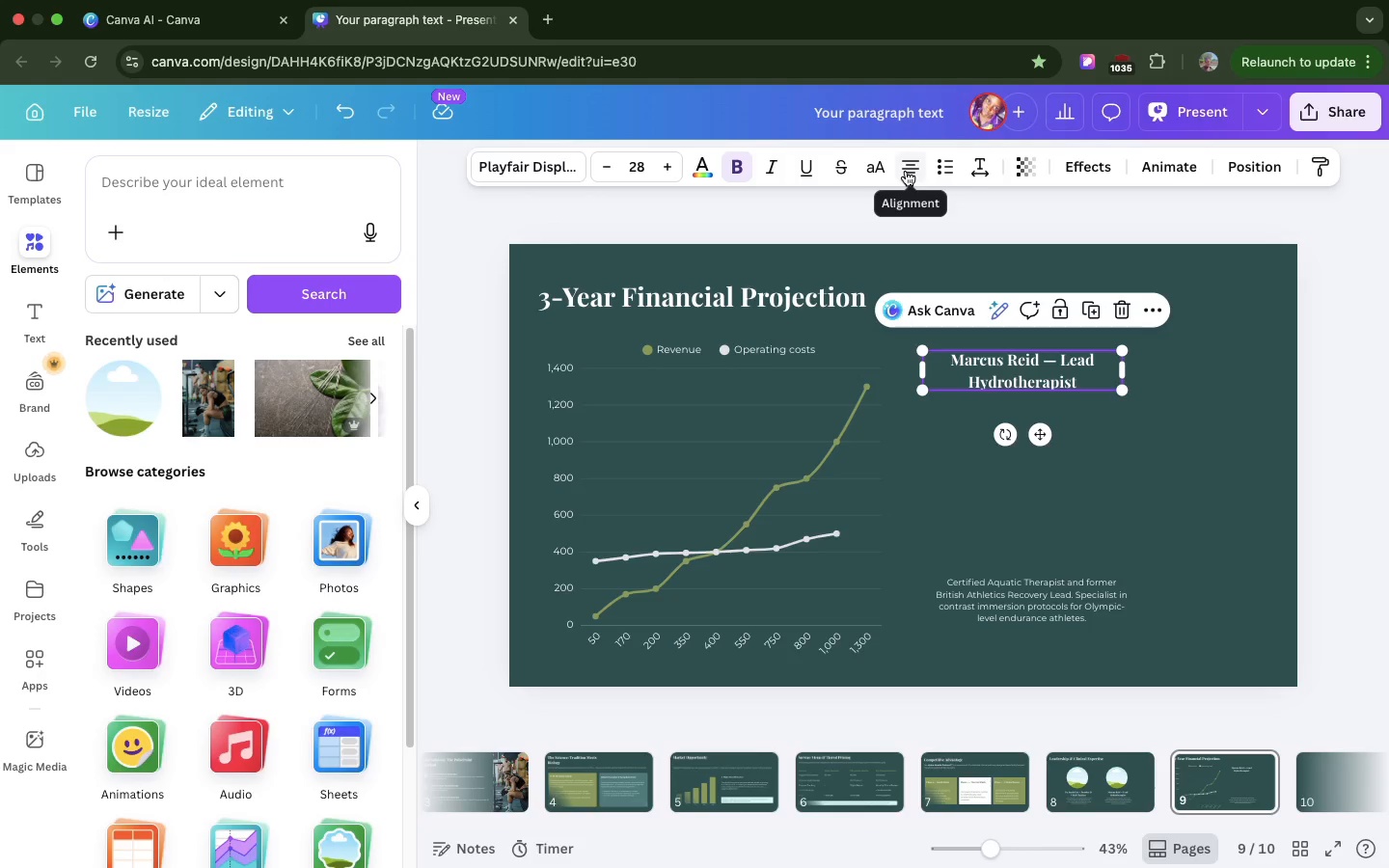 
left_click([906, 171])
 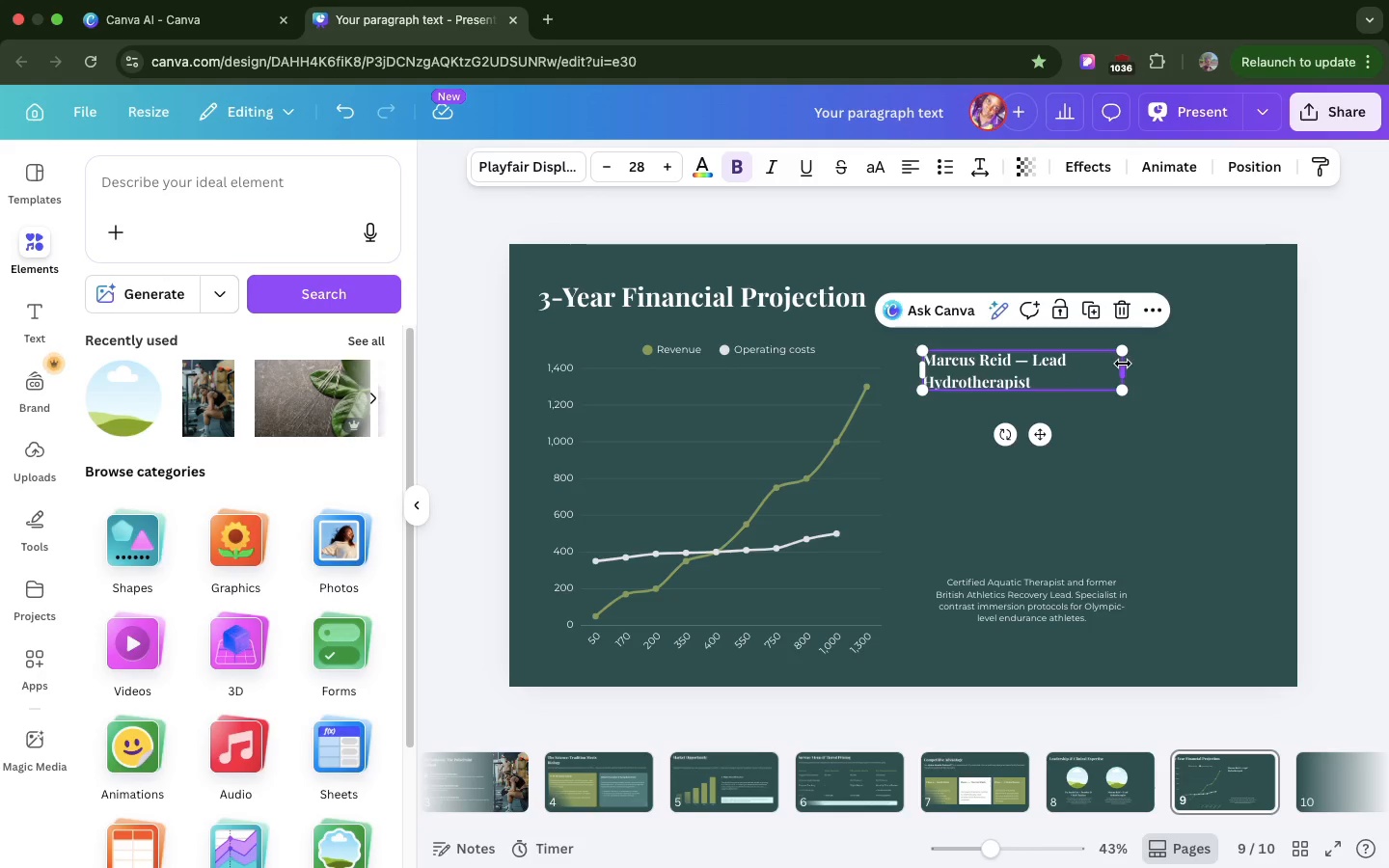 
left_click_drag(start_coordinate=[1123, 364], to_coordinate=[1220, 359])
 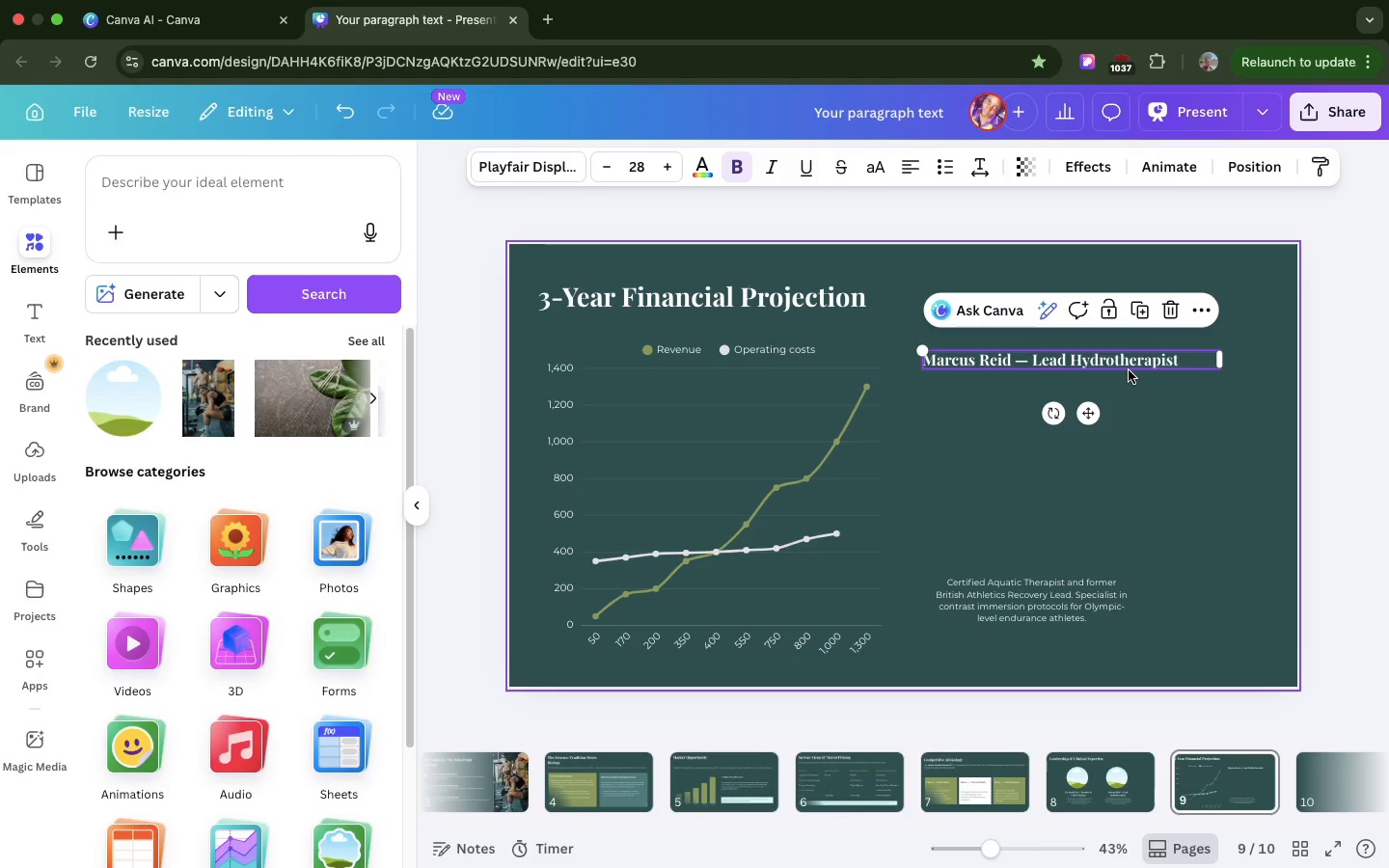 
left_click_drag(start_coordinate=[1129, 370], to_coordinate=[1161, 371])
 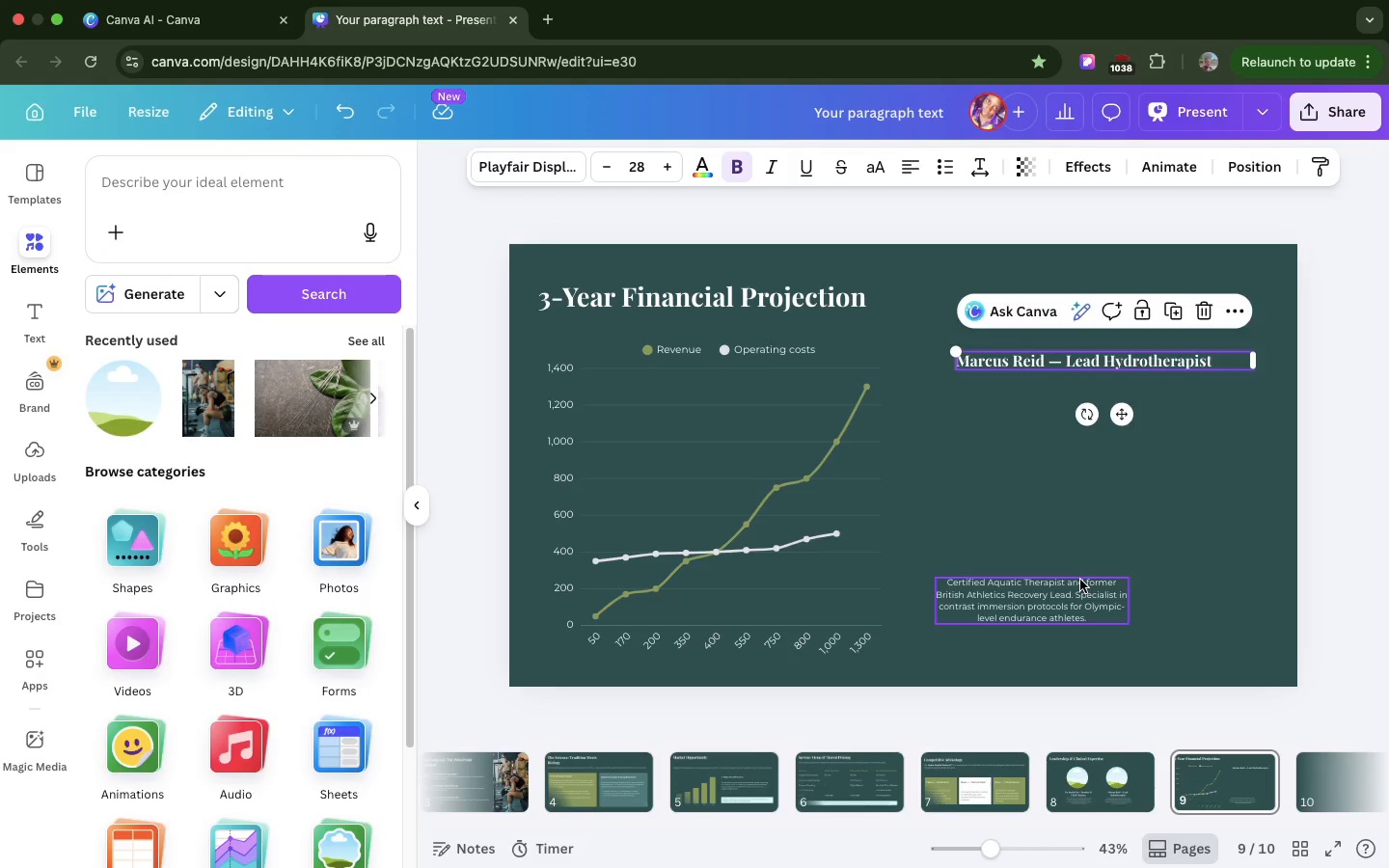 
left_click([1080, 580])
 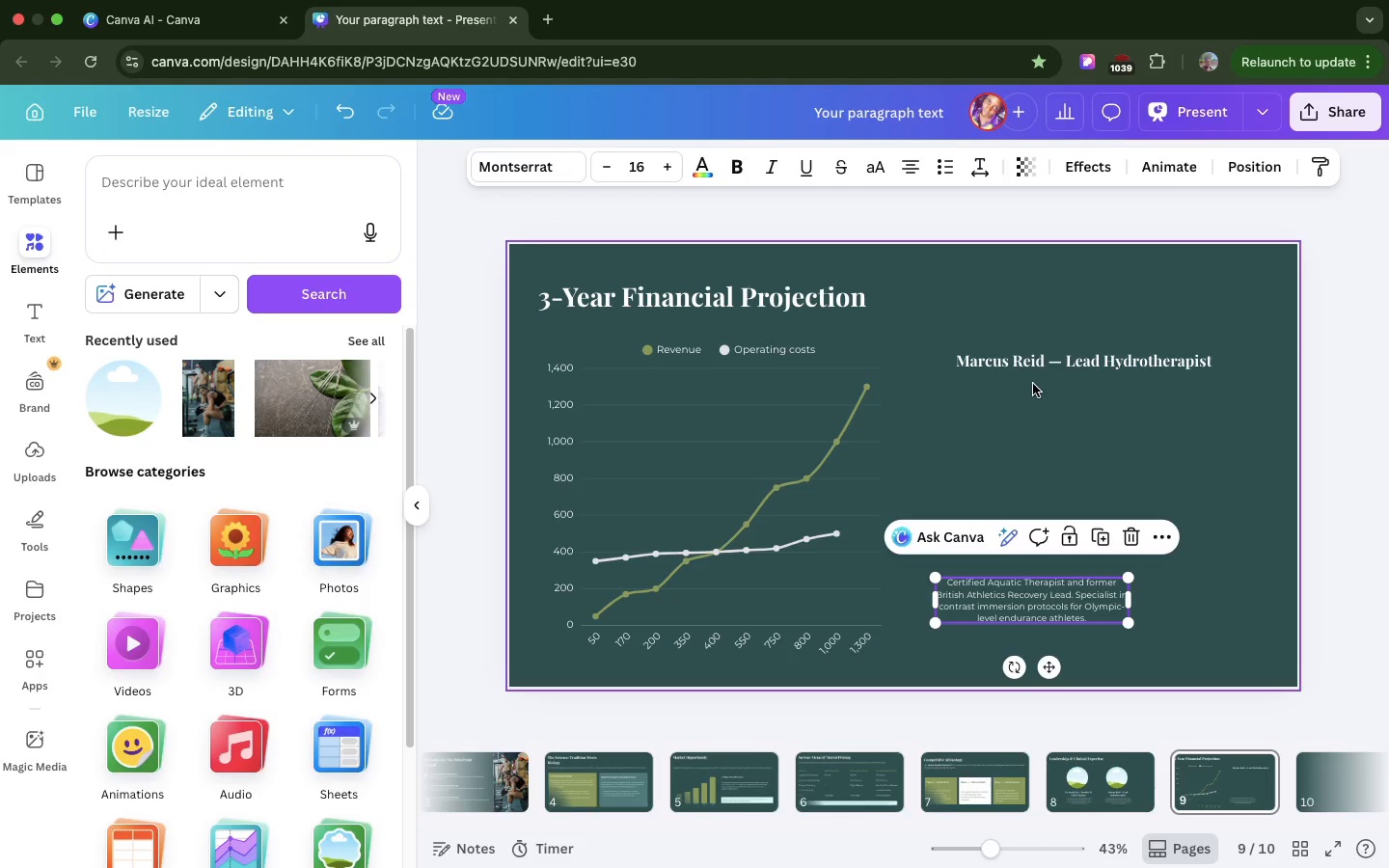 
wait(5.6)
 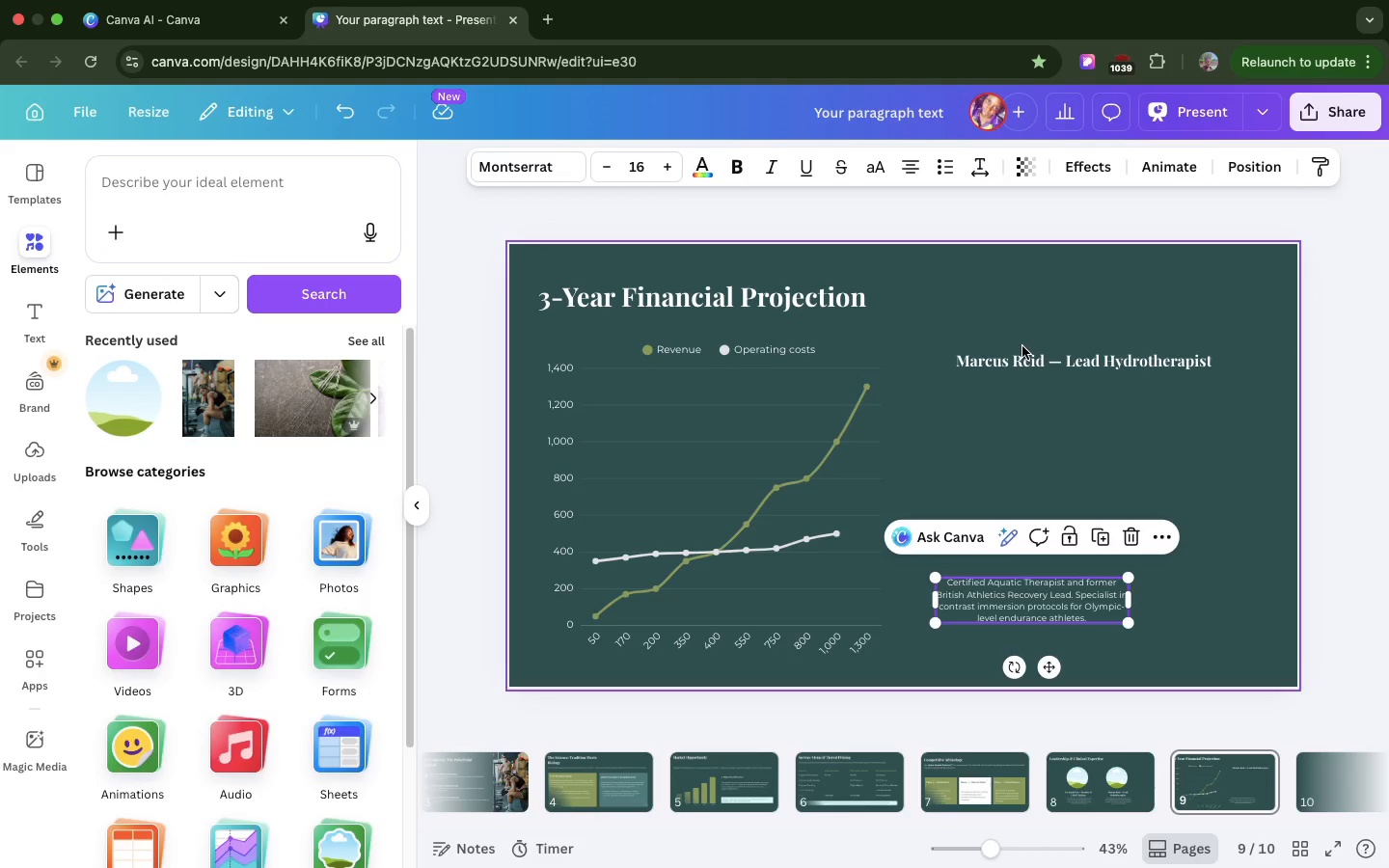 
double_click([1025, 359])
 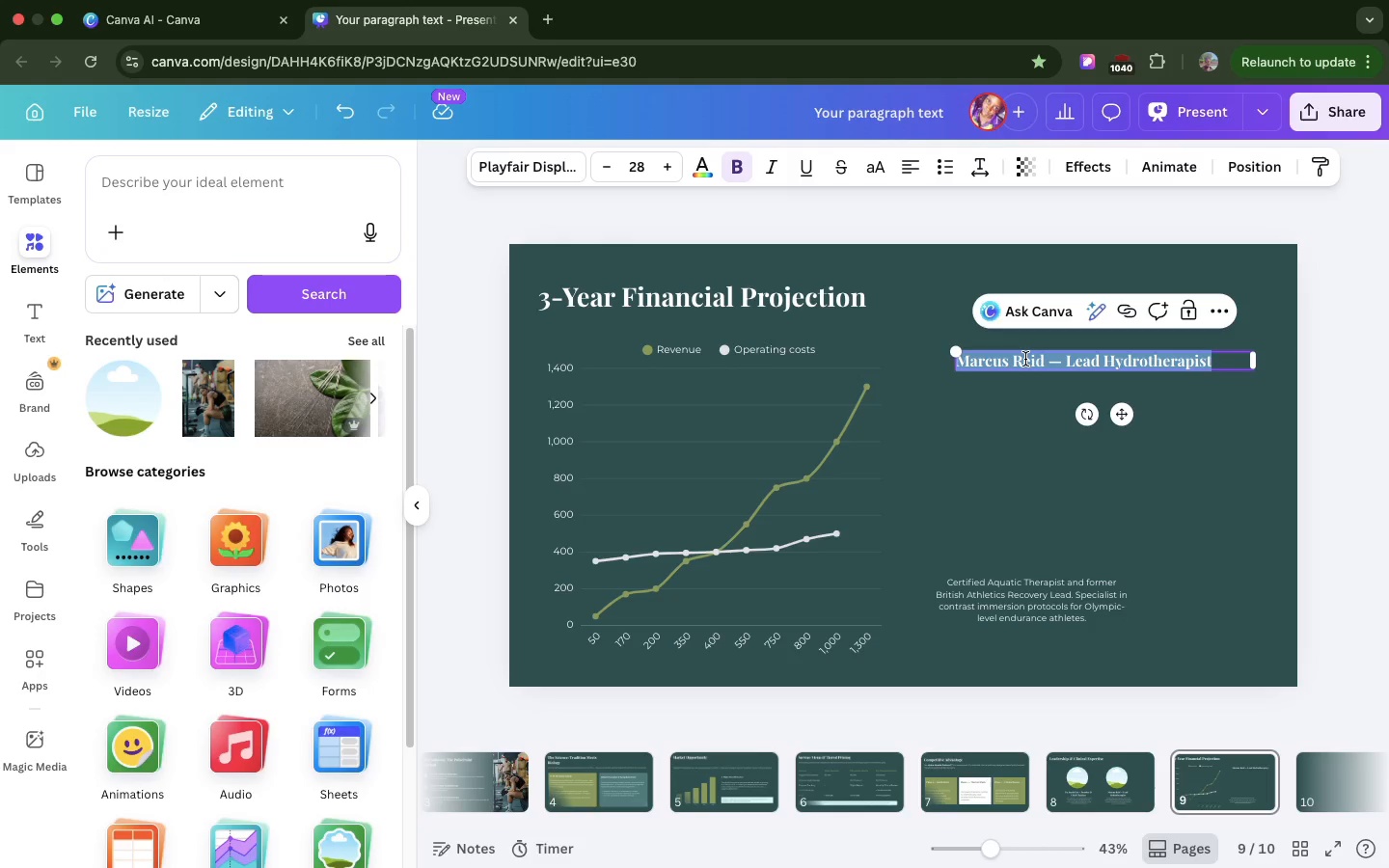 
key(Meta+V)
 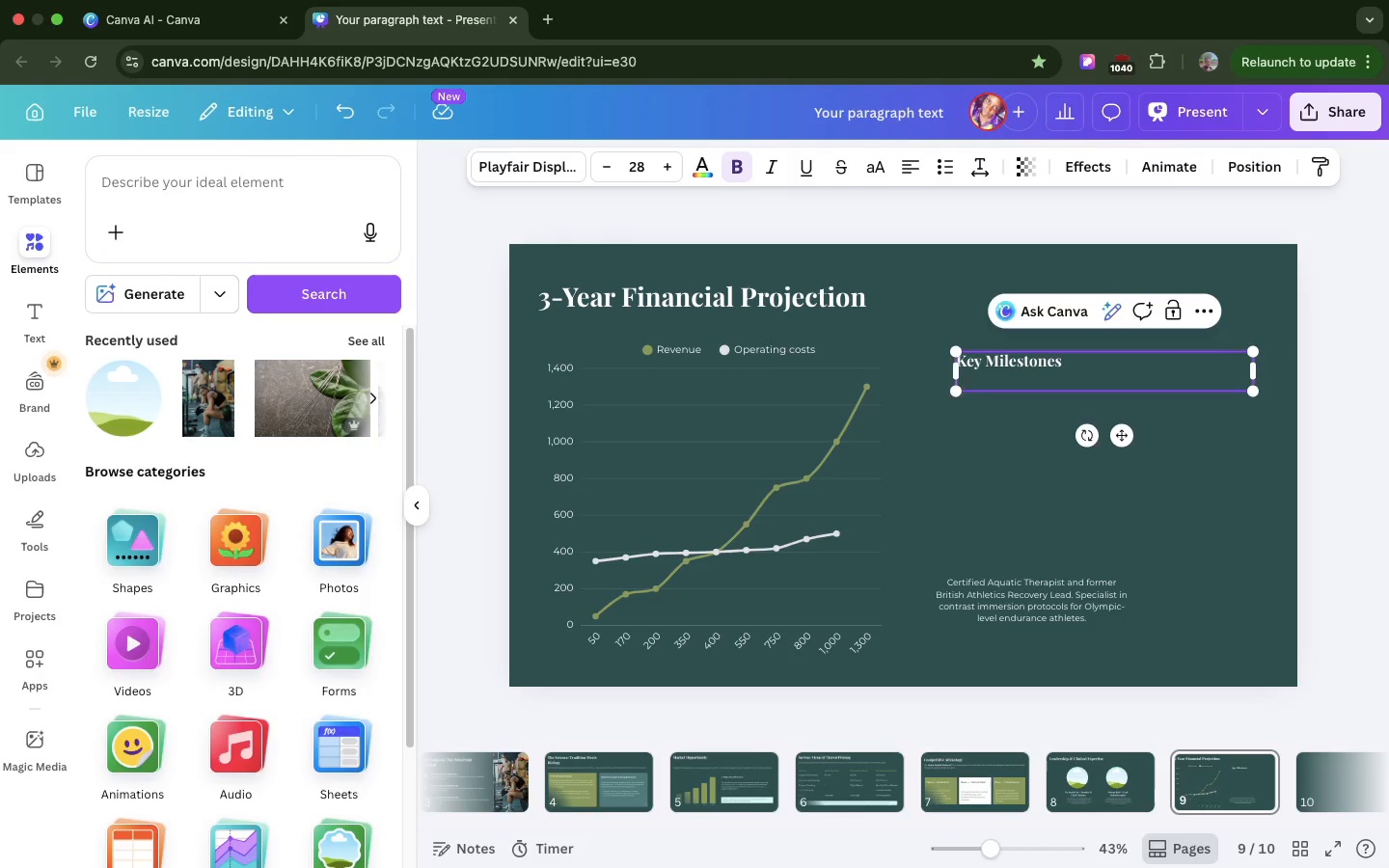 
key(Backspace)
 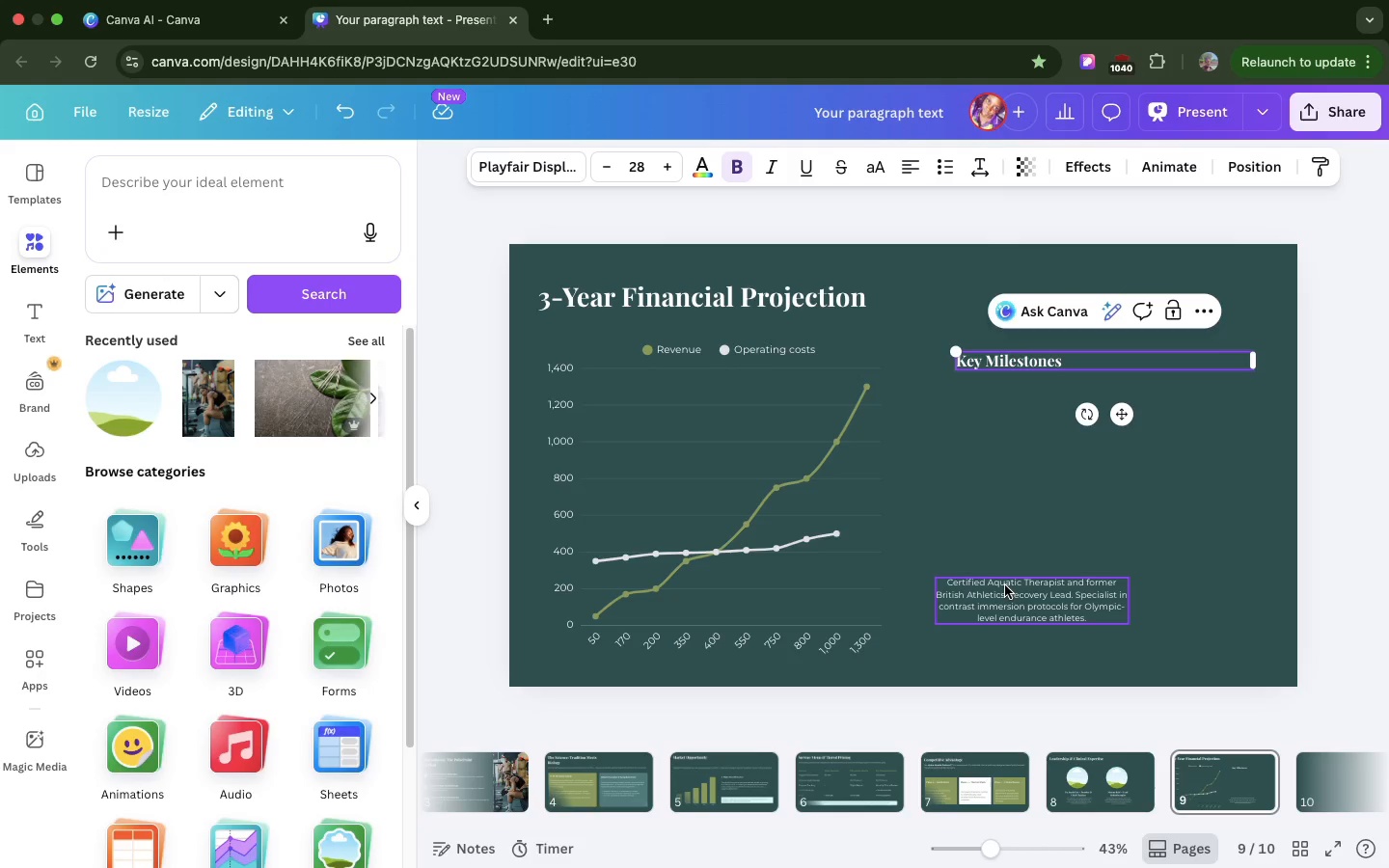 
left_click([1005, 585])
 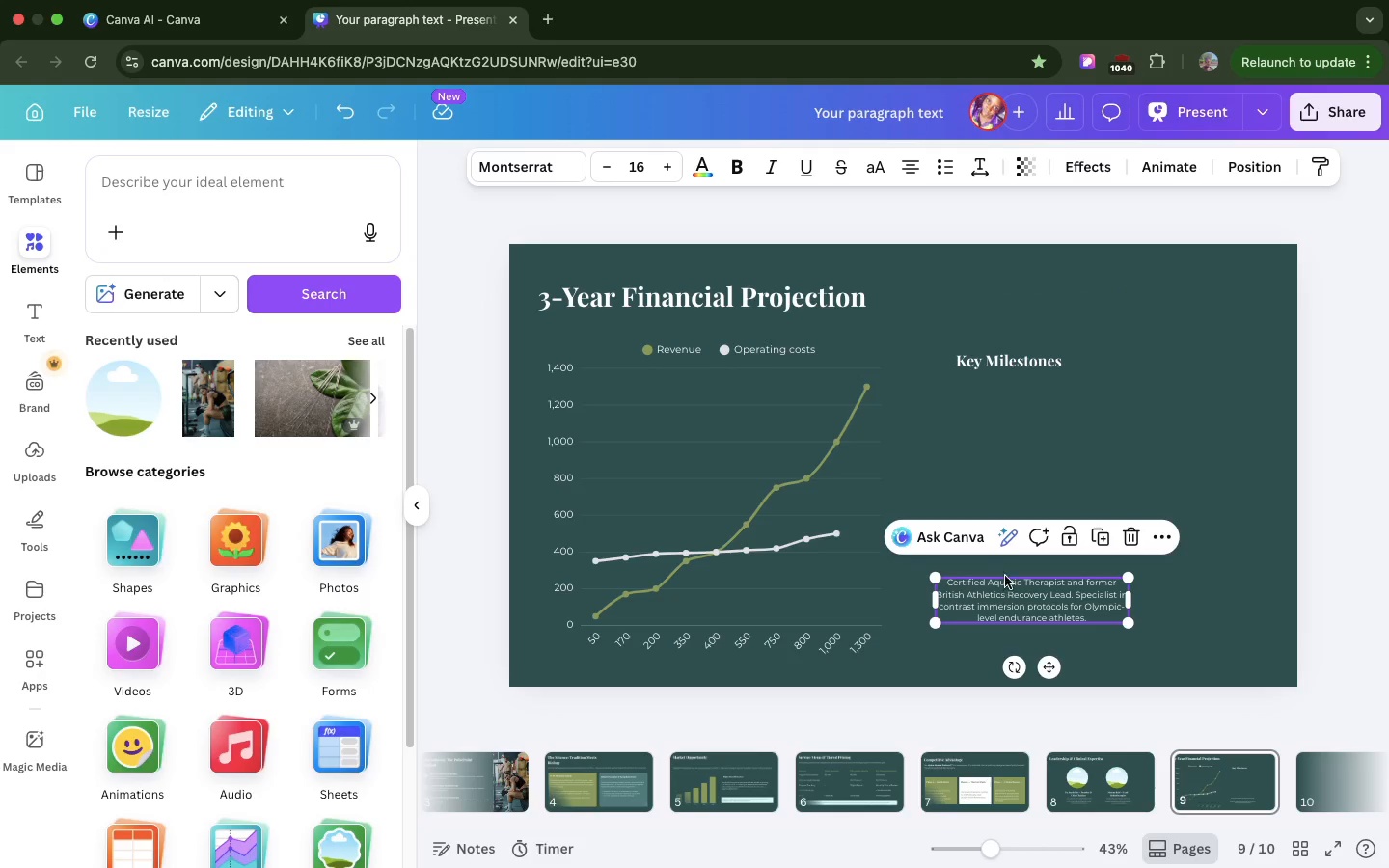 
left_click_drag(start_coordinate=[1005, 585], to_coordinate=[1027, 403])
 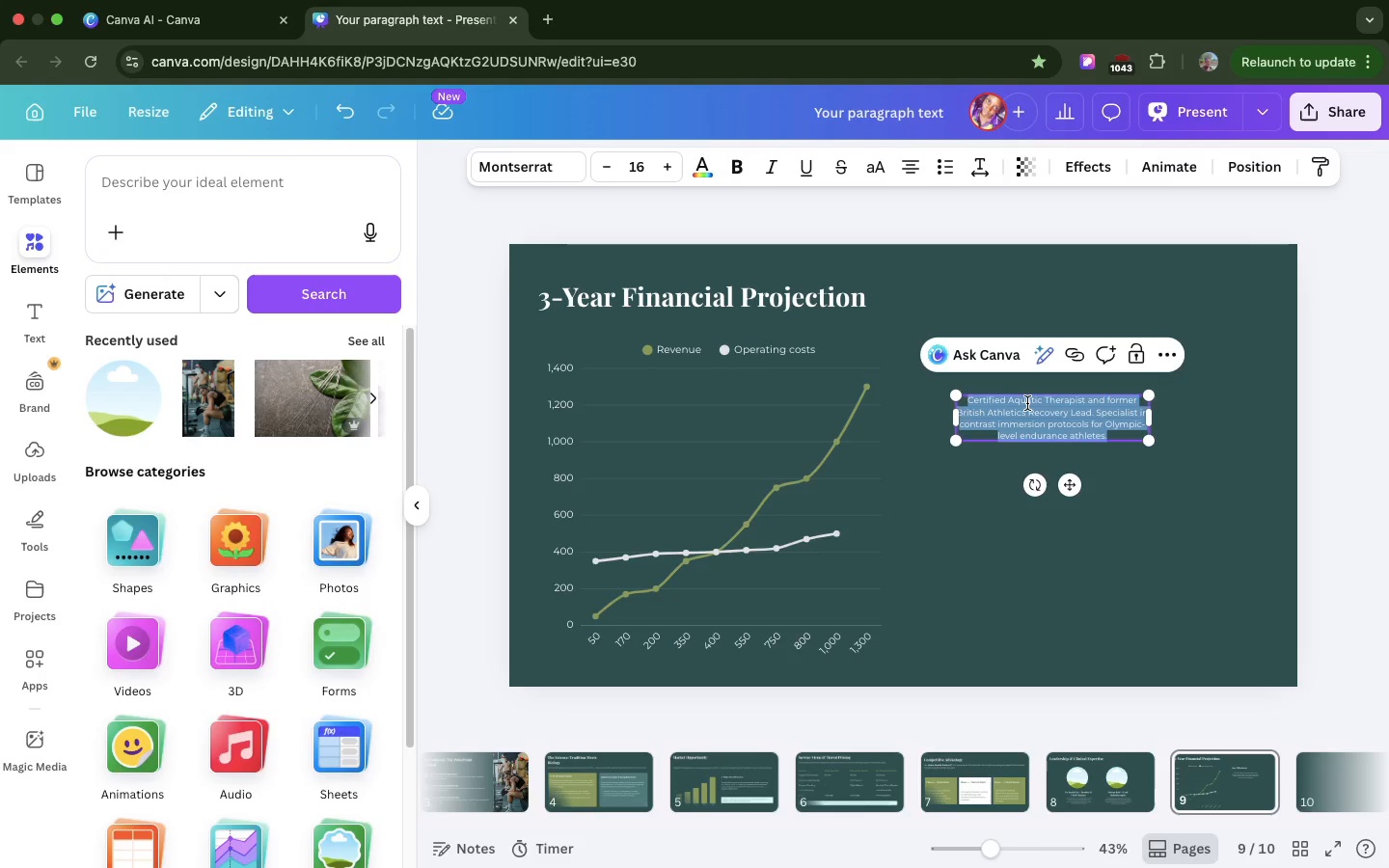 
type(01)
 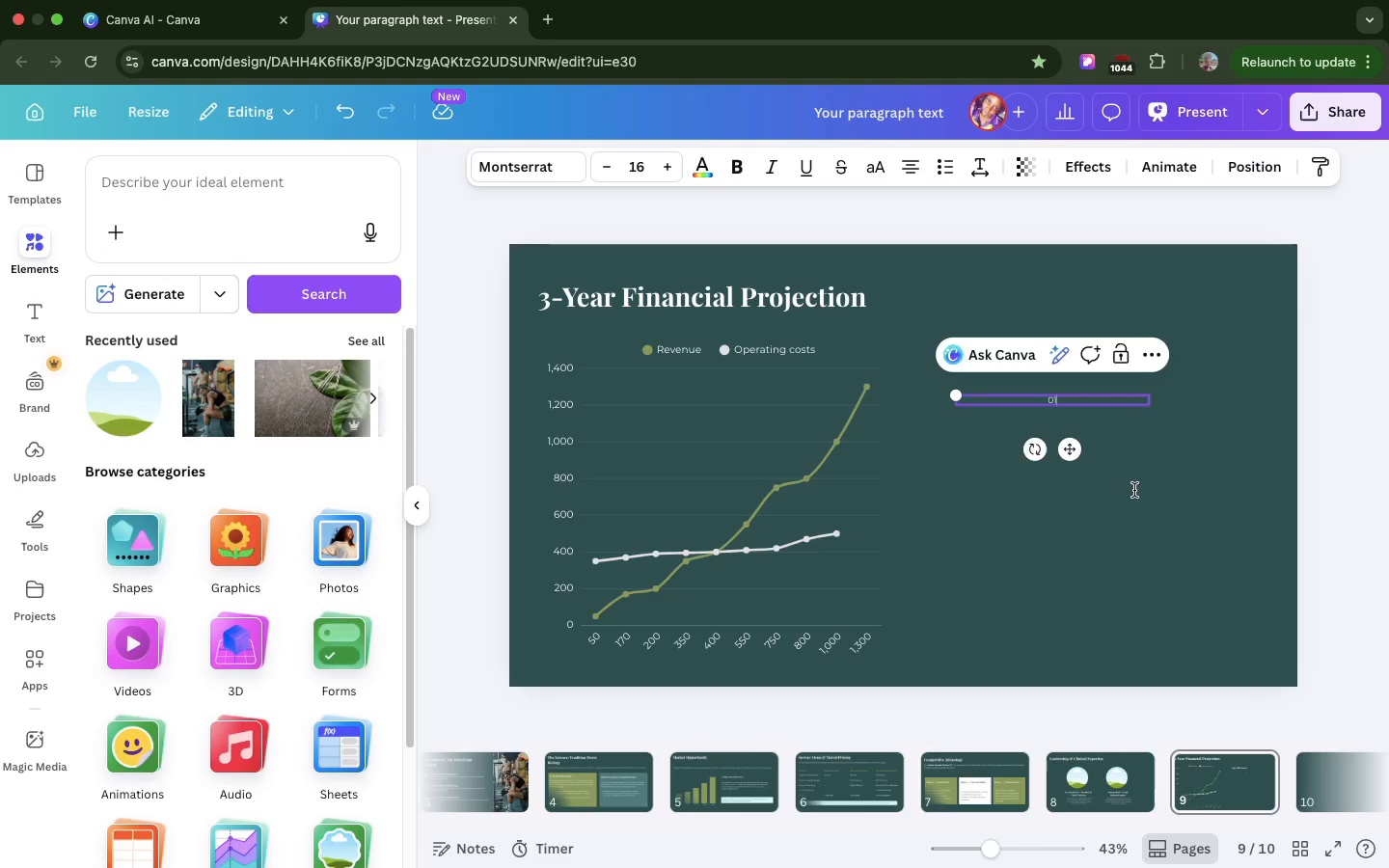 
left_click([1134, 490])
 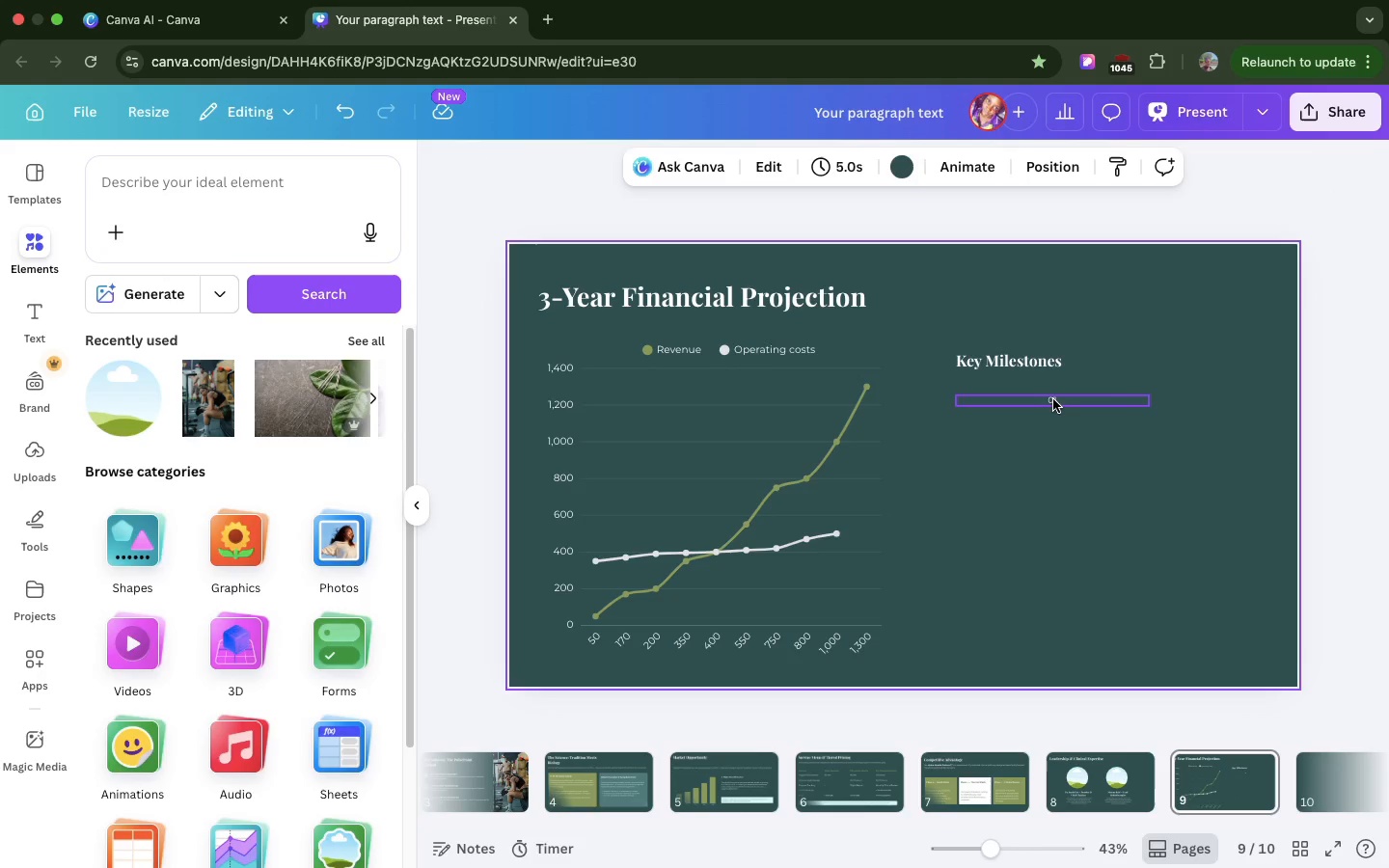 
left_click([1053, 399])
 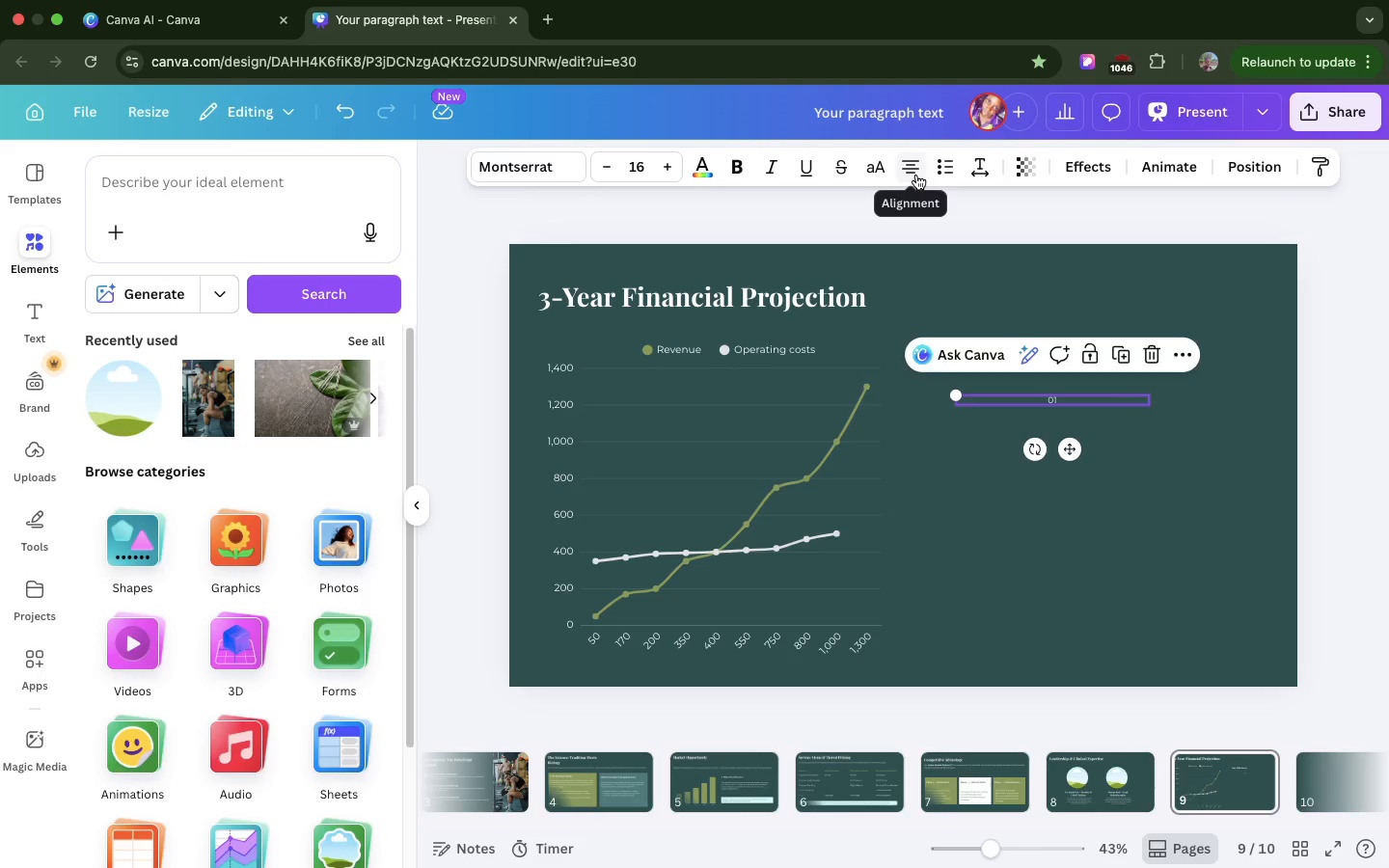 
left_click([916, 175])
 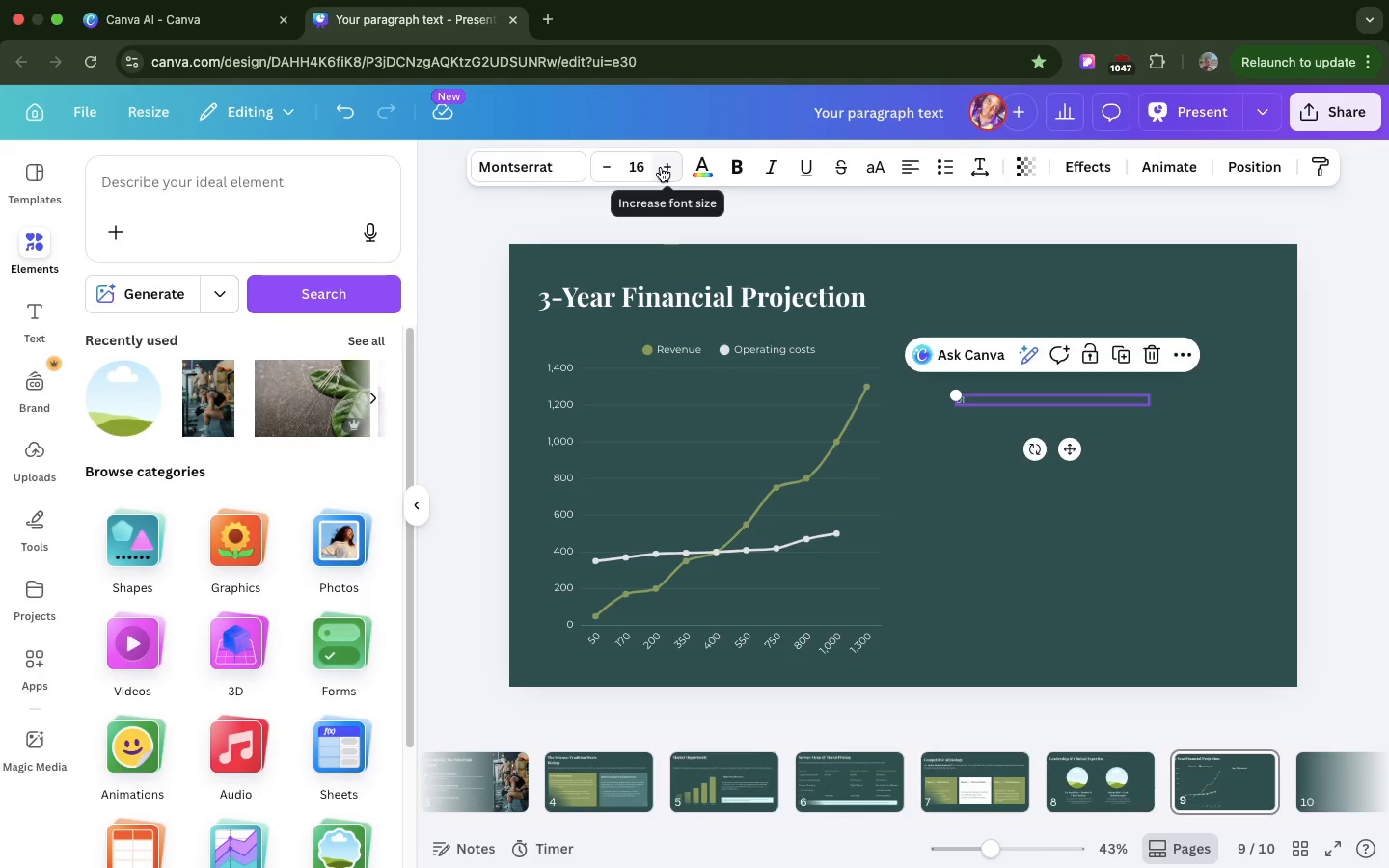 
double_click([661, 167])
 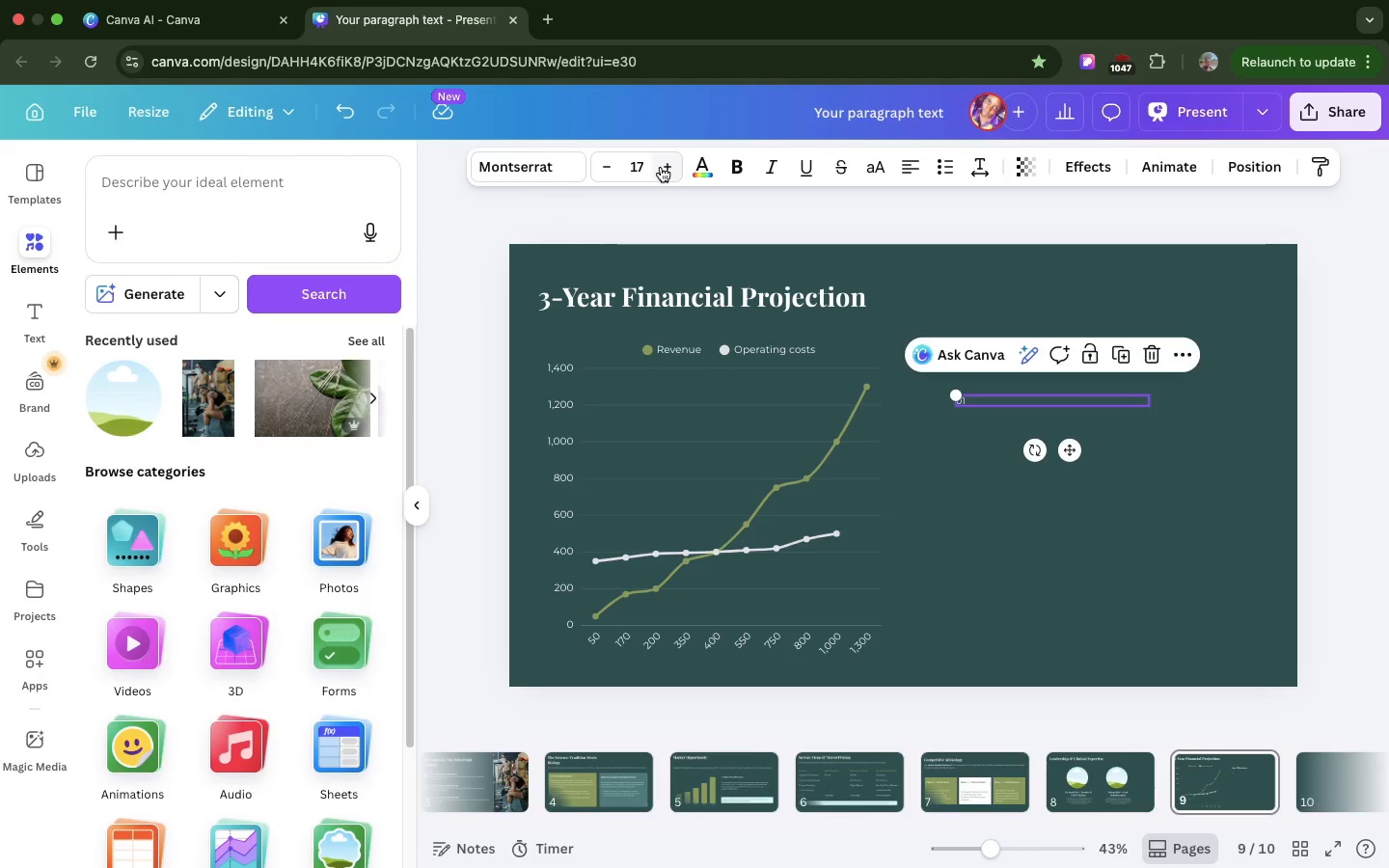 
triple_click([661, 167])
 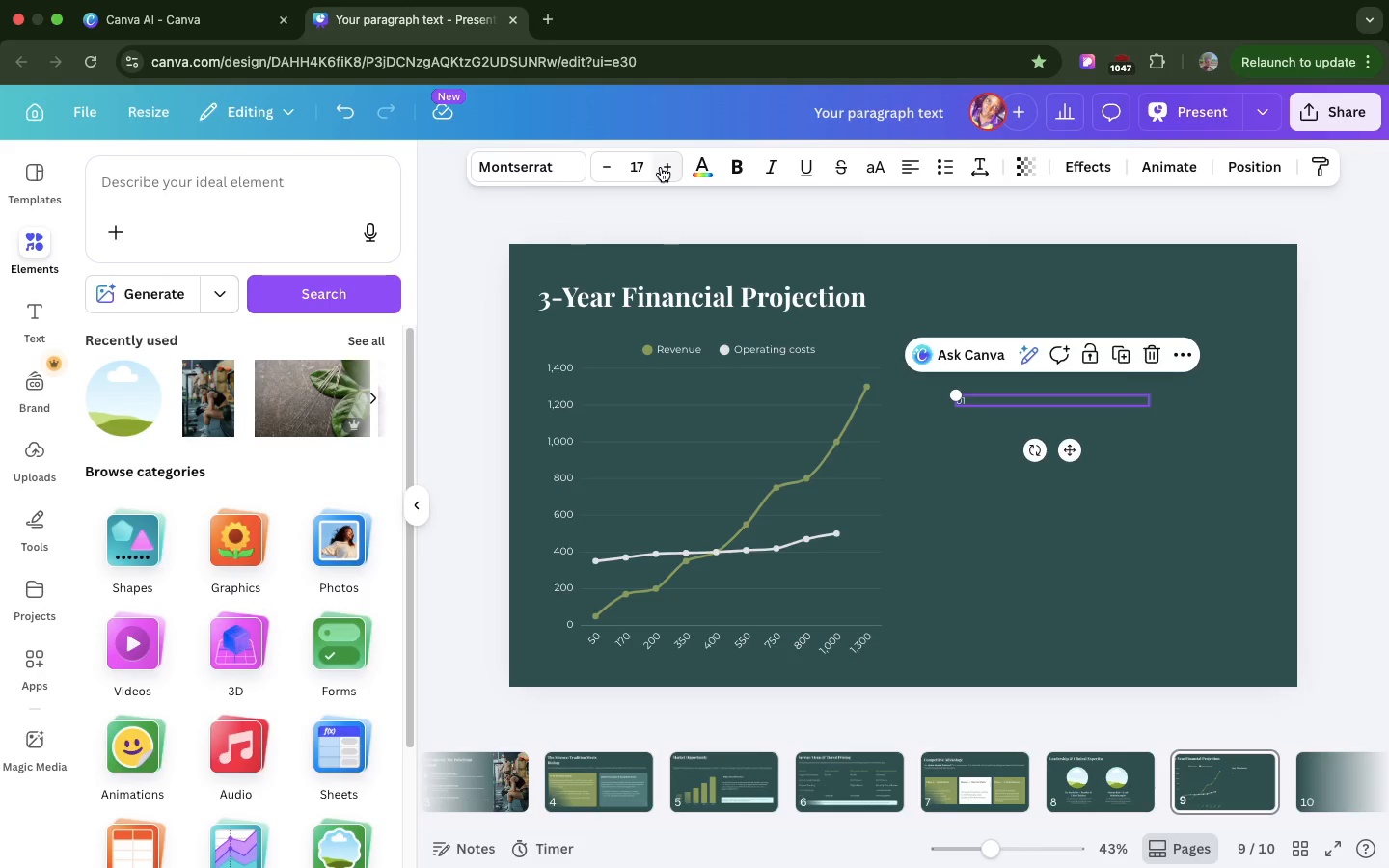 
triple_click([661, 167])
 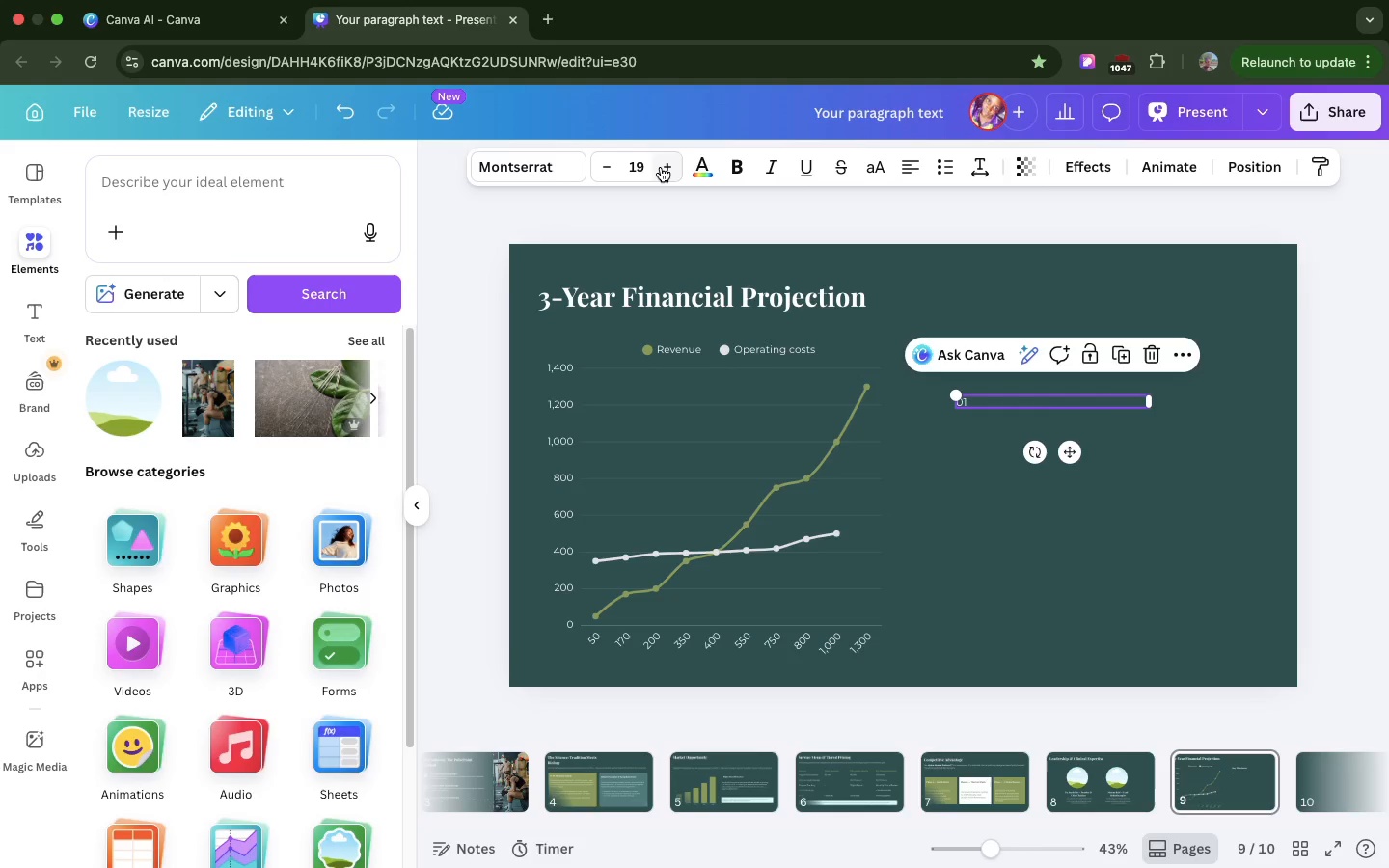 
triple_click([661, 167])
 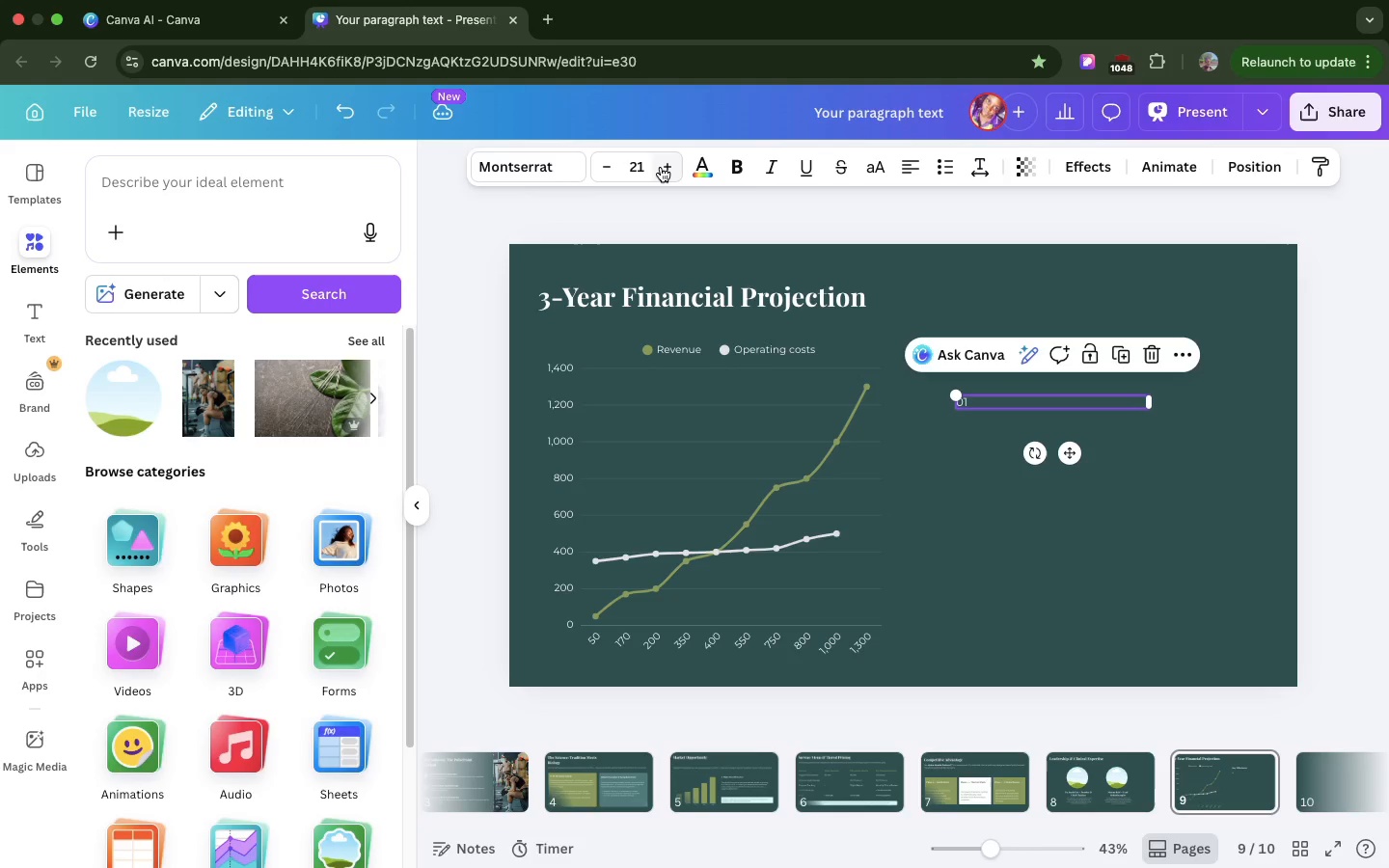 
triple_click([661, 167])
 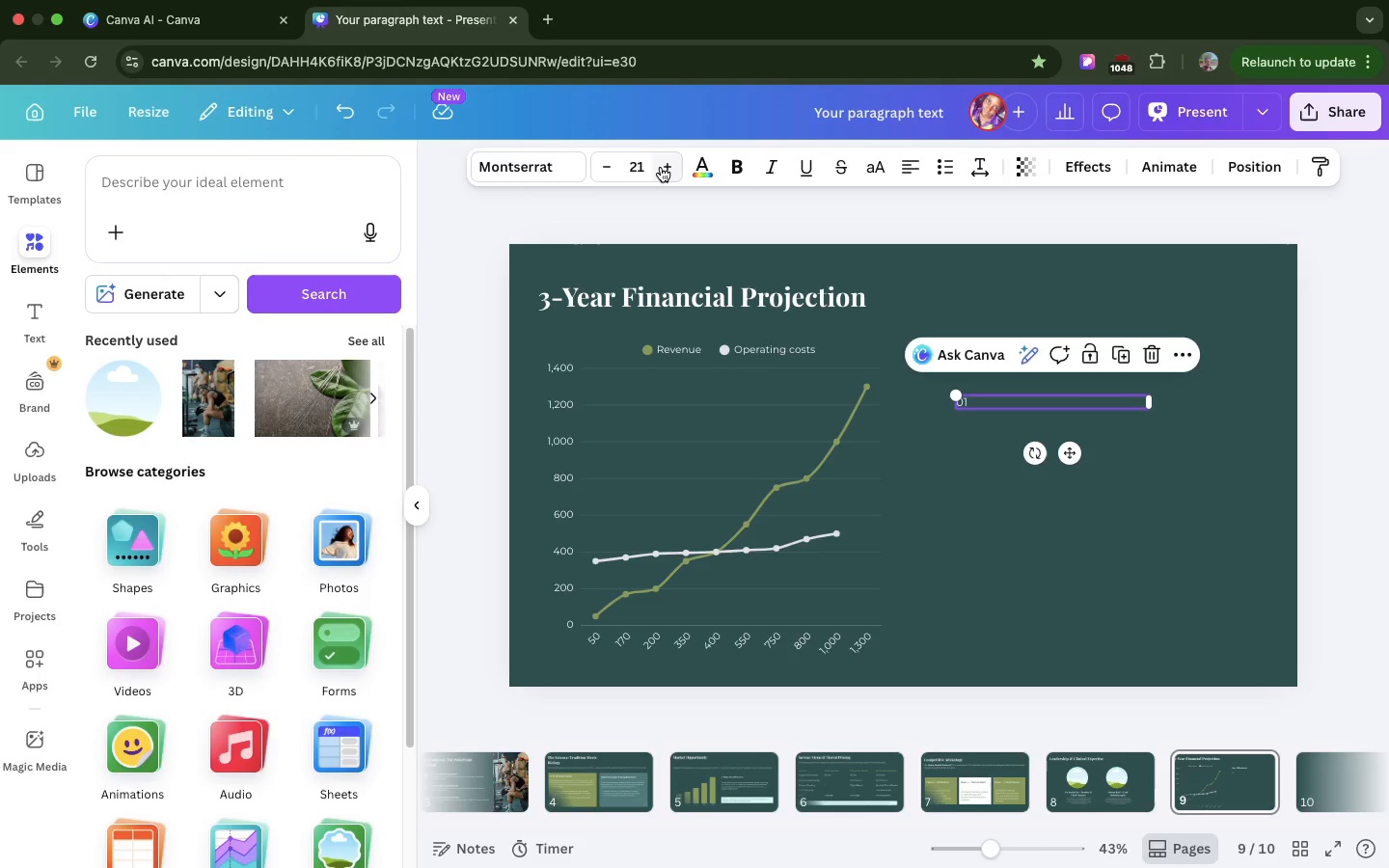 
triple_click([661, 167])
 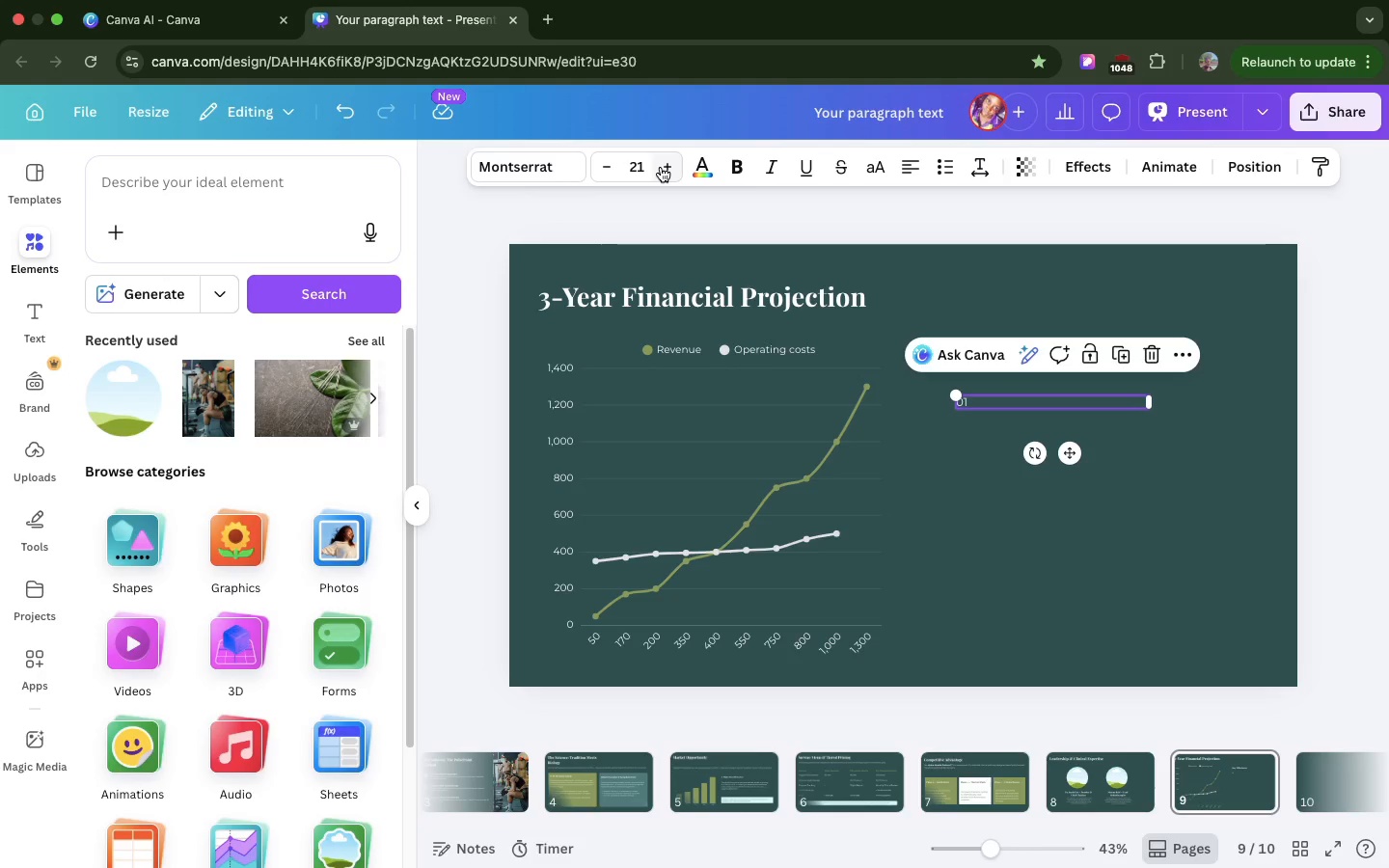 
triple_click([661, 167])
 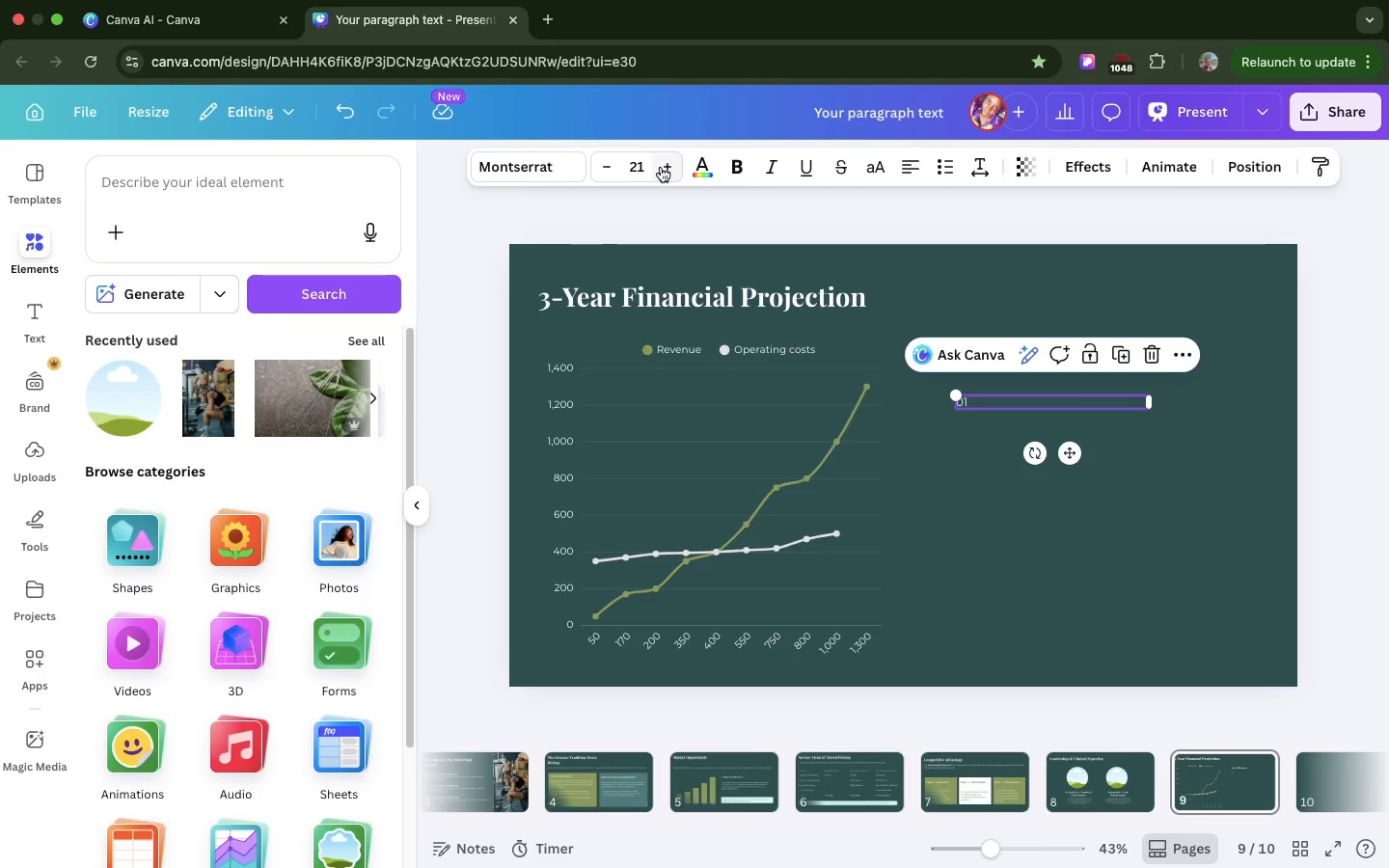 
triple_click([661, 167])
 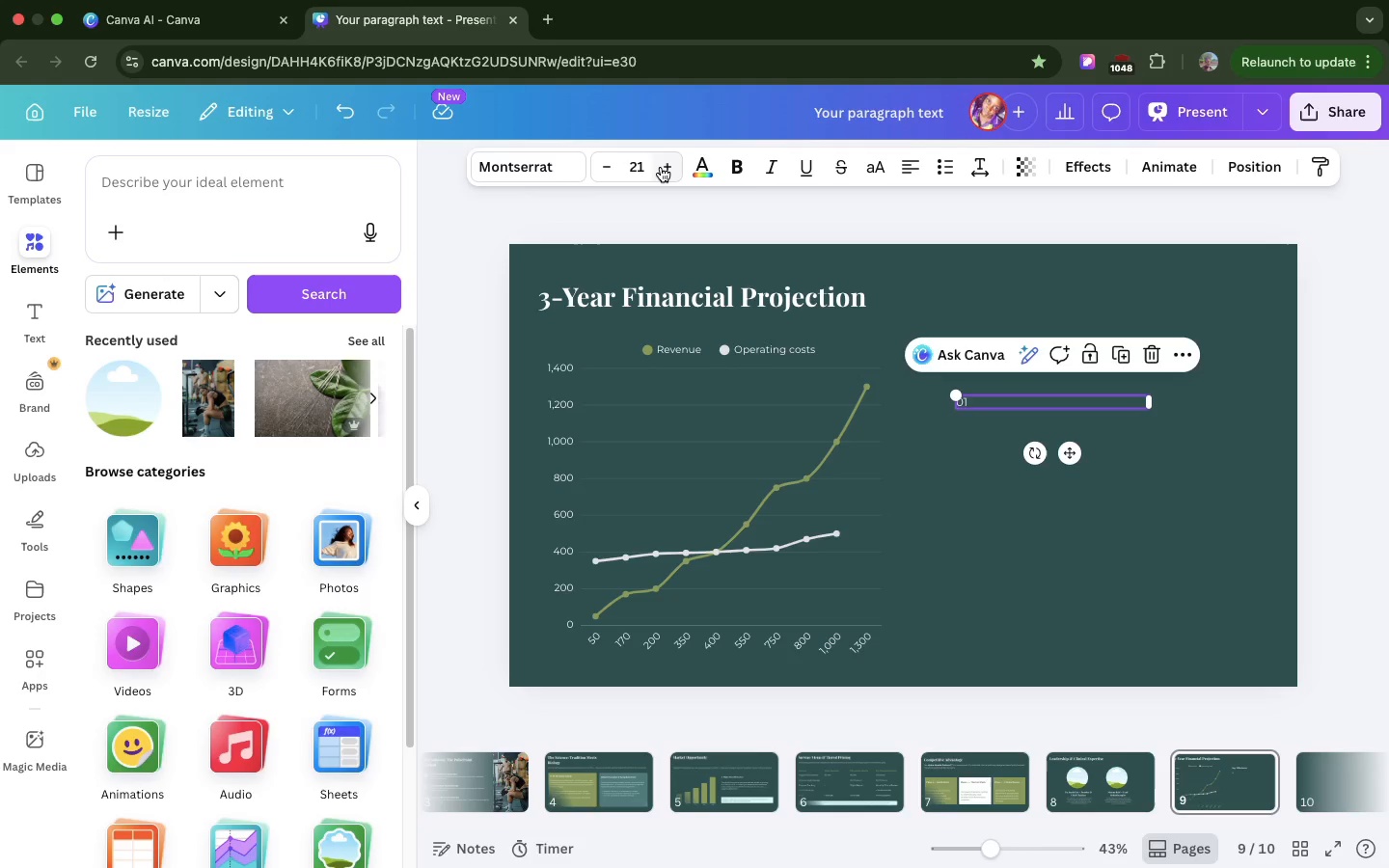 
triple_click([661, 167])
 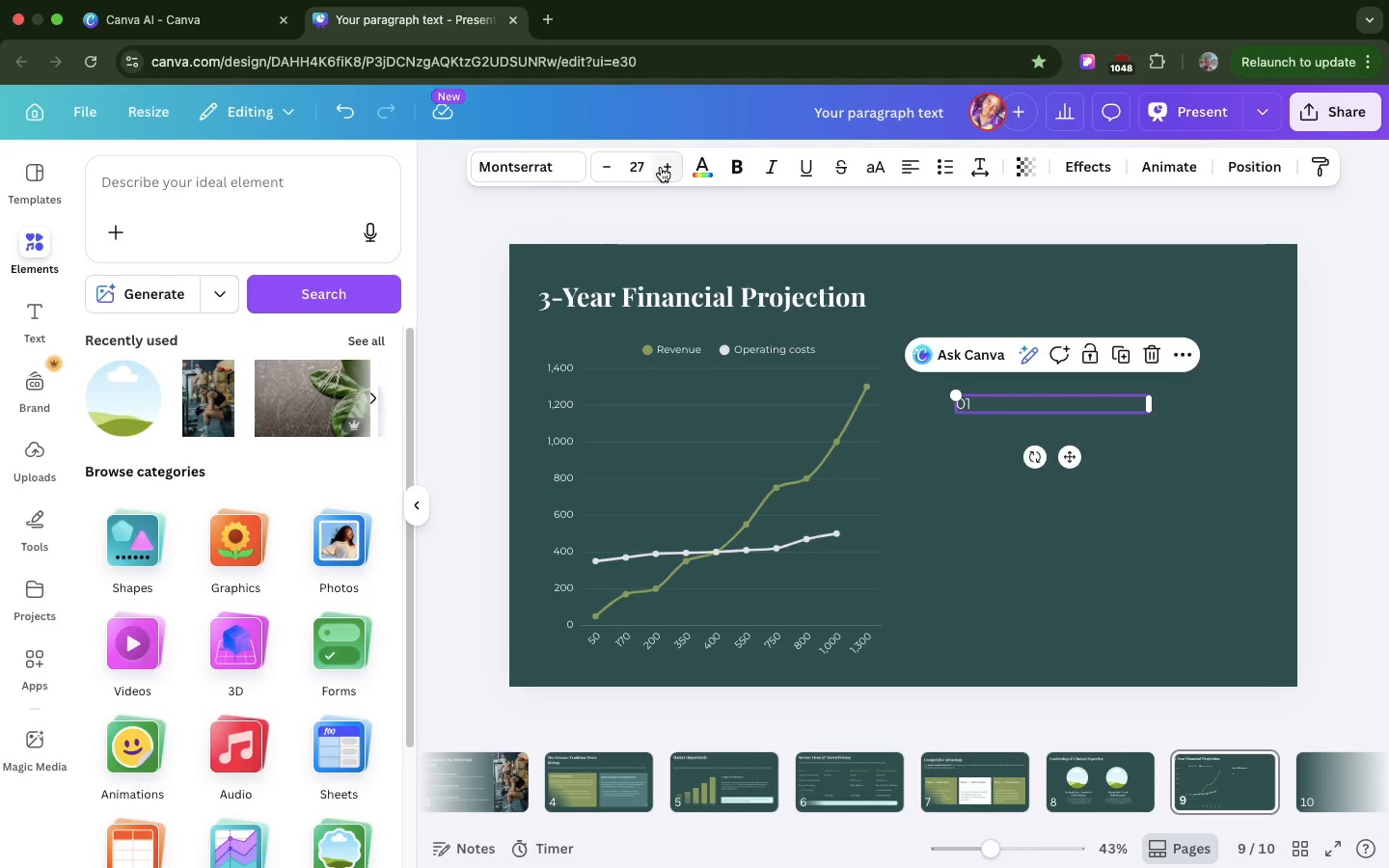 
triple_click([661, 167])
 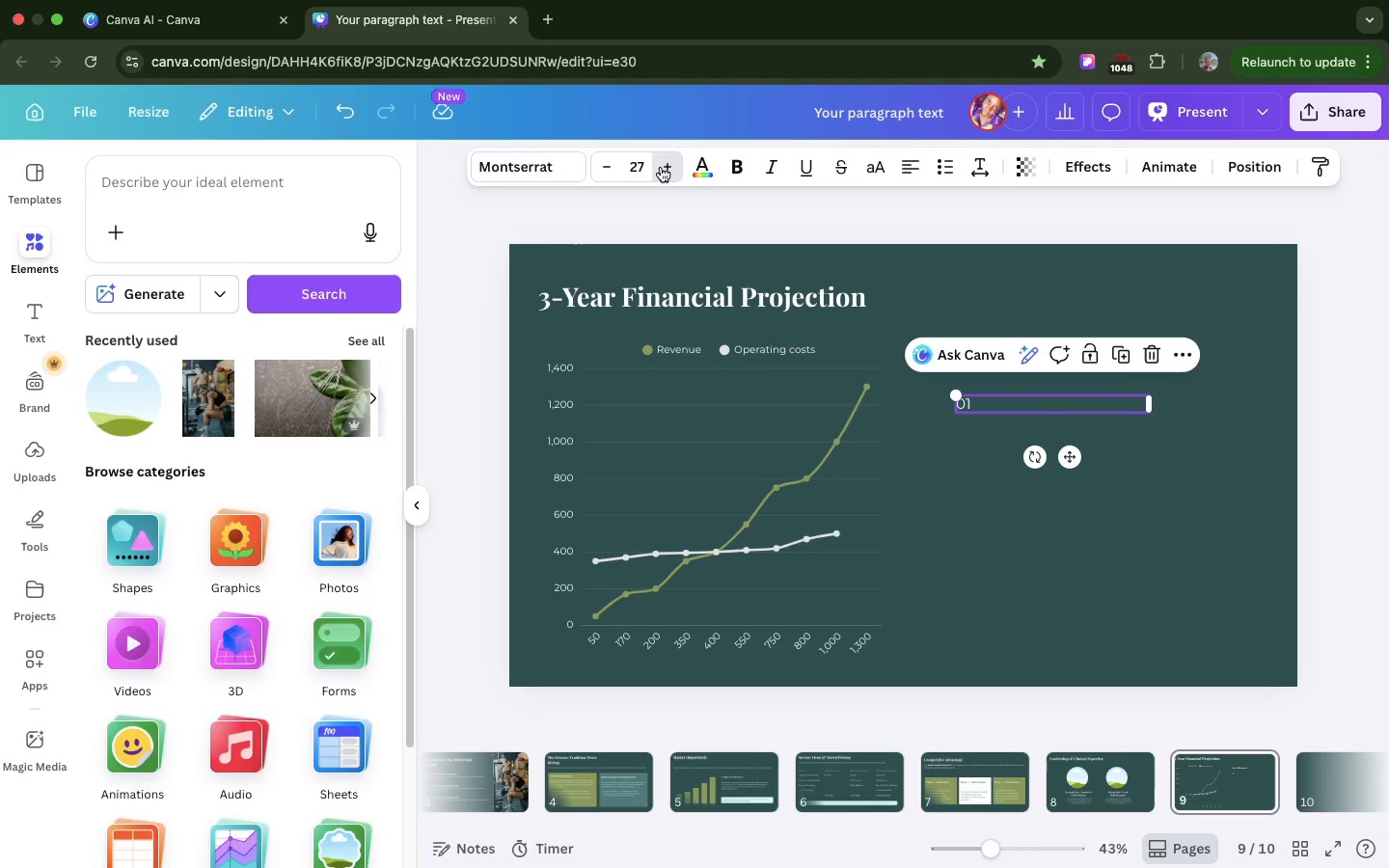 
triple_click([661, 167])
 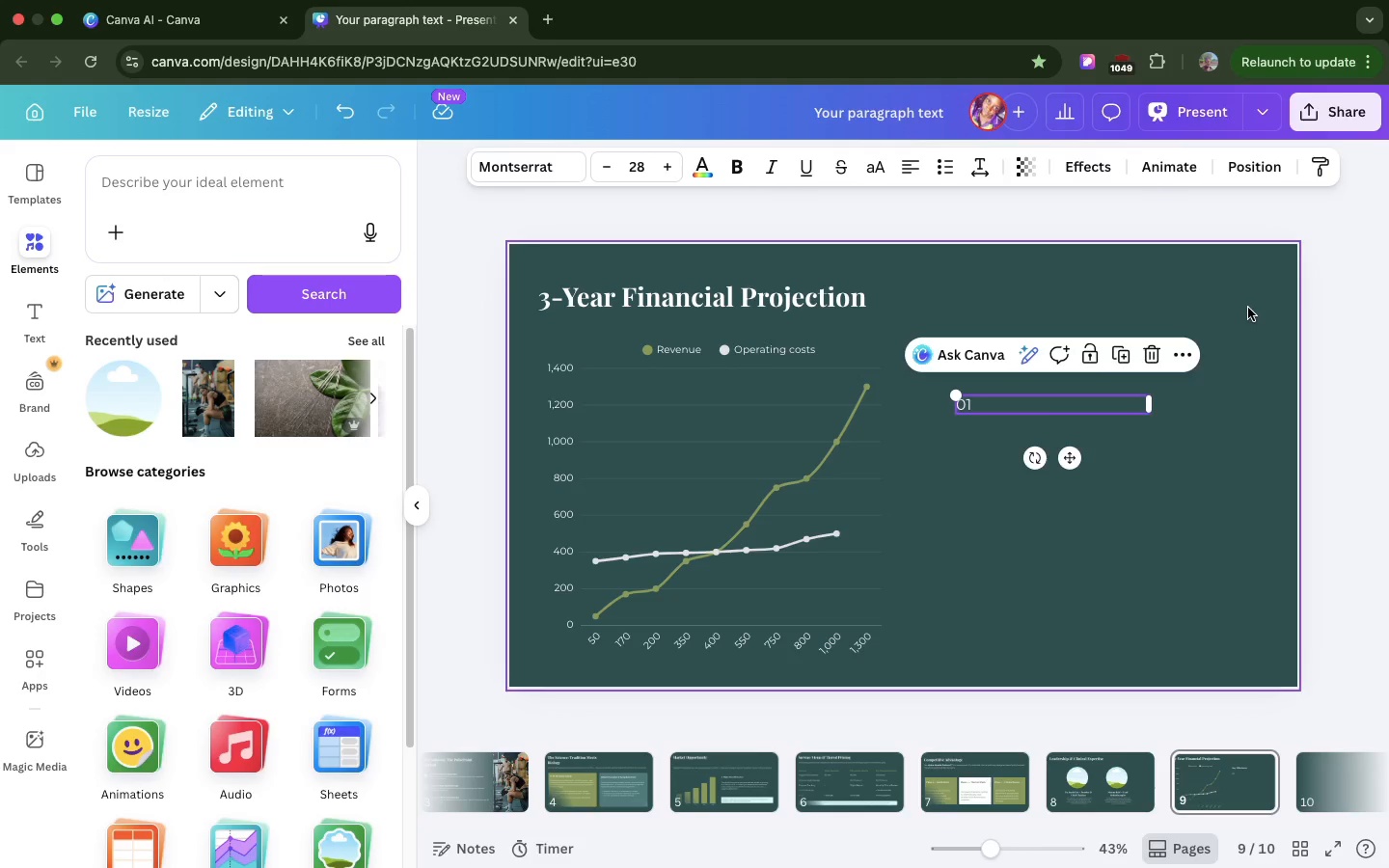 
left_click([1249, 309])
 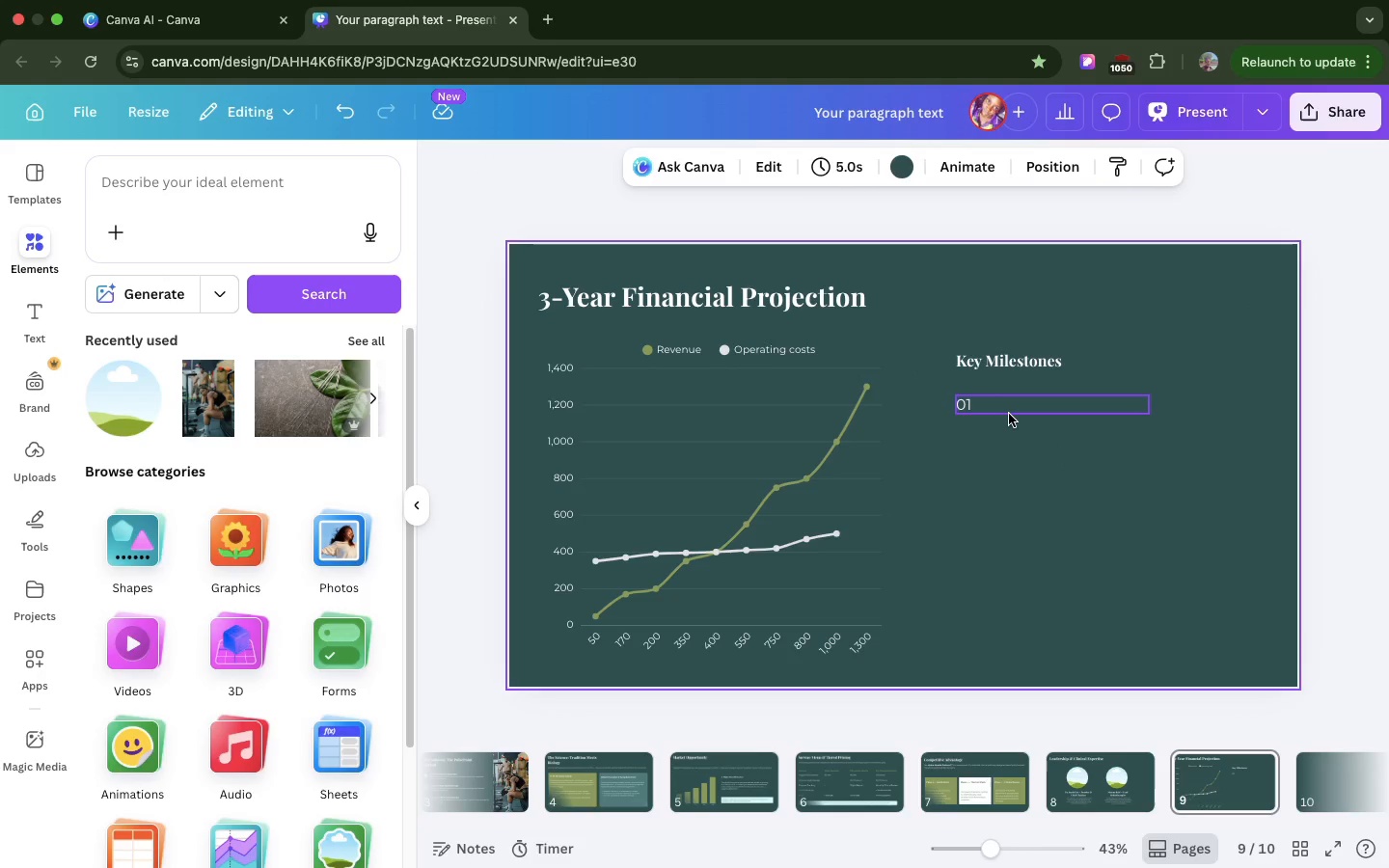 
left_click_drag(start_coordinate=[1009, 414], to_coordinate=[1009, 397])
 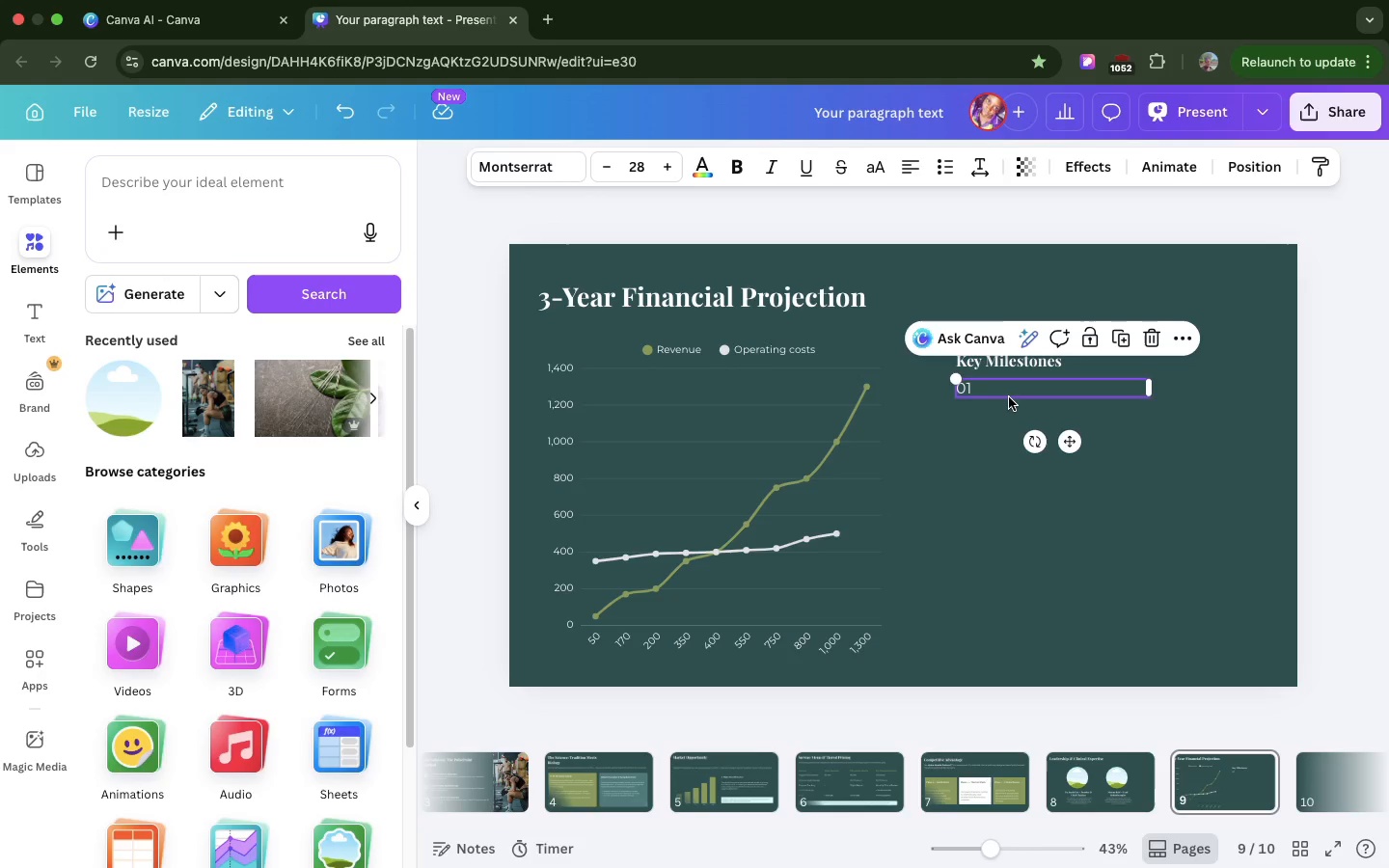 
hold_key(key=ShiftLeft, duration=1.98)
left_click([1039, 363])
 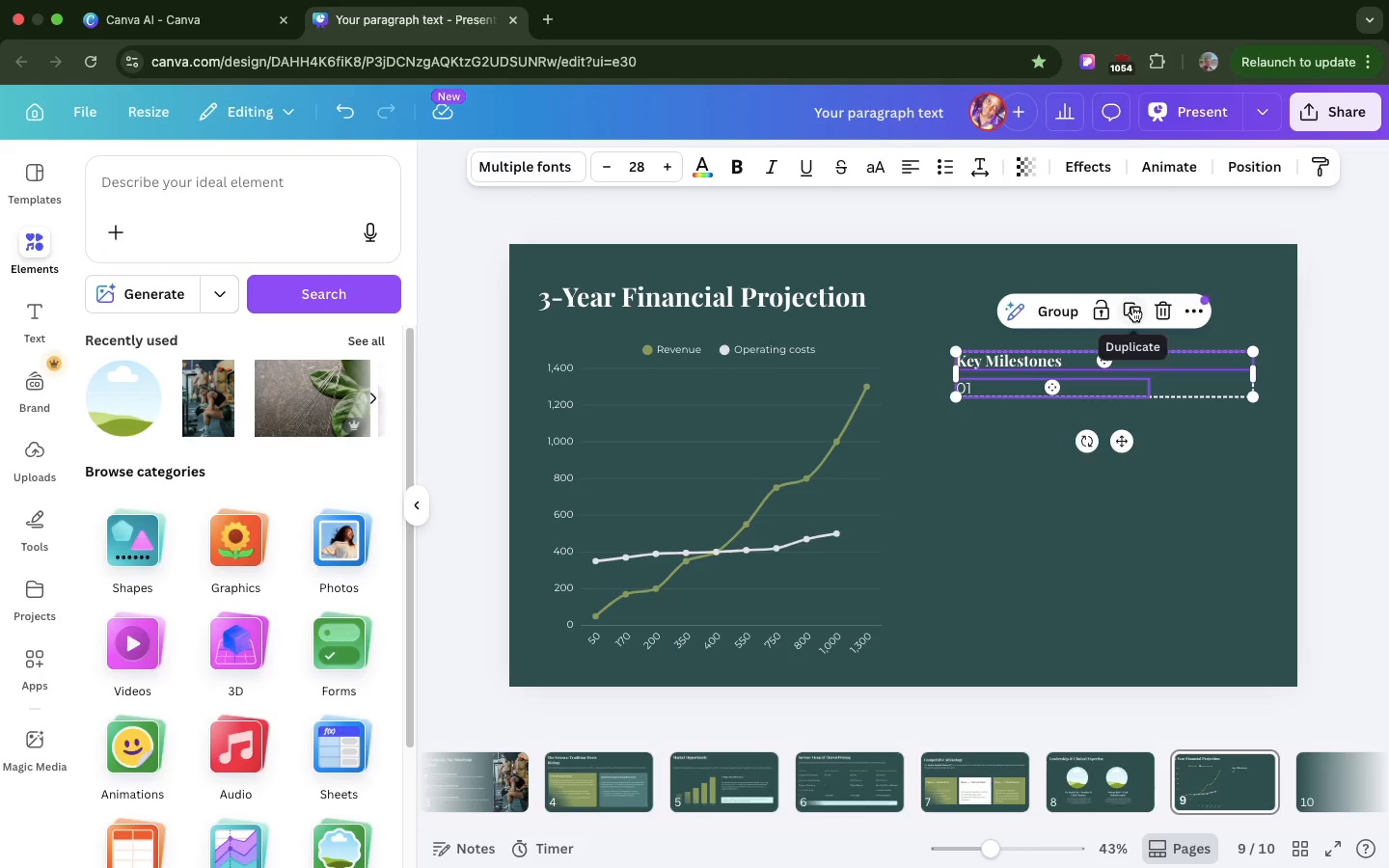 
left_click([1132, 307])
 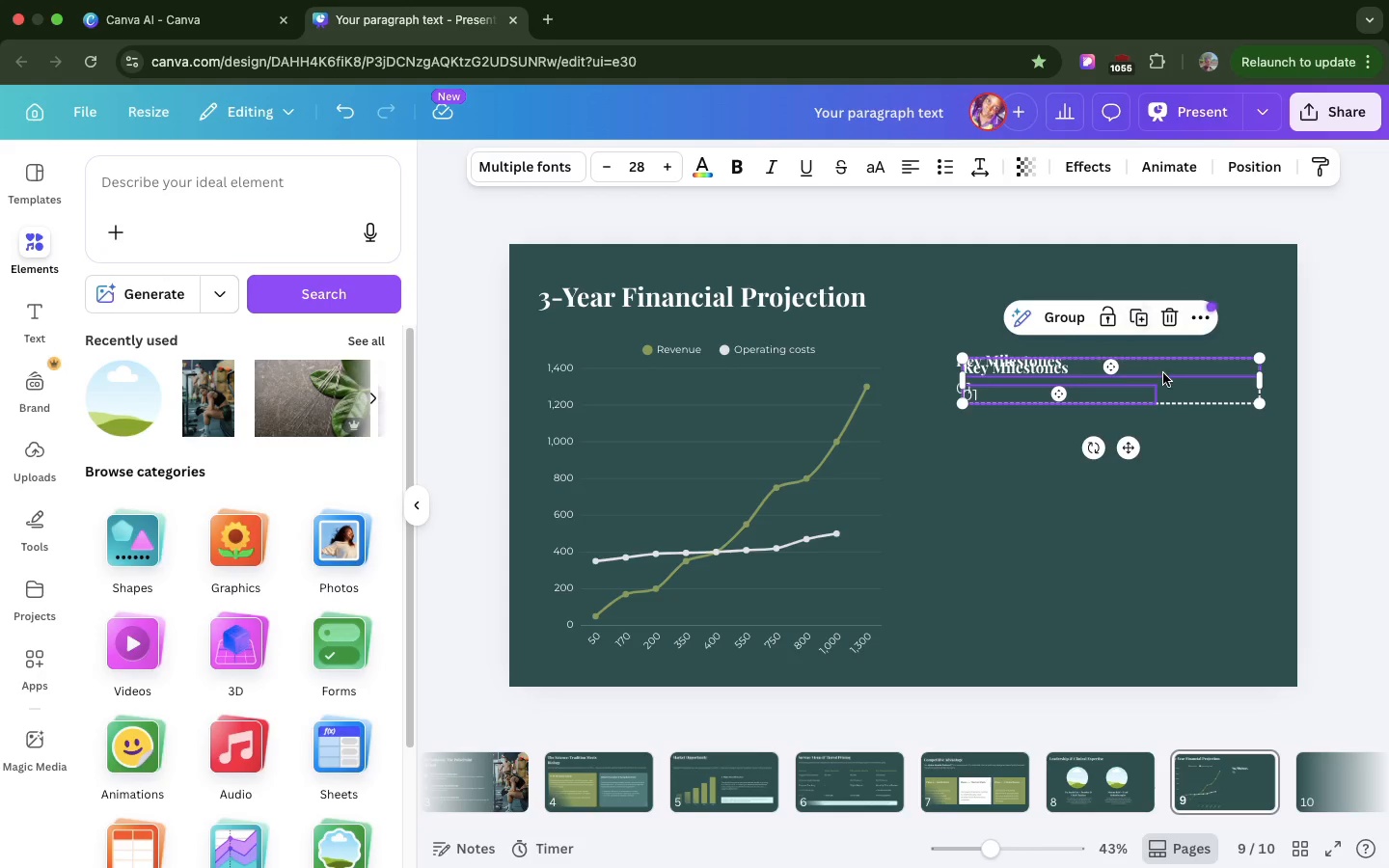 
left_click_drag(start_coordinate=[1164, 377], to_coordinate=[1157, 432])
 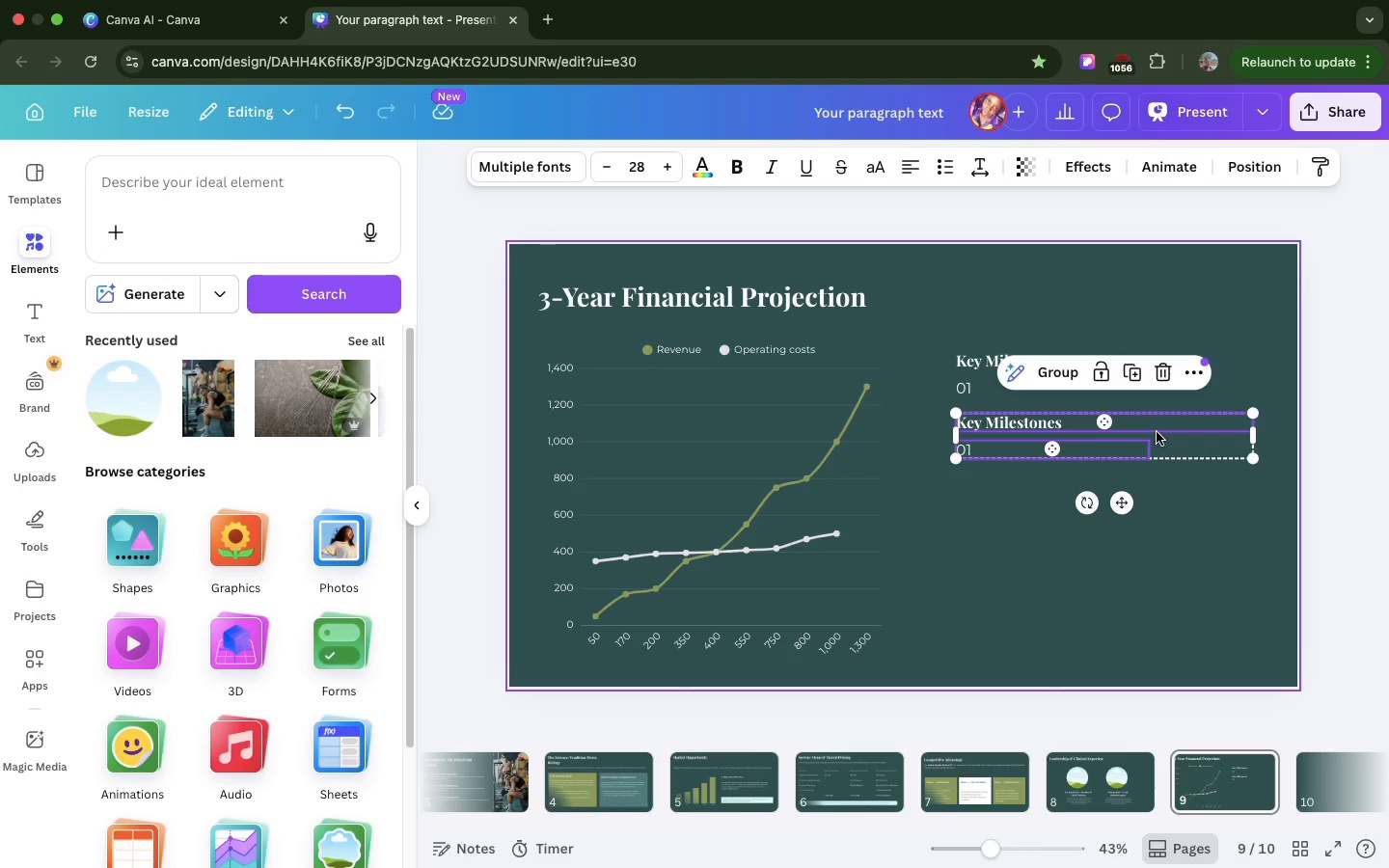 
wait(11.58)
 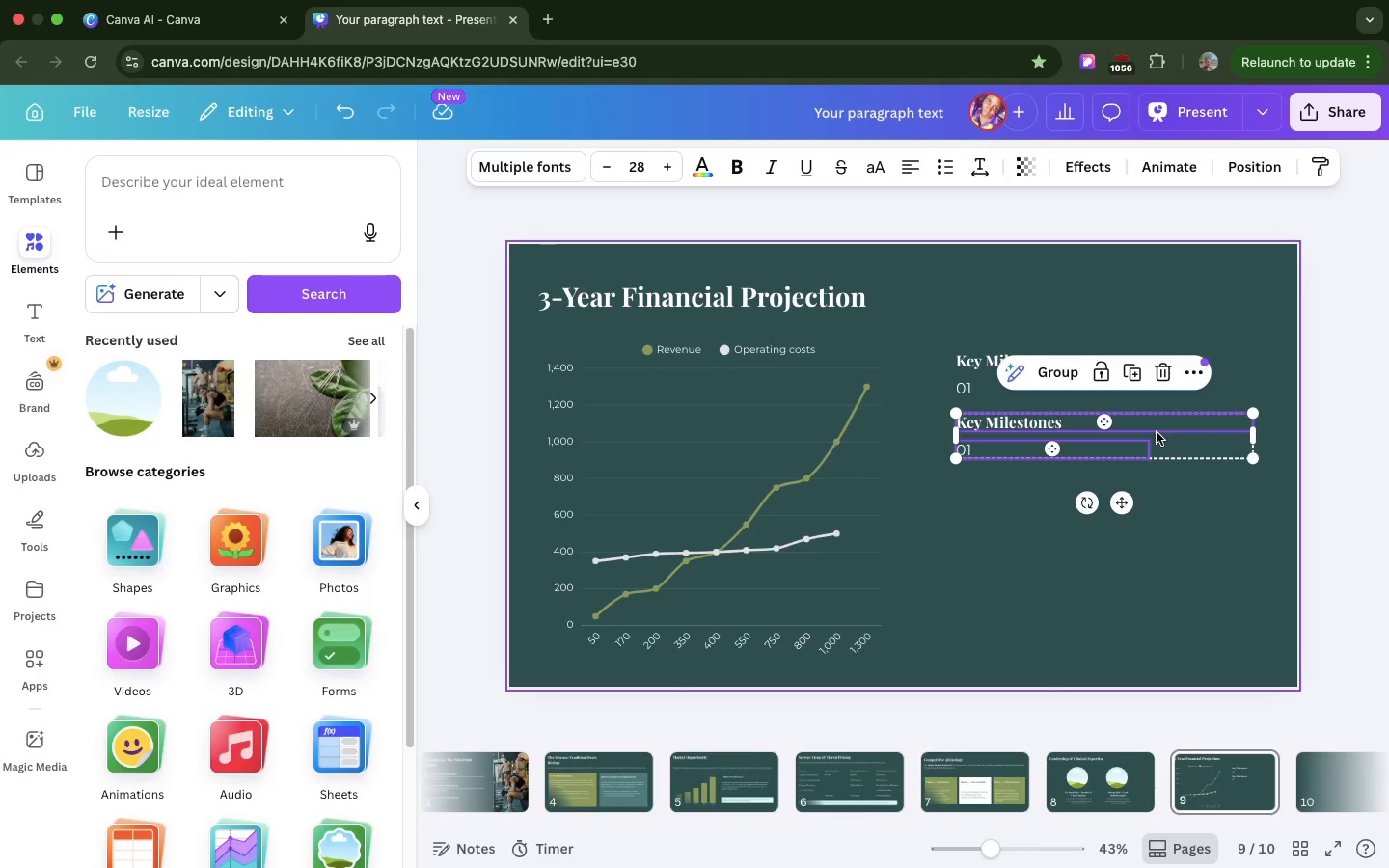 
double_click([1059, 420])
 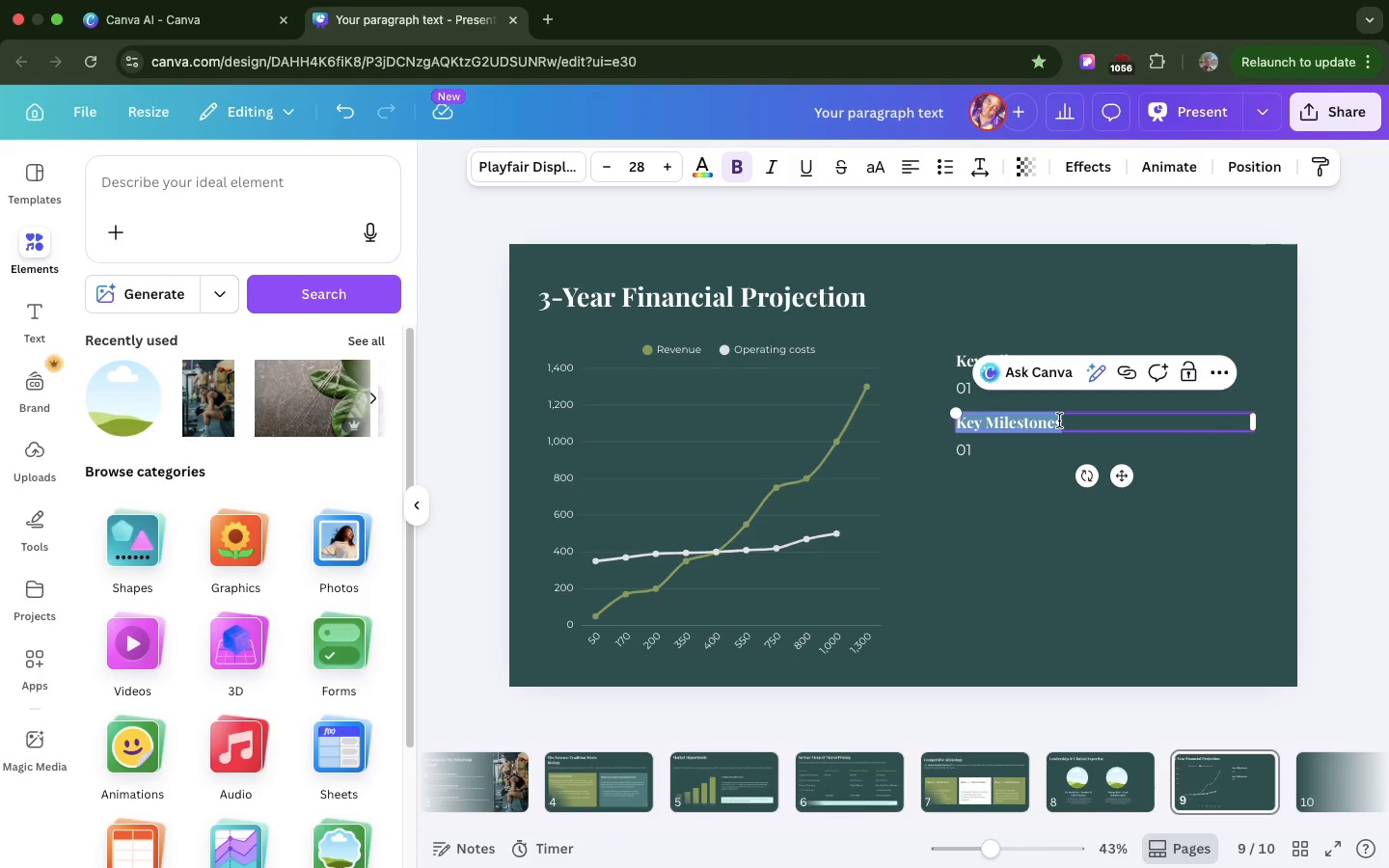 
triple_click([1059, 420])
 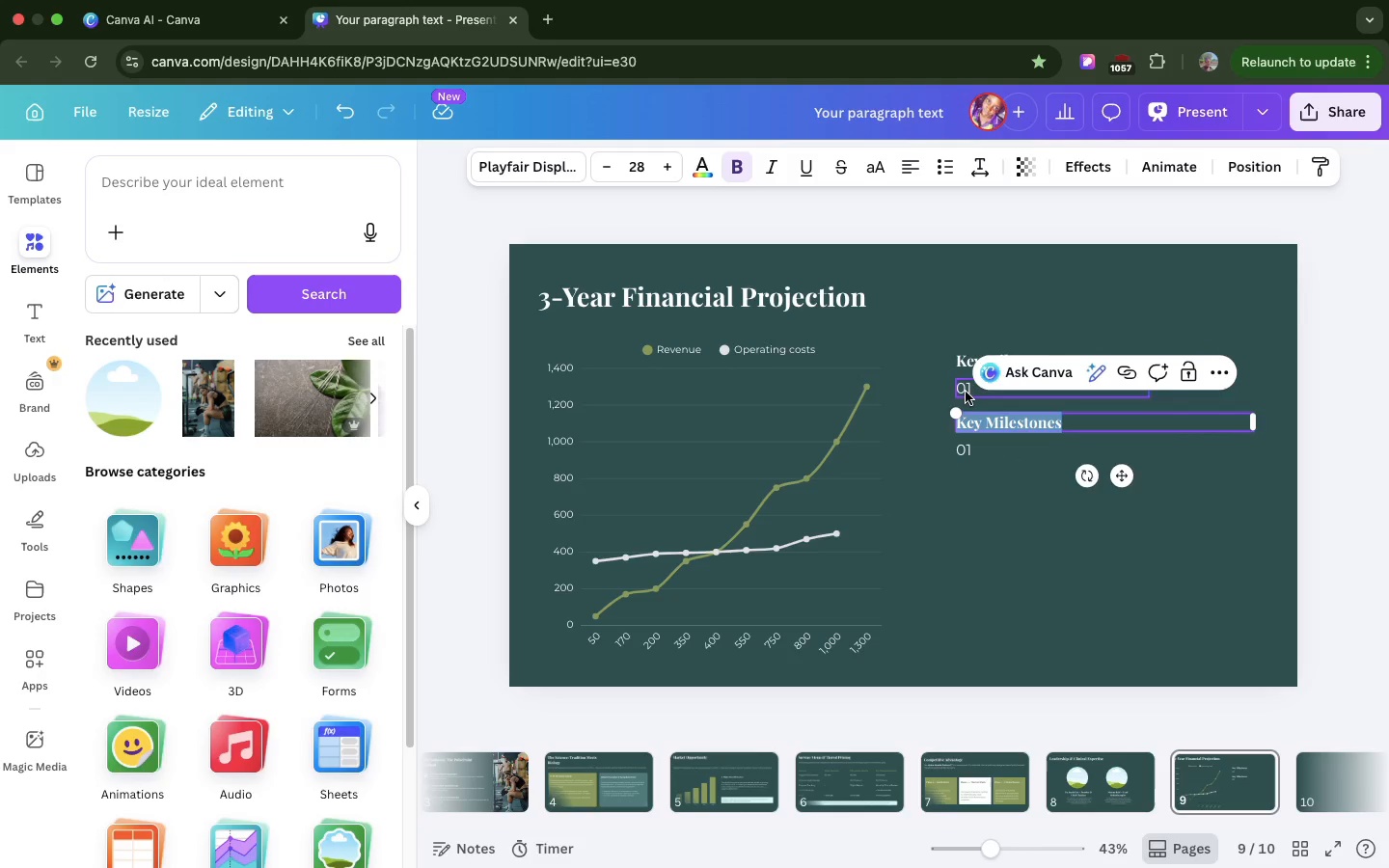 
double_click([966, 392])
 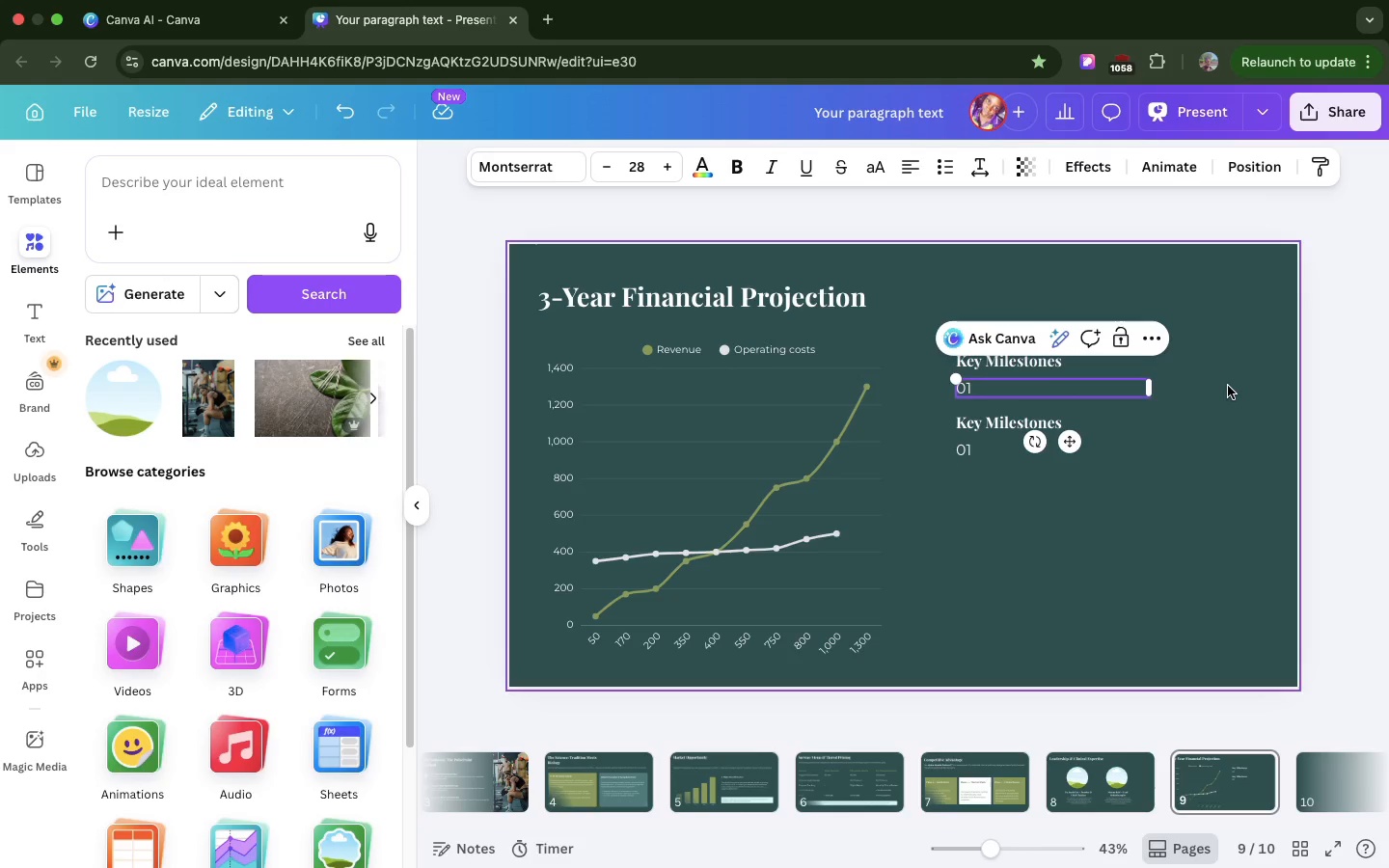 
left_click([1228, 386])
 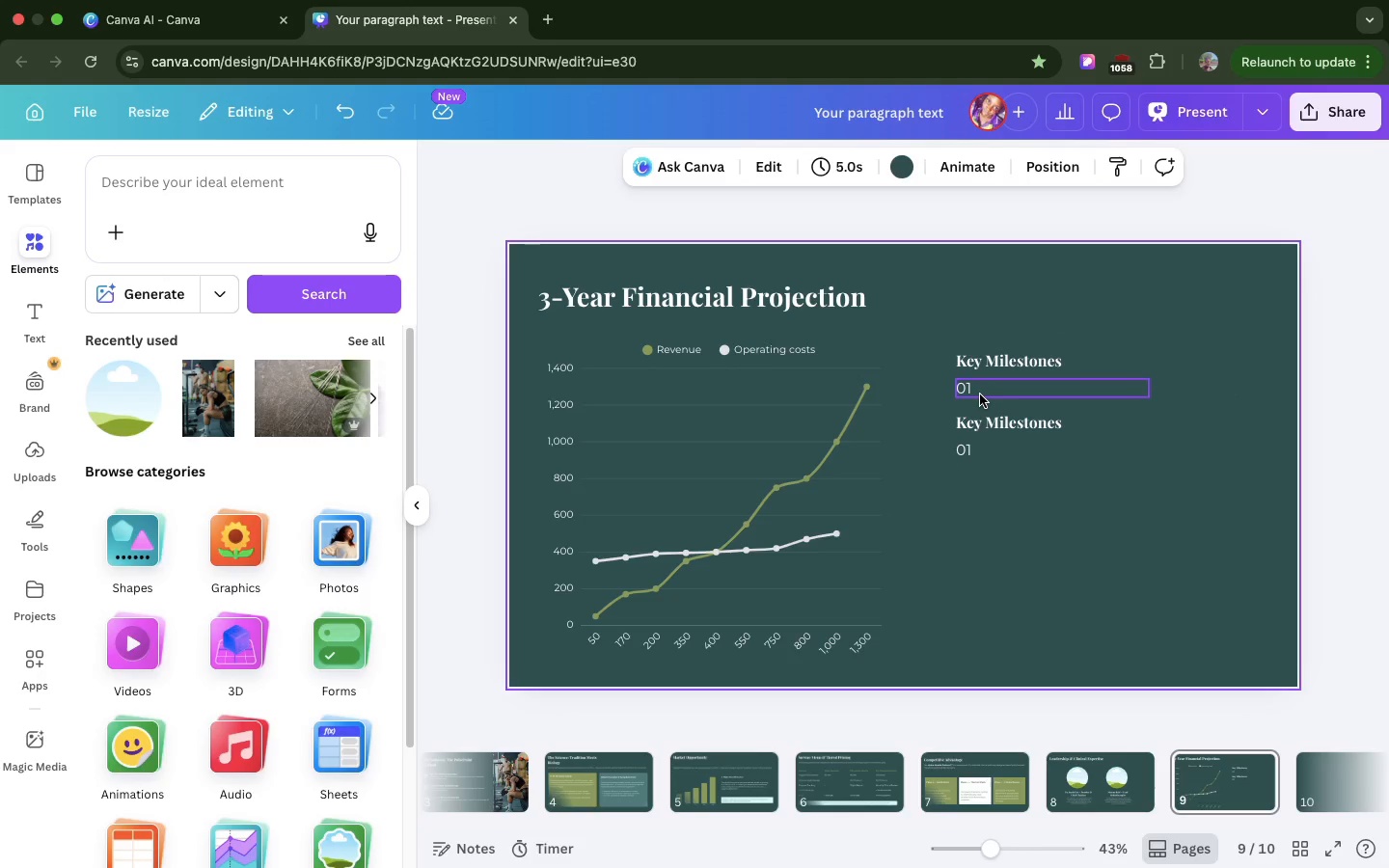 
left_click([980, 394])
 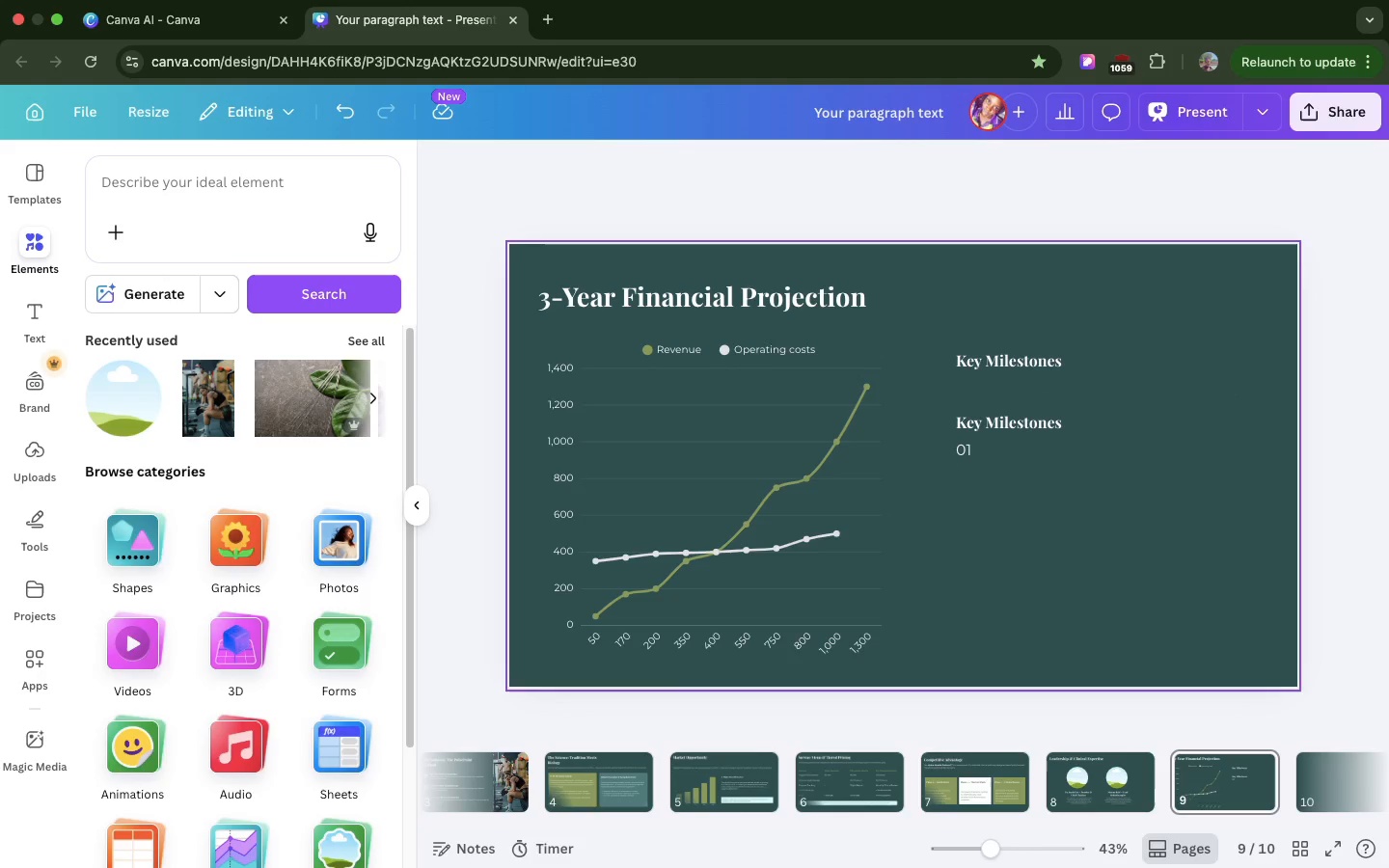 
key(Backspace)
 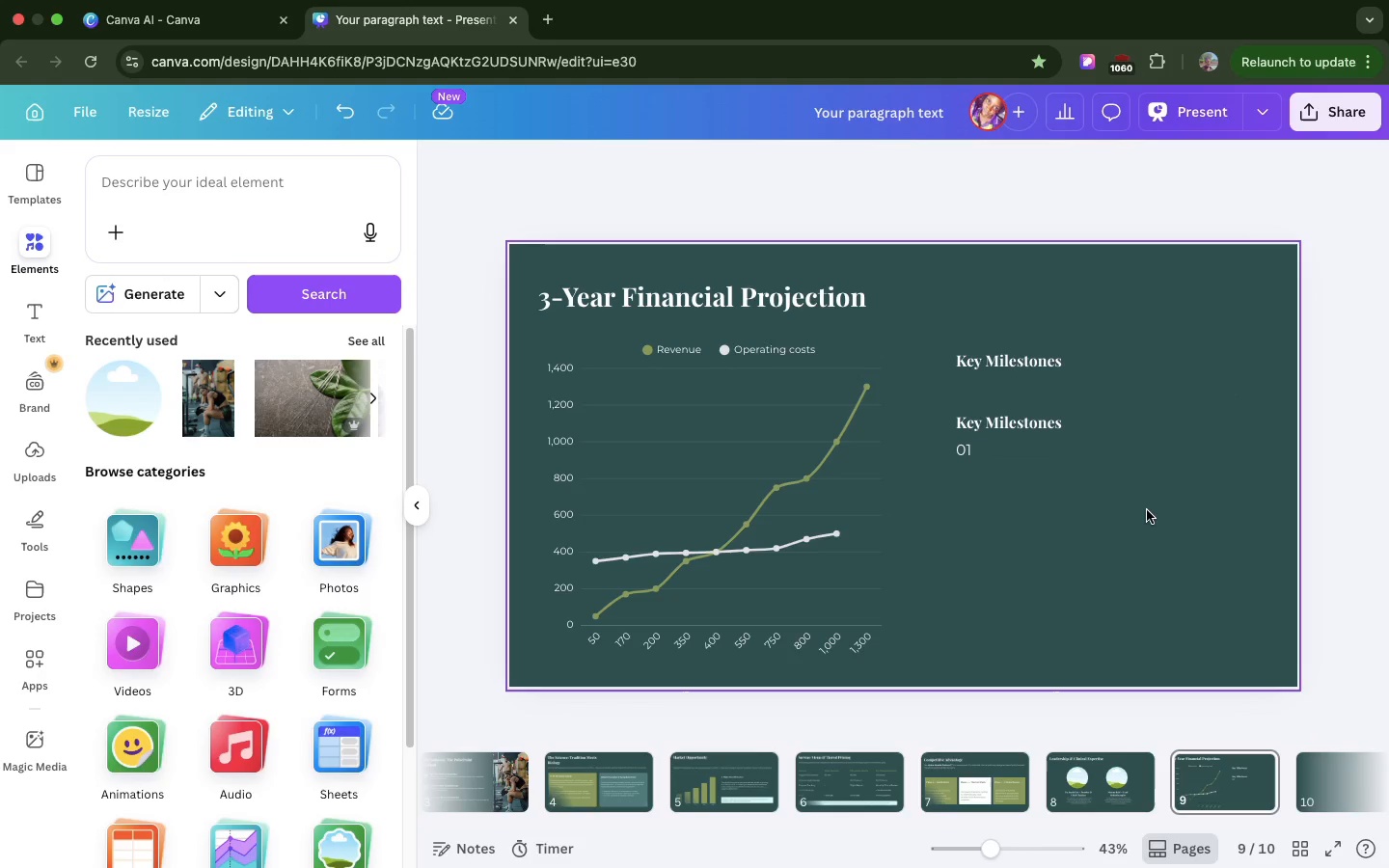 
left_click_drag(start_coordinate=[1147, 510], to_coordinate=[970, 424])
 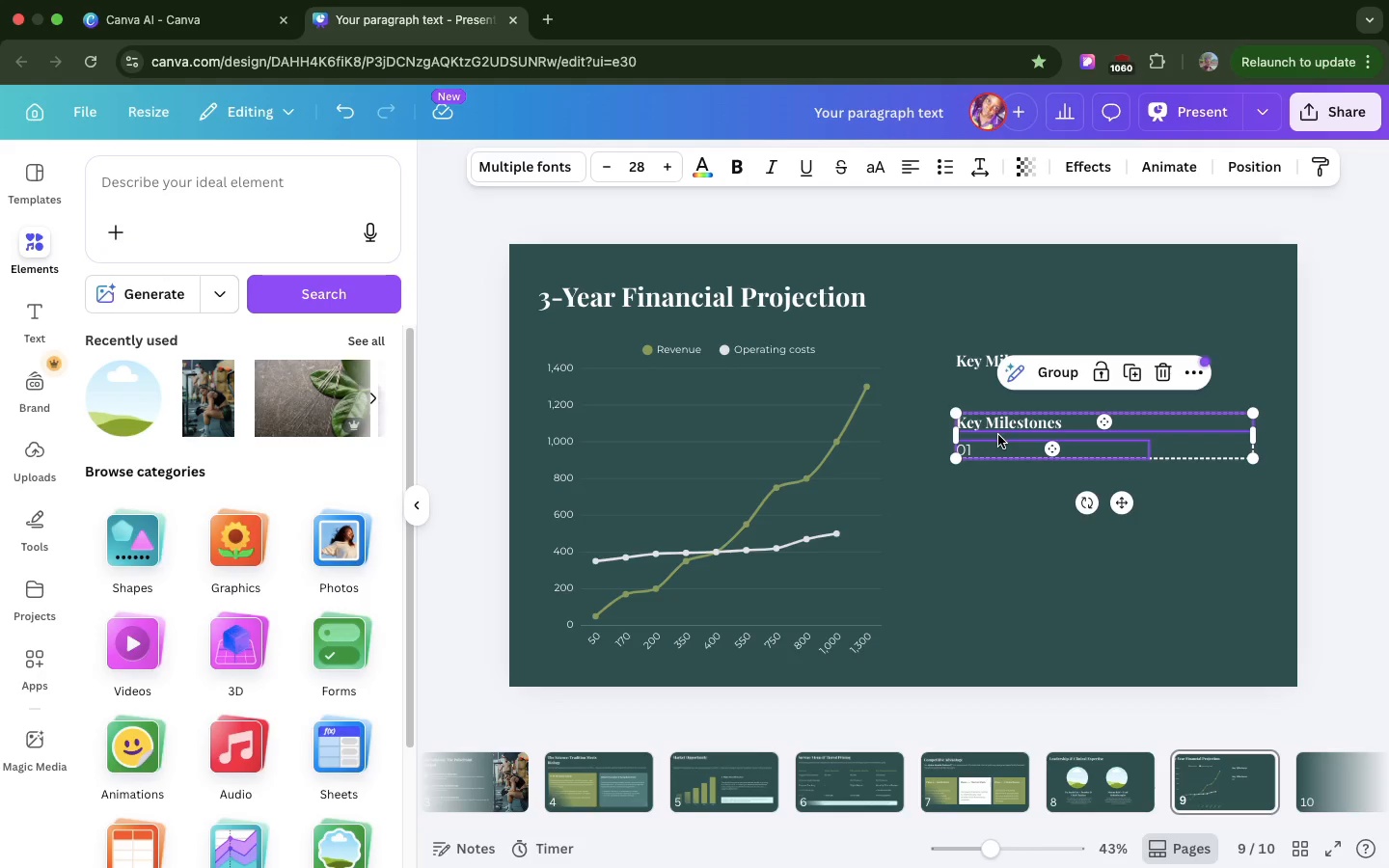 
left_click_drag(start_coordinate=[998, 435], to_coordinate=[996, 403])
 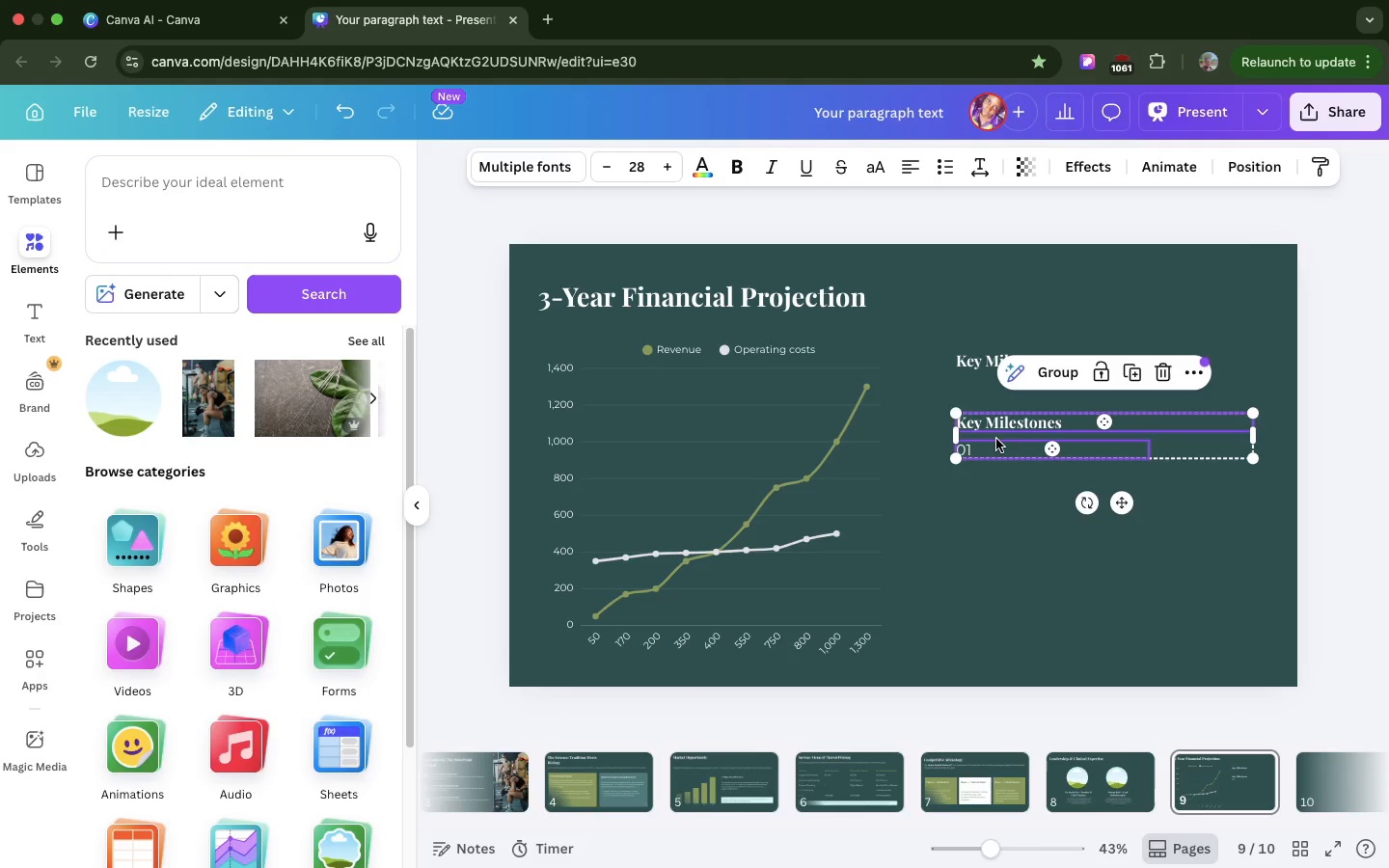 
left_click_drag(start_coordinate=[996, 439], to_coordinate=[996, 421])
 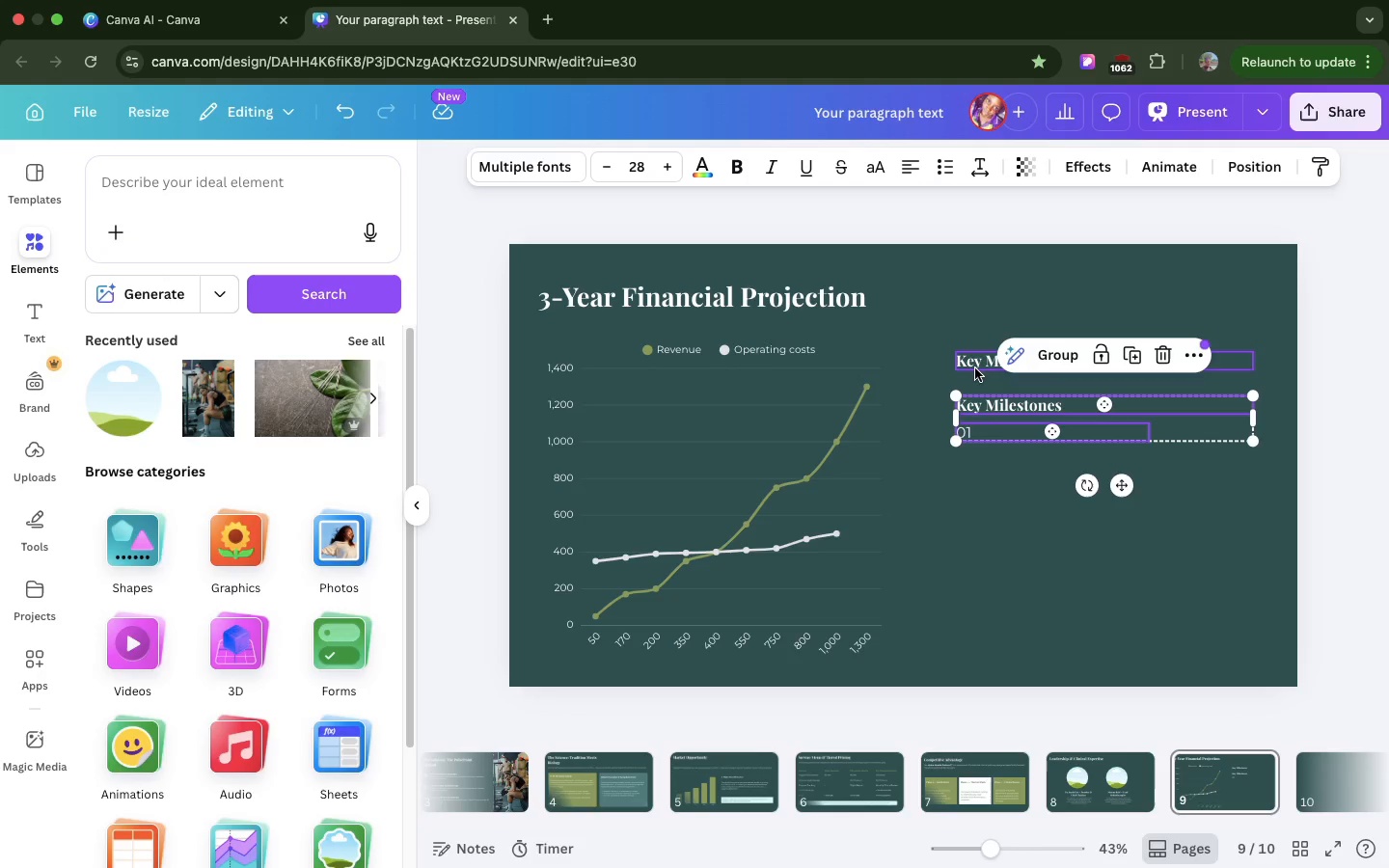 
left_click([975, 368])
 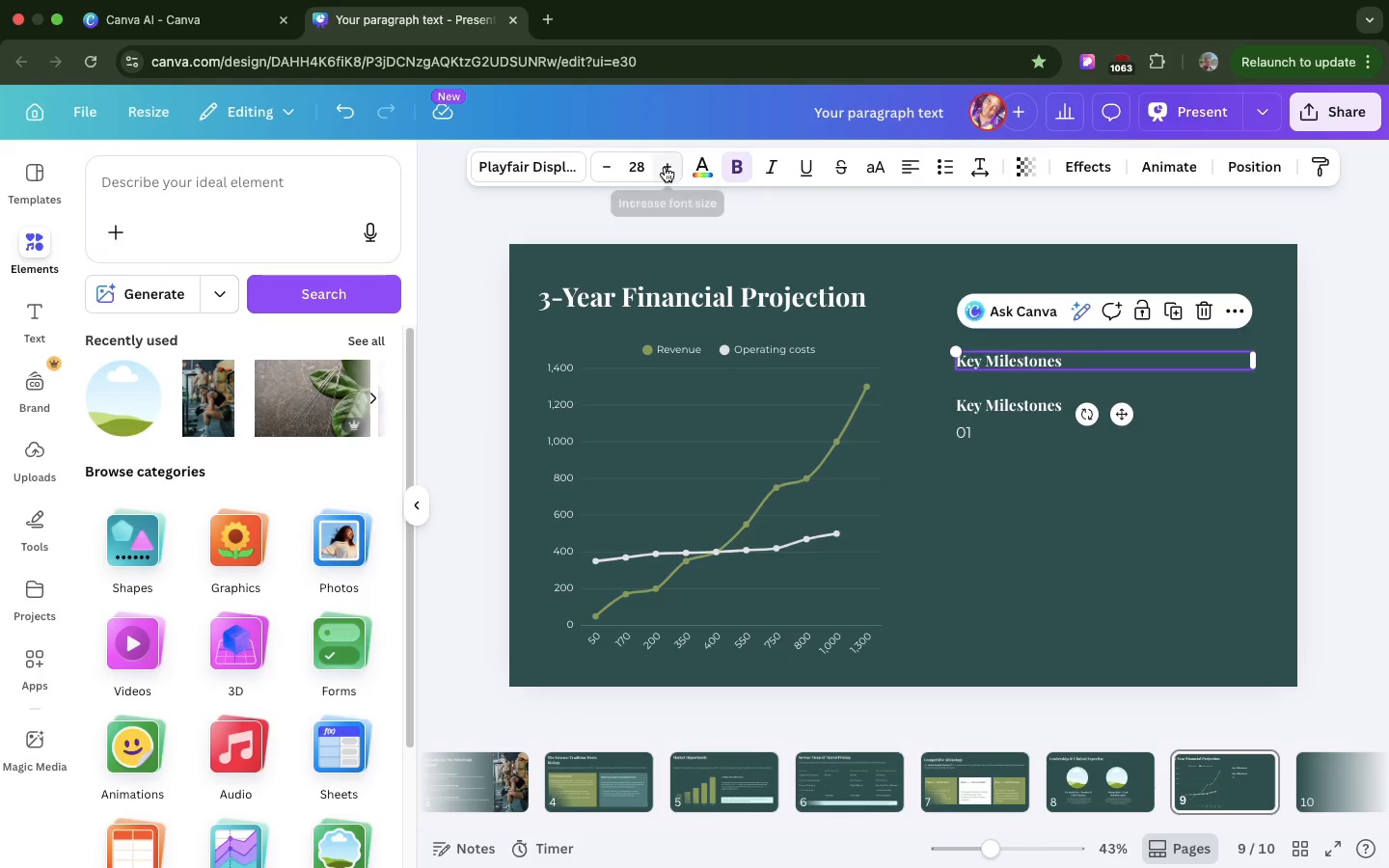 
double_click([665, 167])
 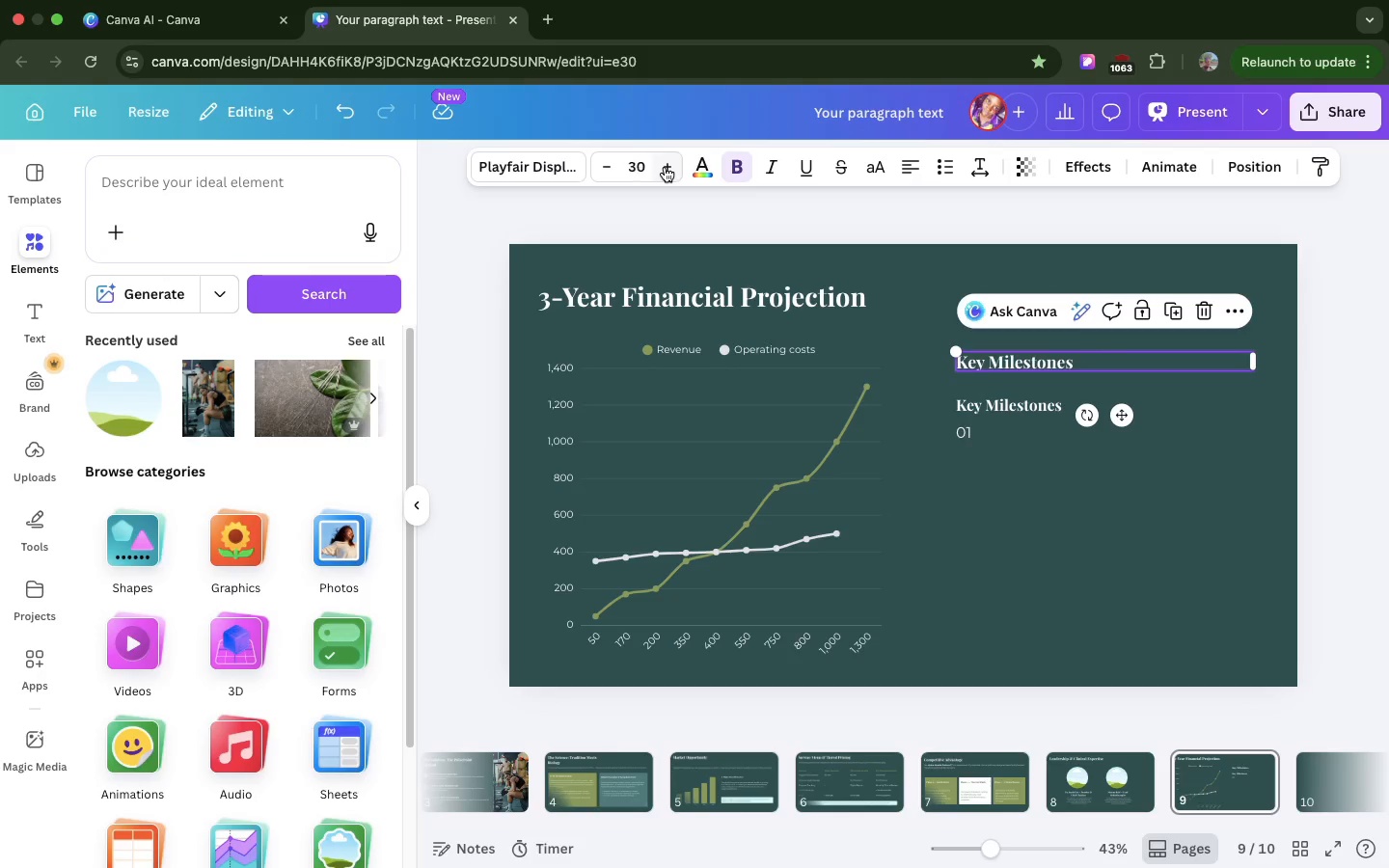 
triple_click([665, 167])
 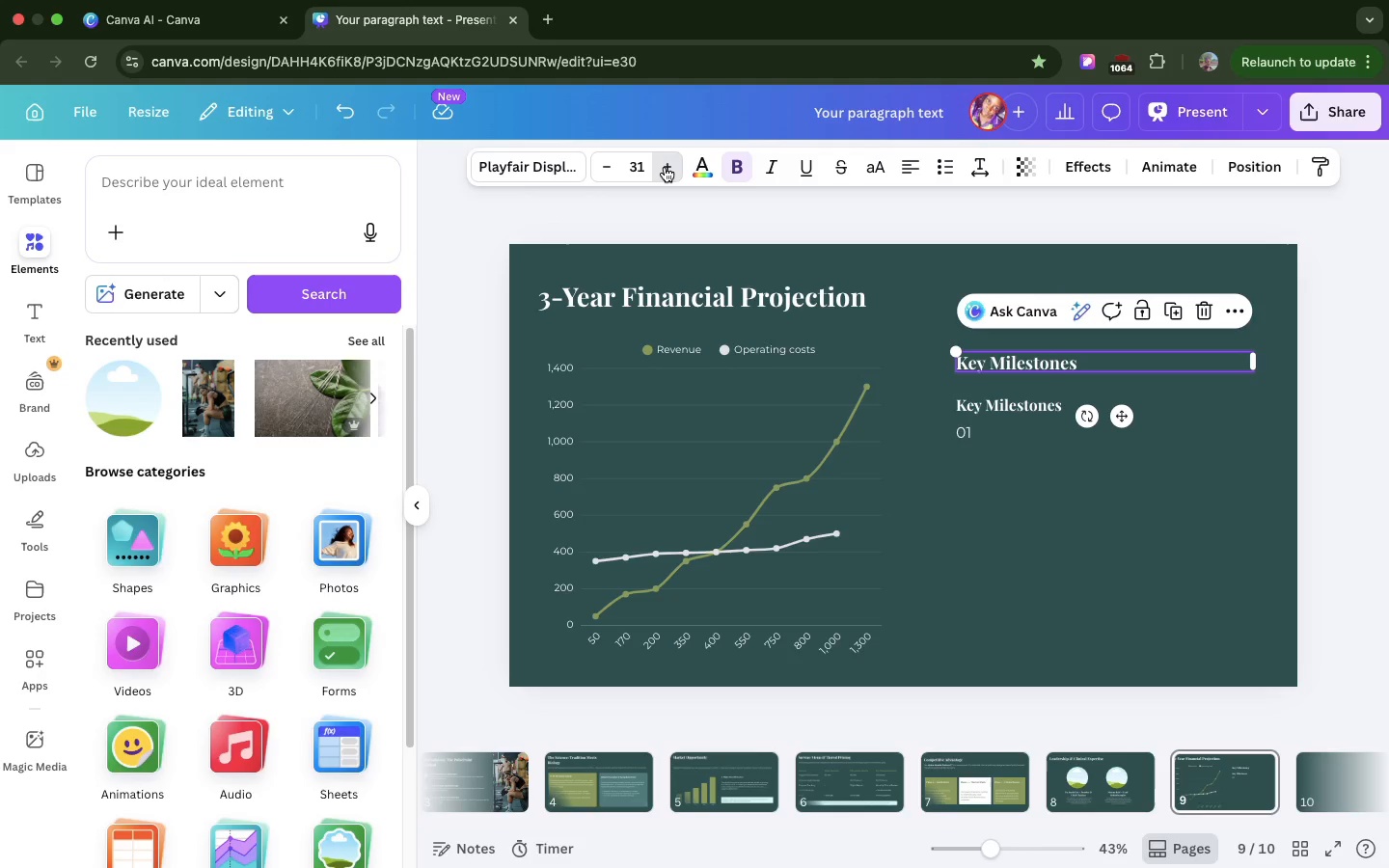 
double_click([665, 167])
 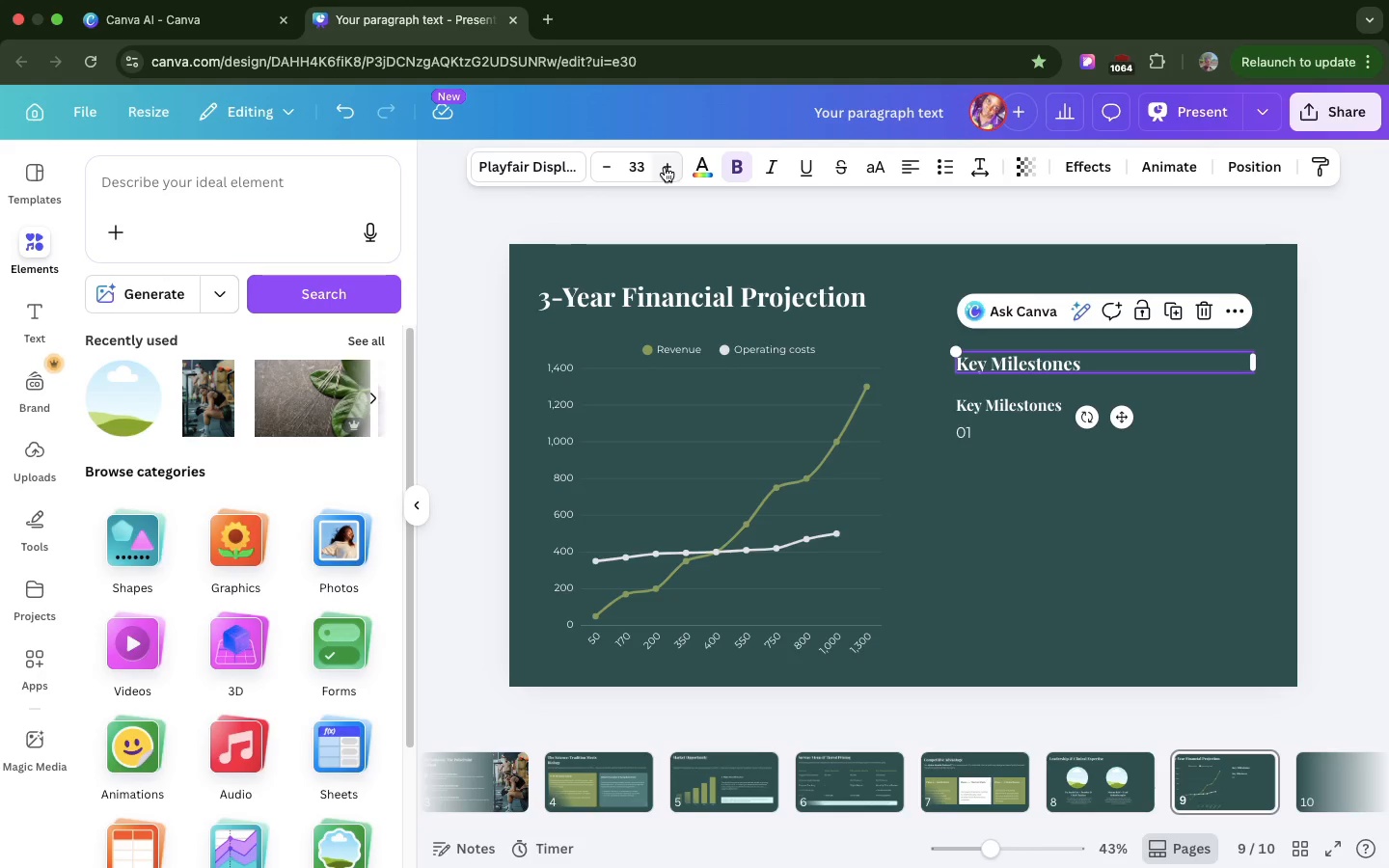 
double_click([665, 167])
 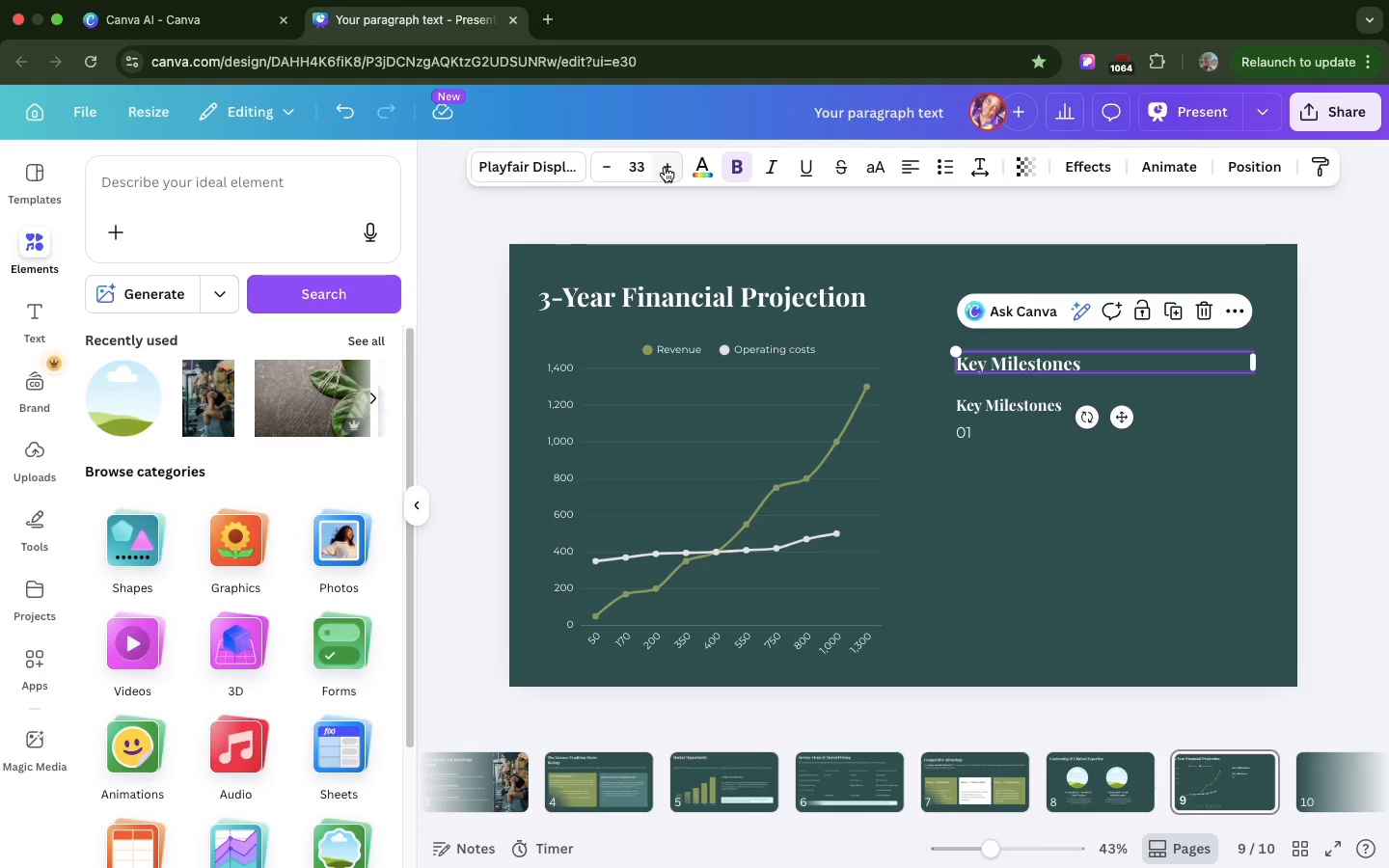 
triple_click([665, 167])
 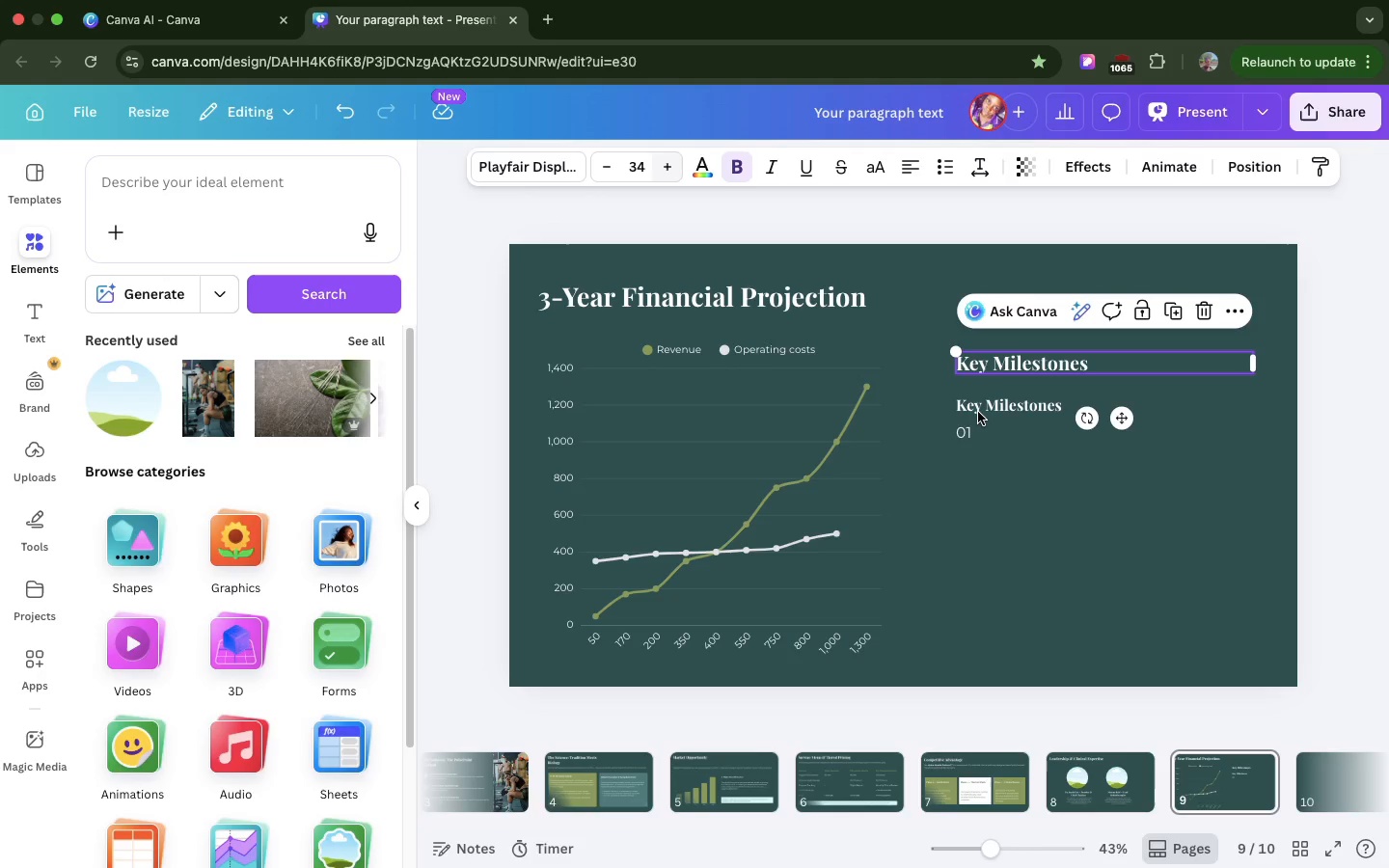 
left_click([978, 412])
 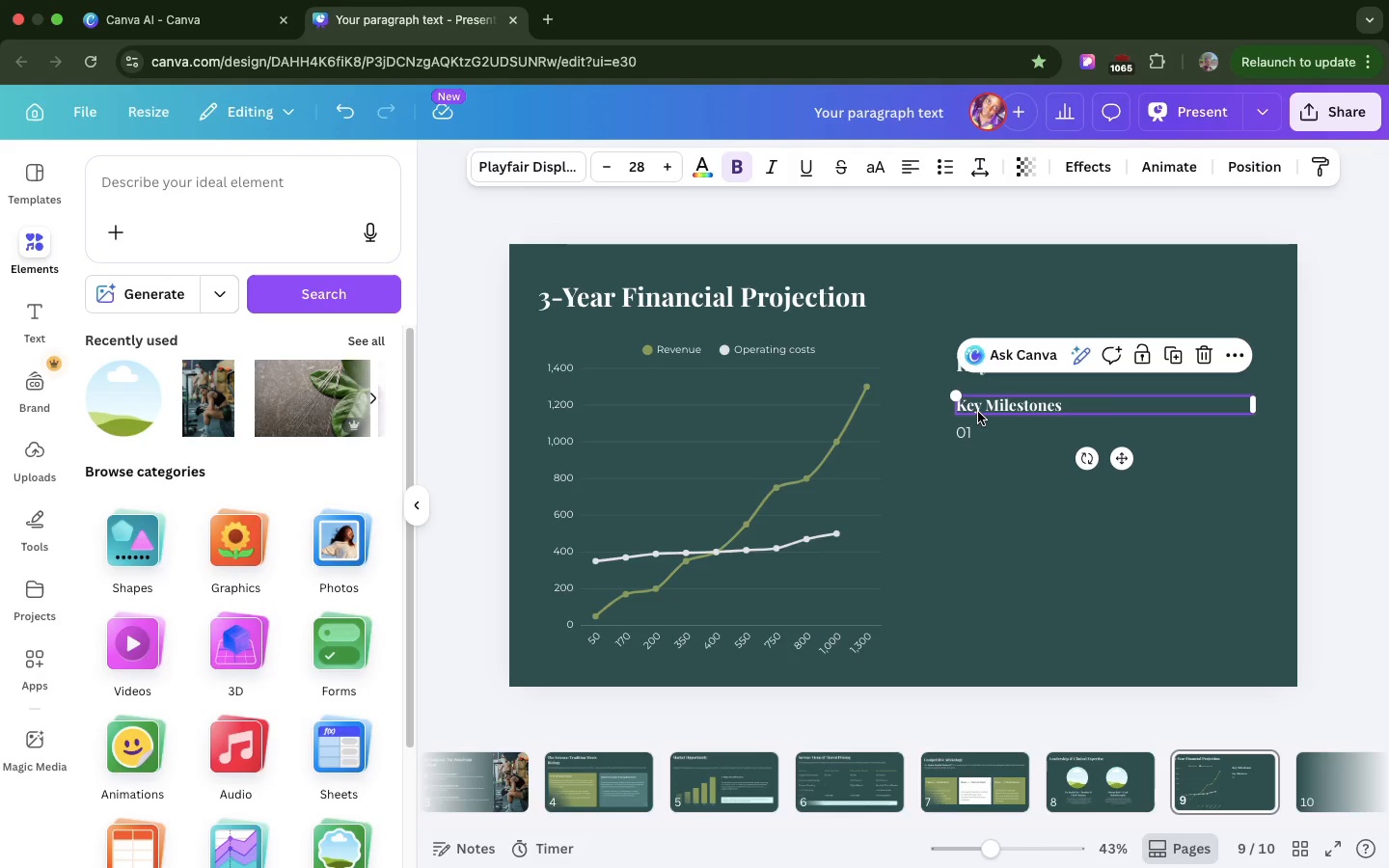 
left_click([978, 412])
 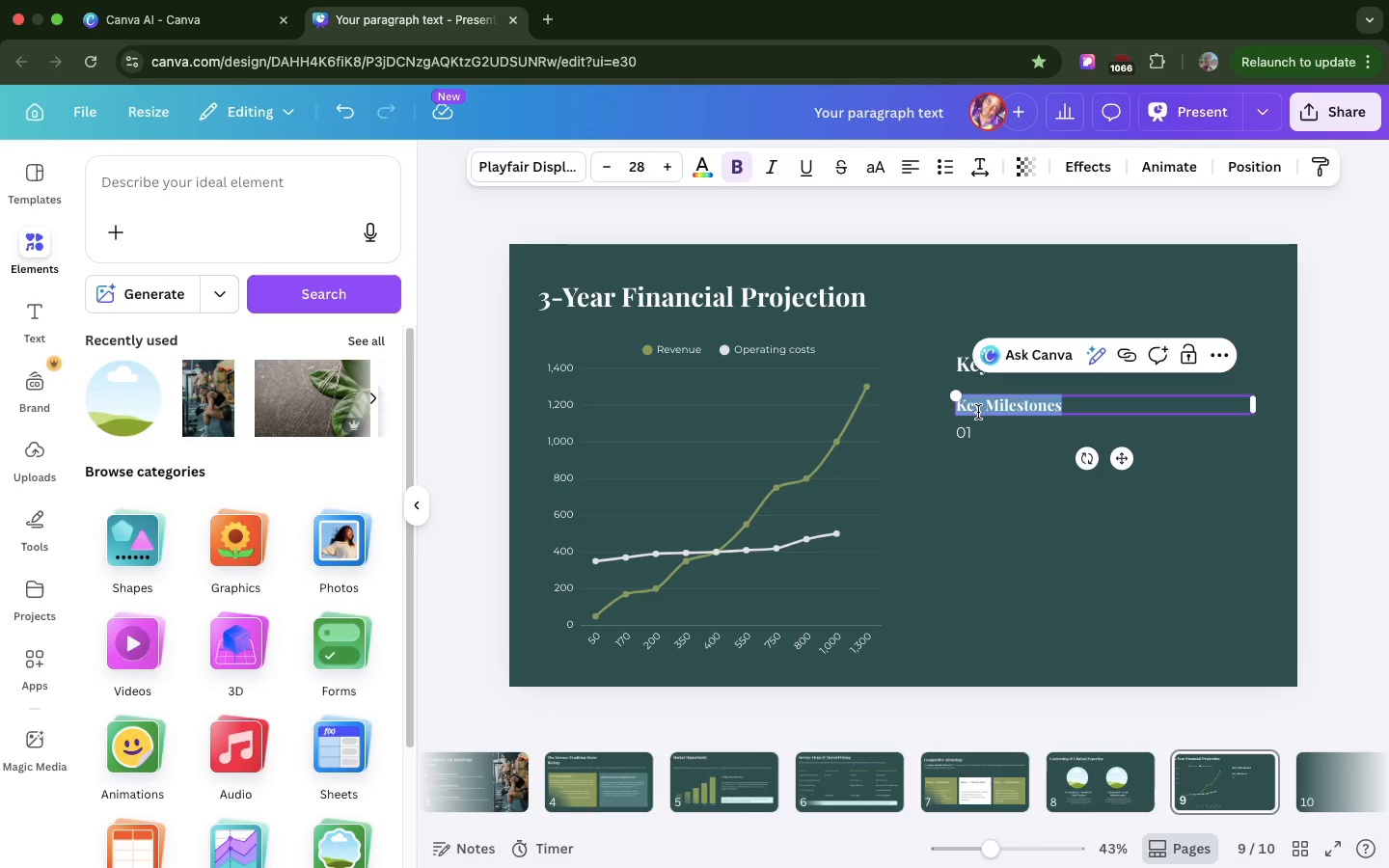 
key(Meta+V)
 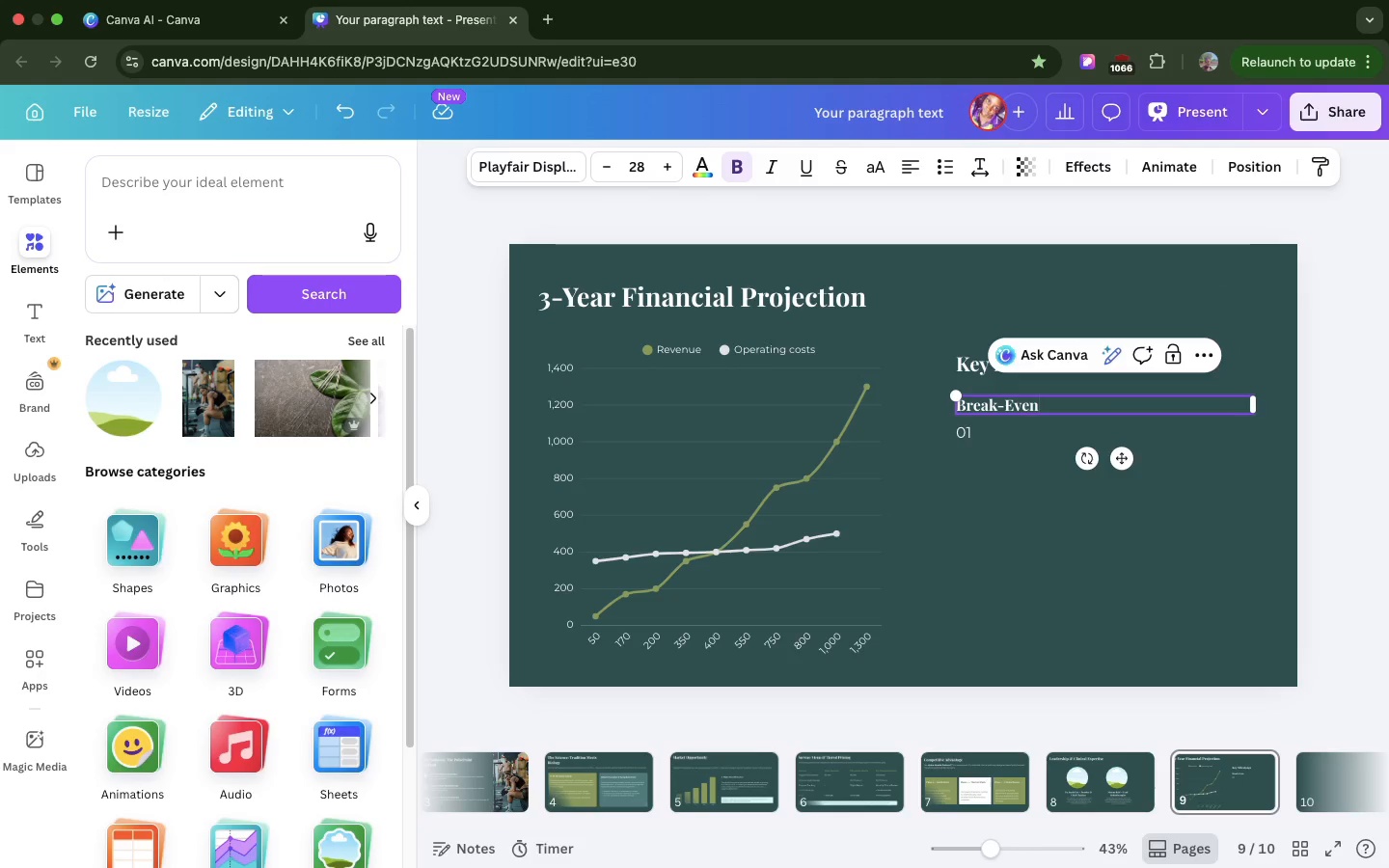 
key(Backspace)
 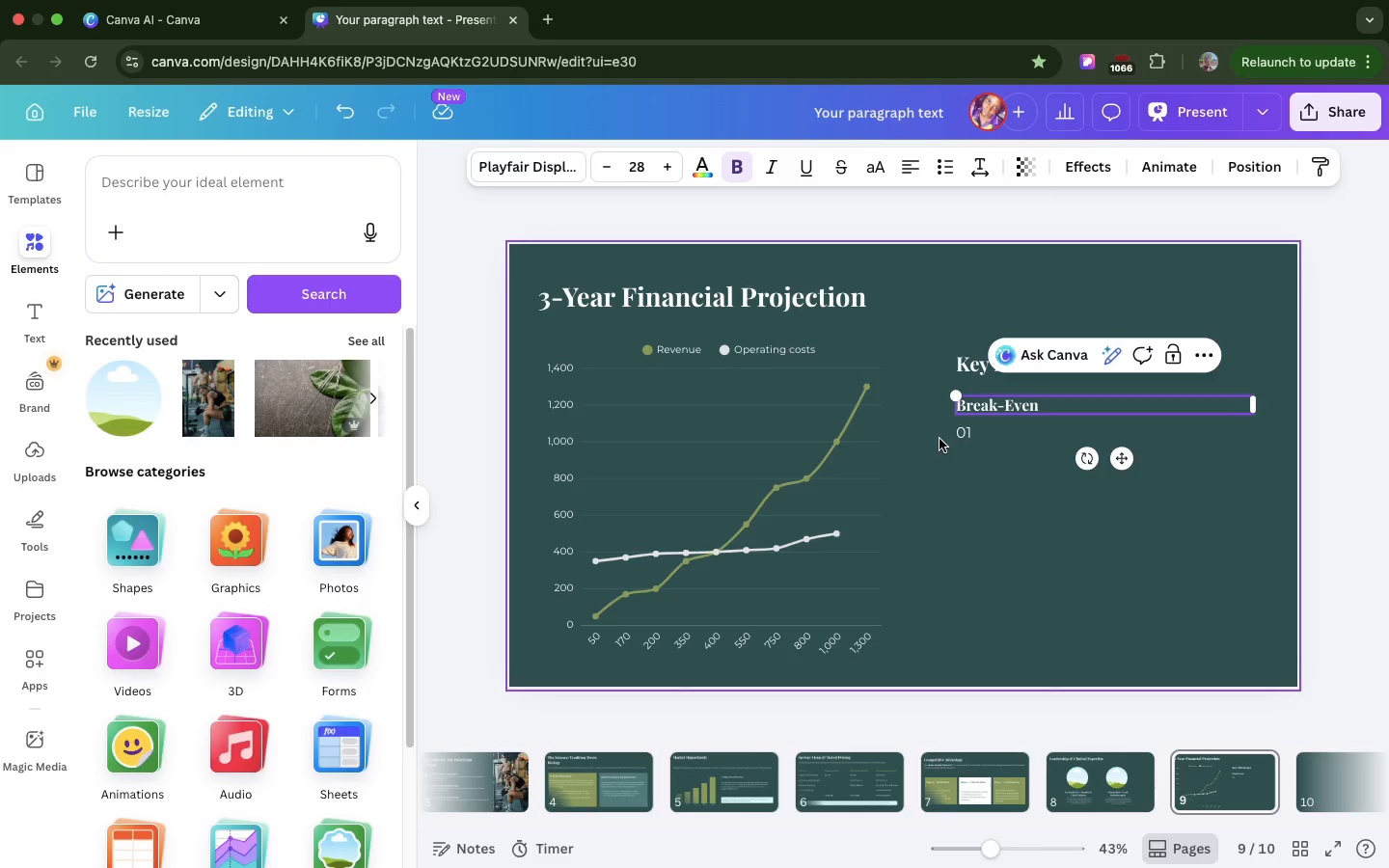 
wait(6.82)
 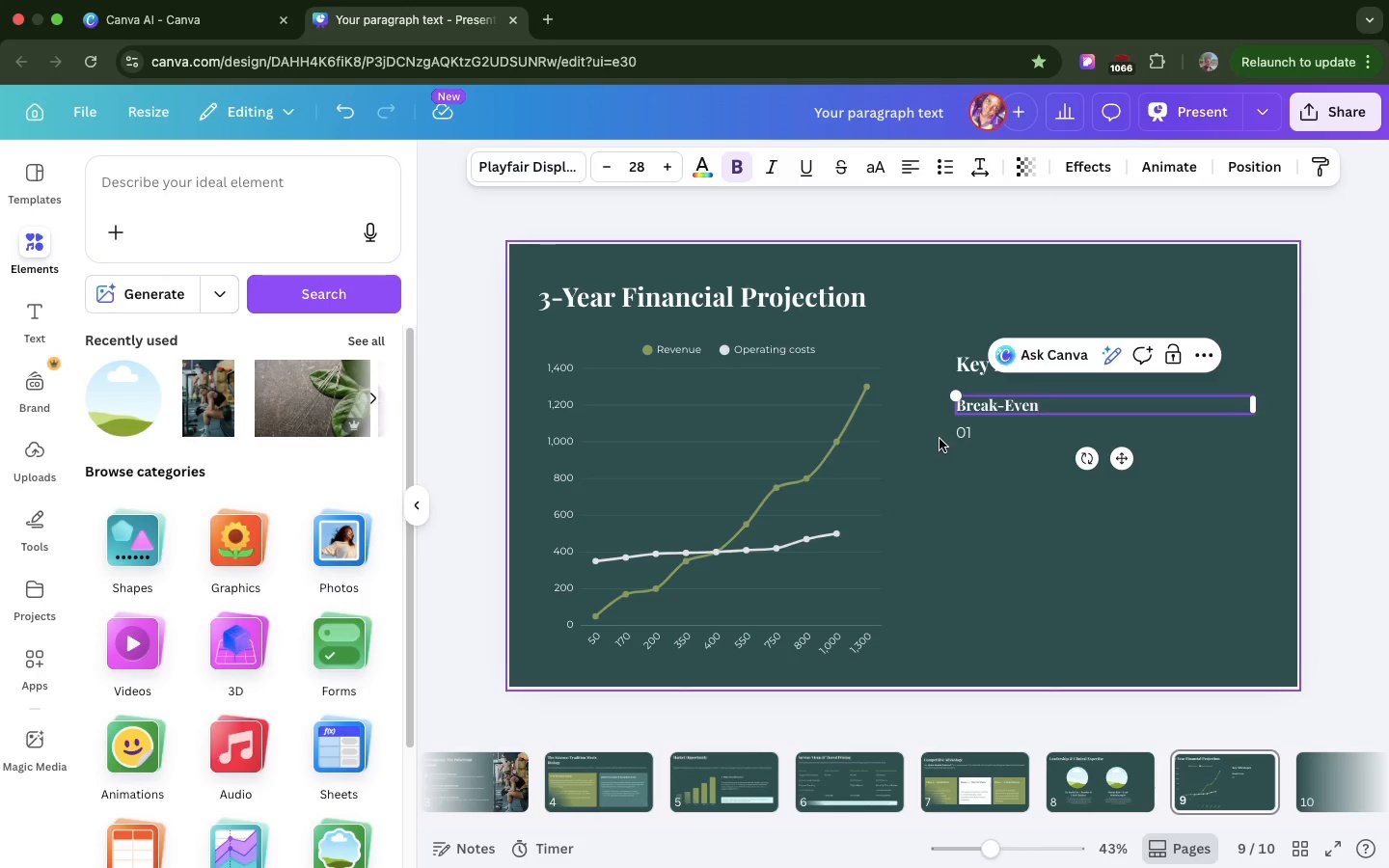 
double_click([968, 438])
 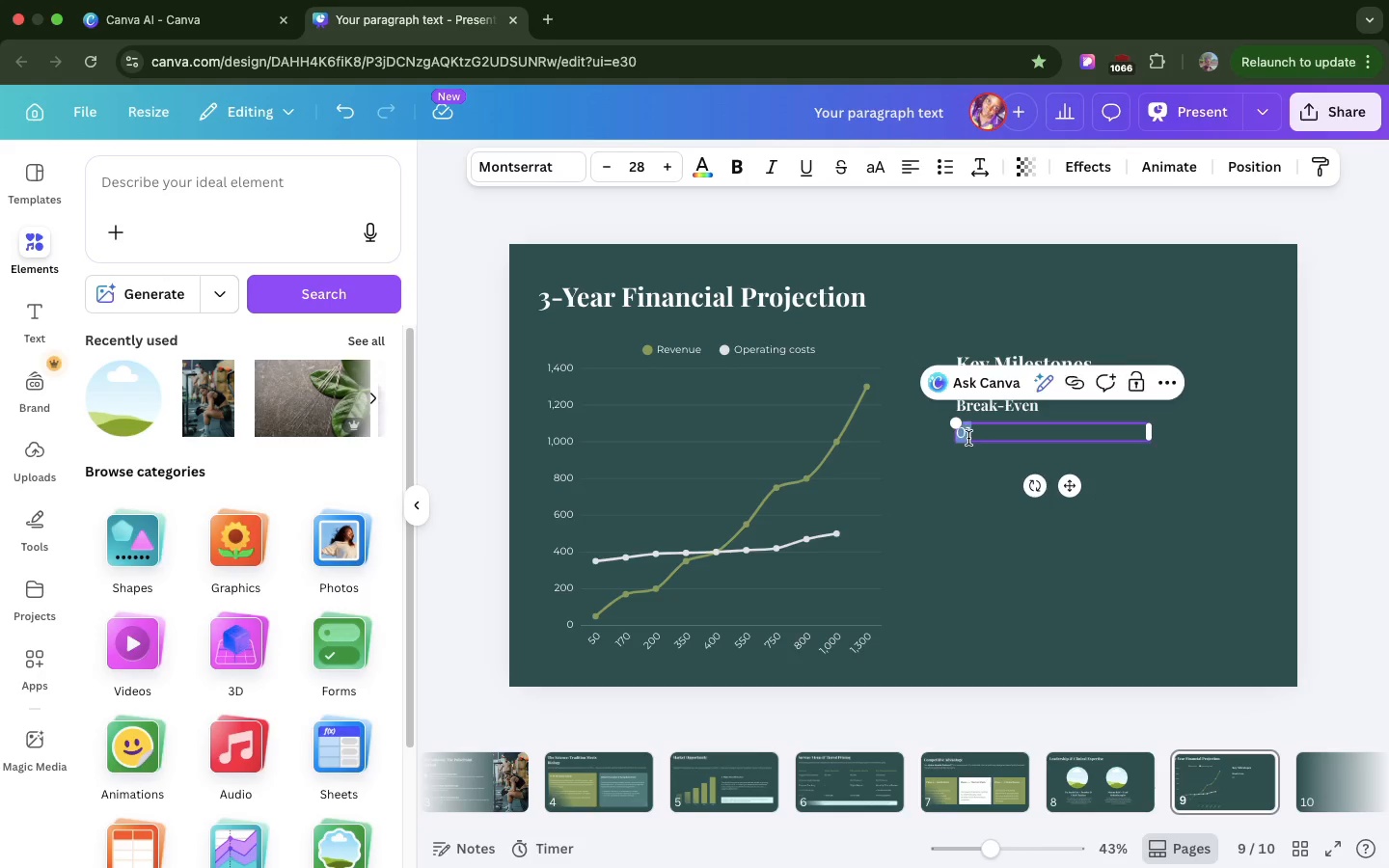 
triple_click([968, 438])
 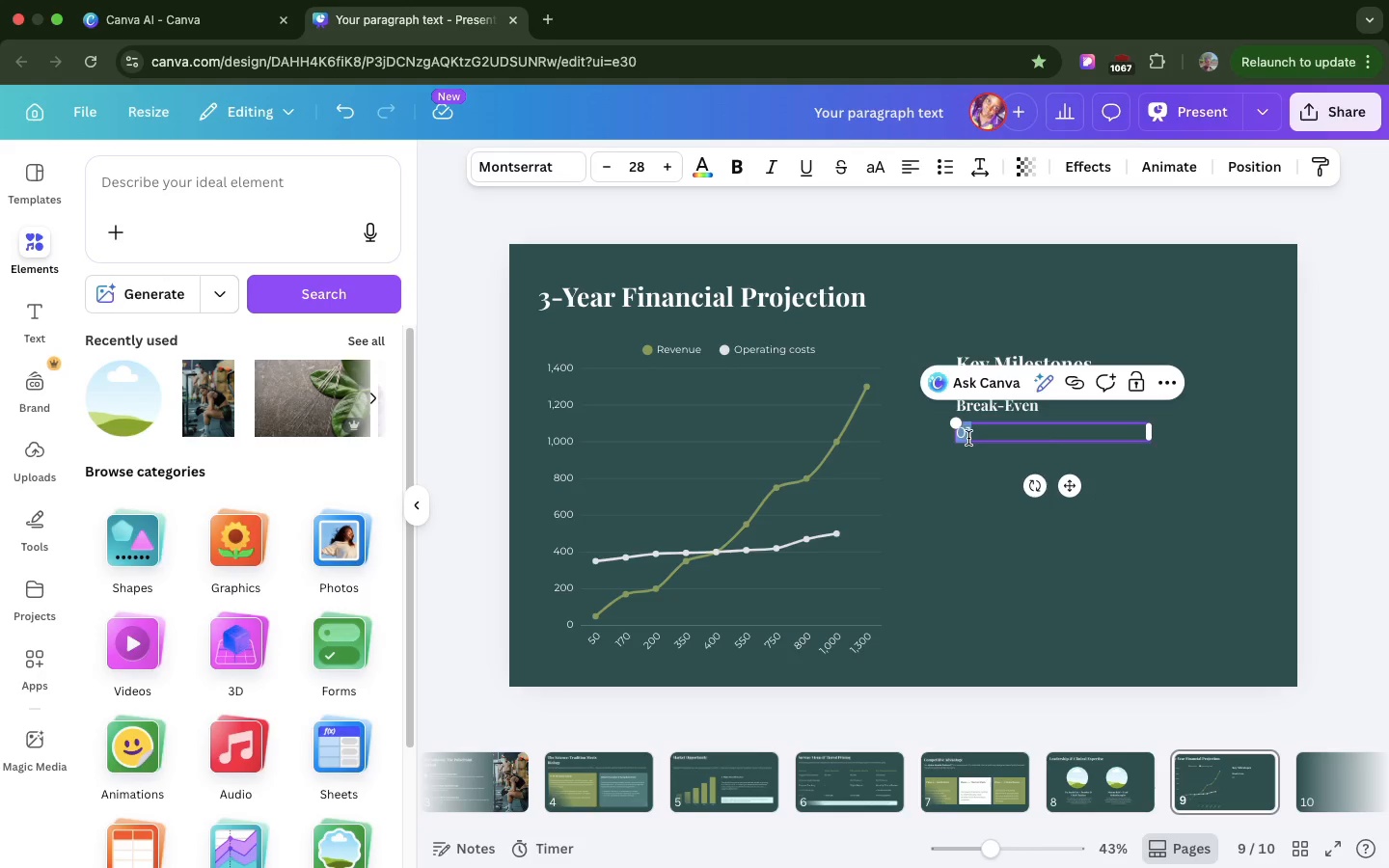 
key(Meta+CommandLeft)
 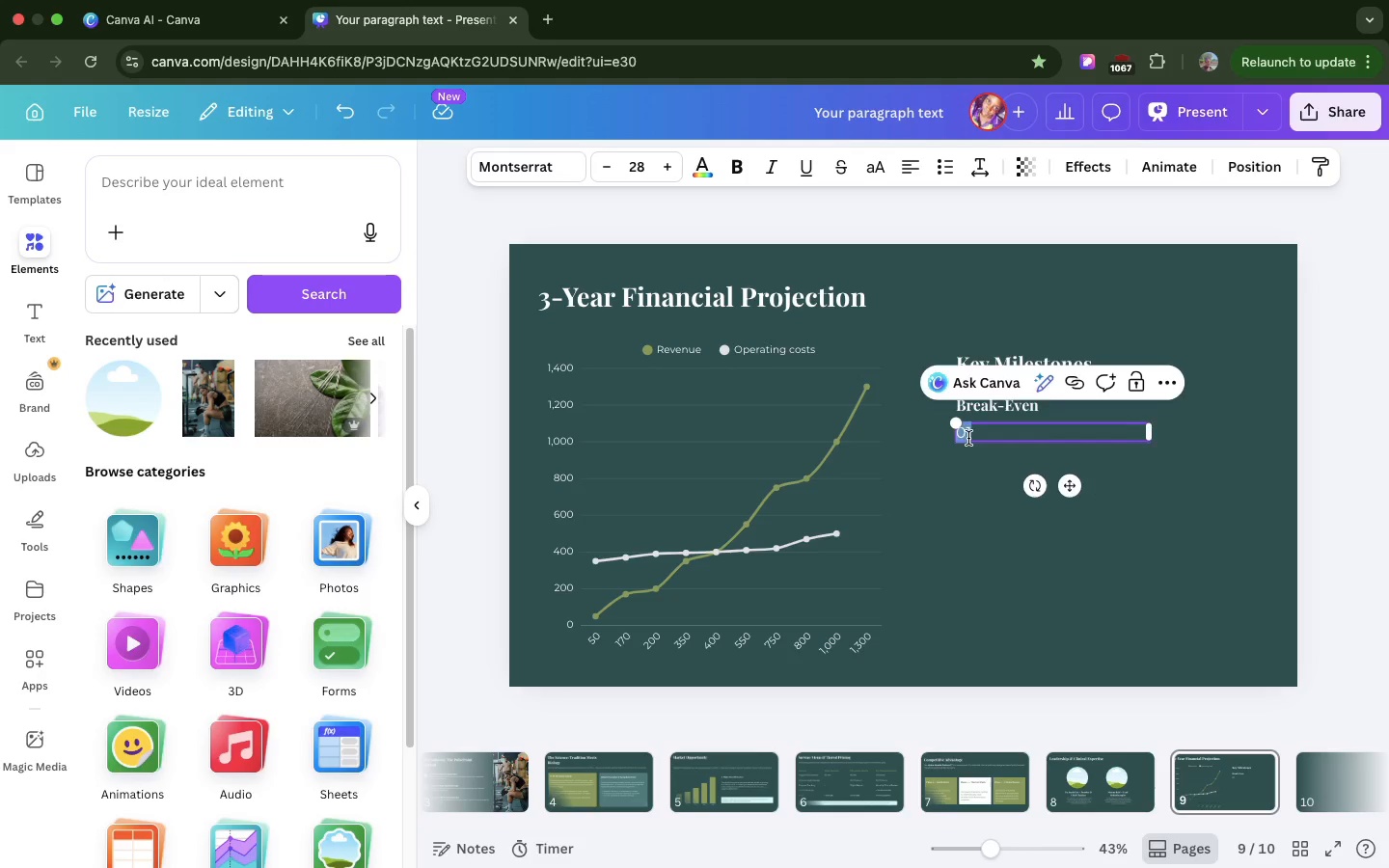 
key(Meta+V)
 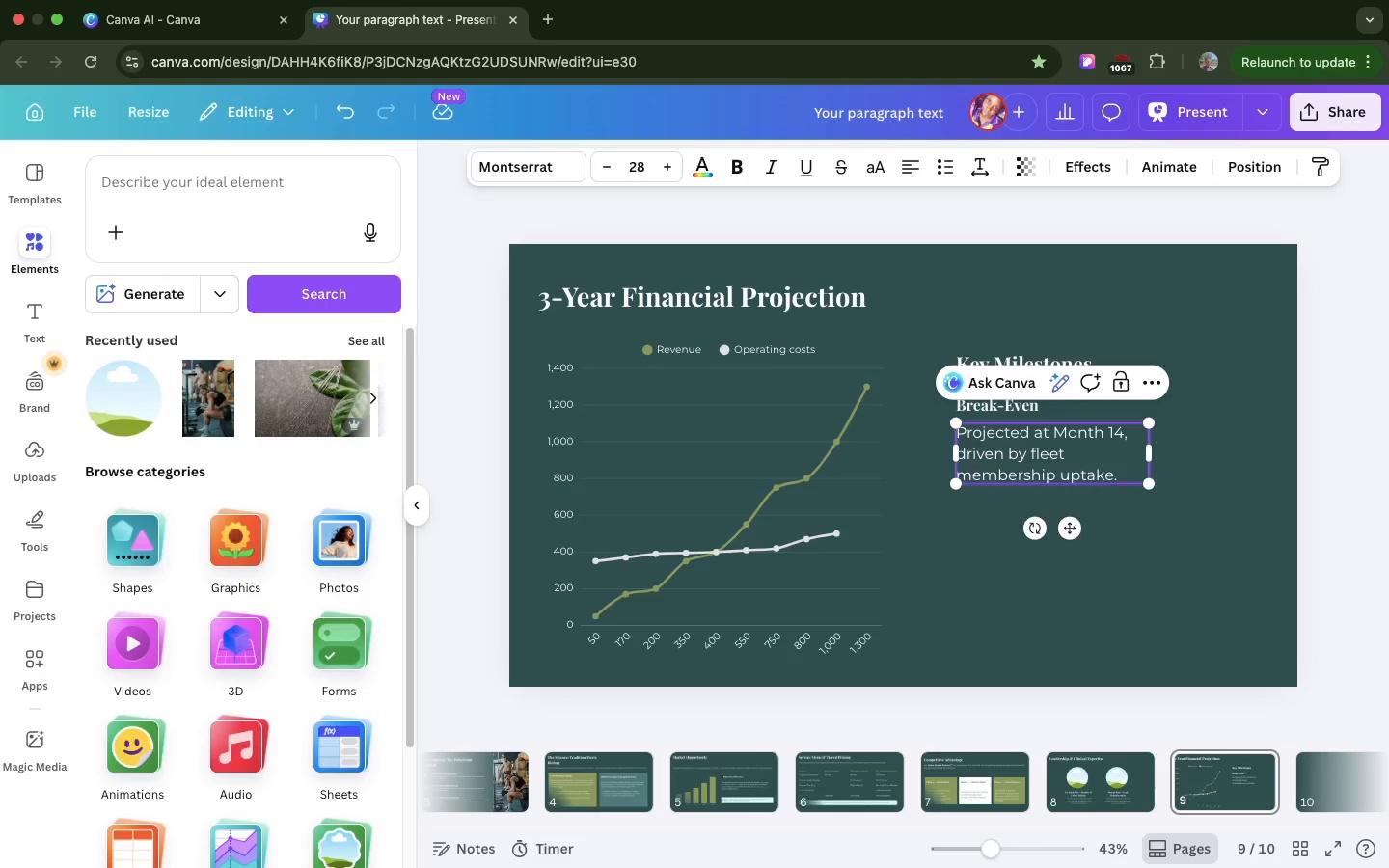 
key(Backspace)
 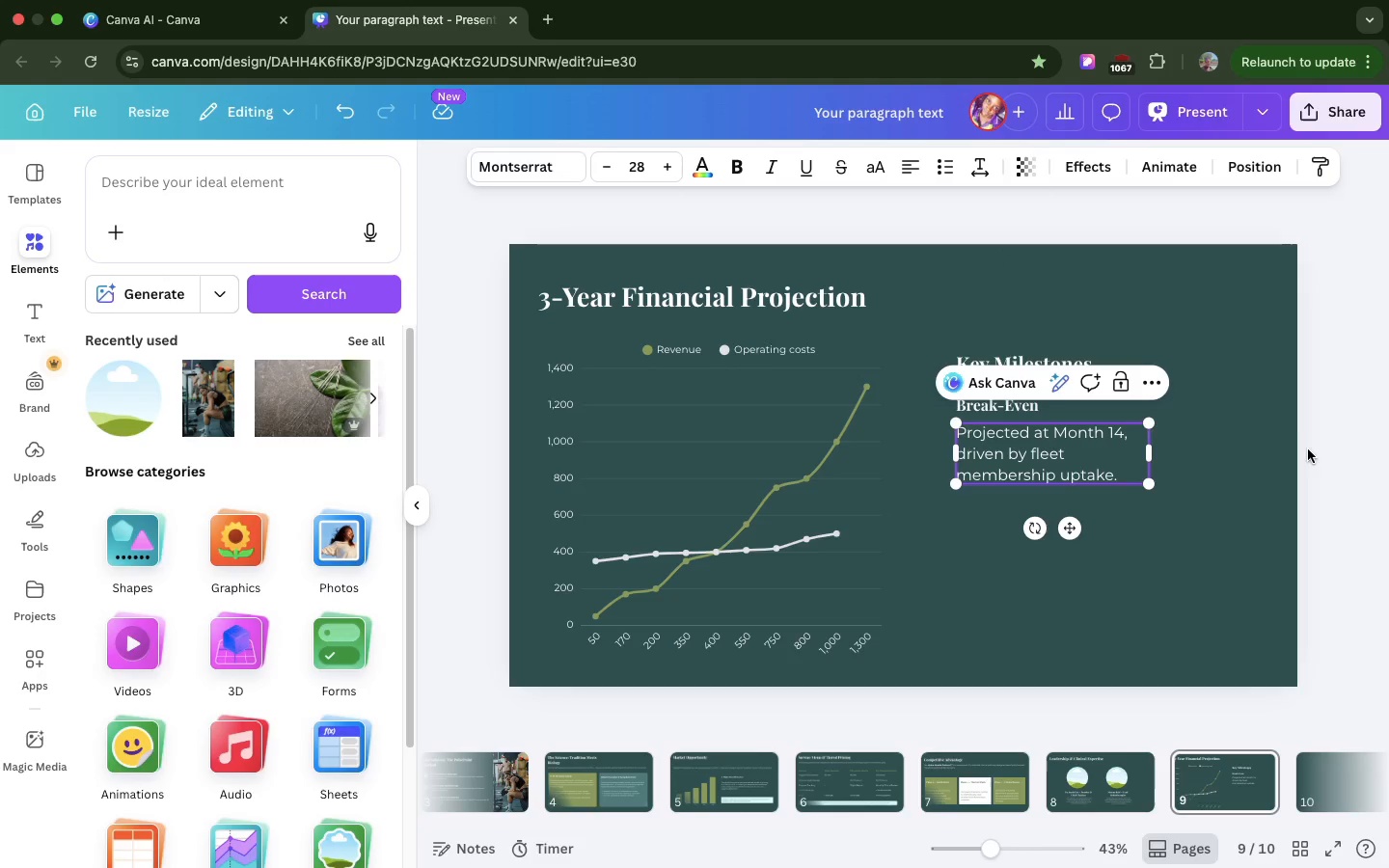 
left_click([1239, 460])
 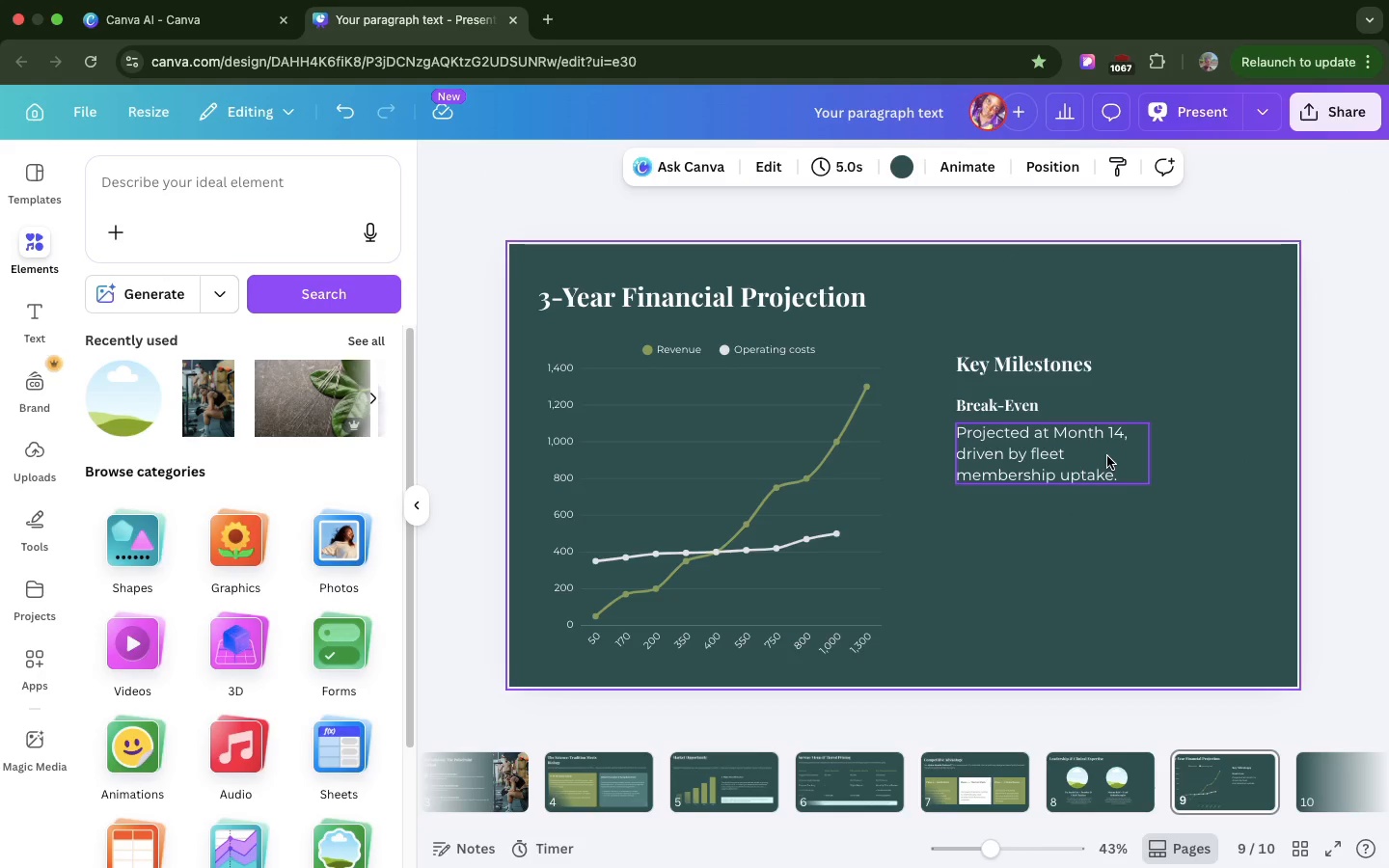 
left_click([1107, 456])
 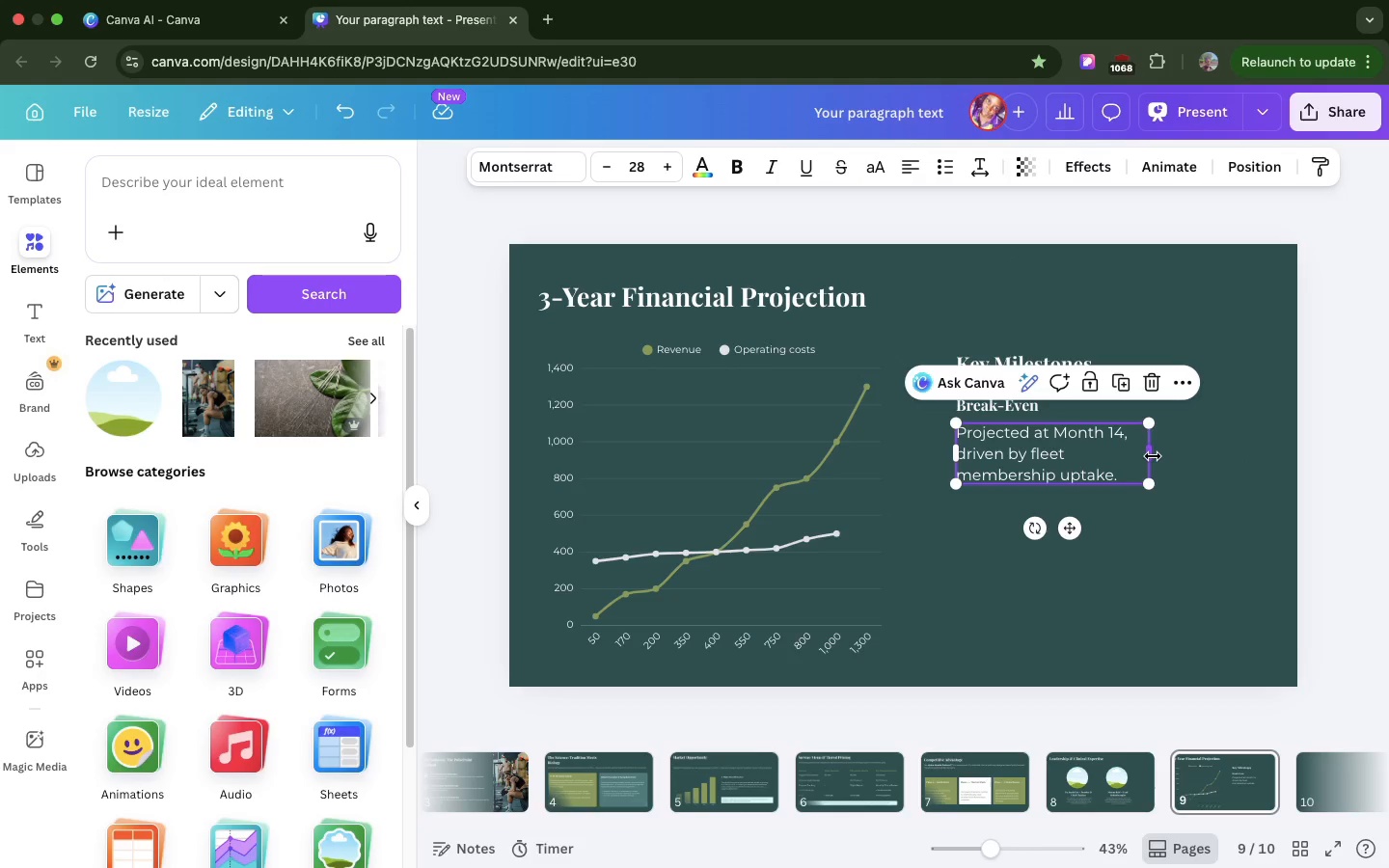 
left_click_drag(start_coordinate=[1153, 456], to_coordinate=[1257, 458])
 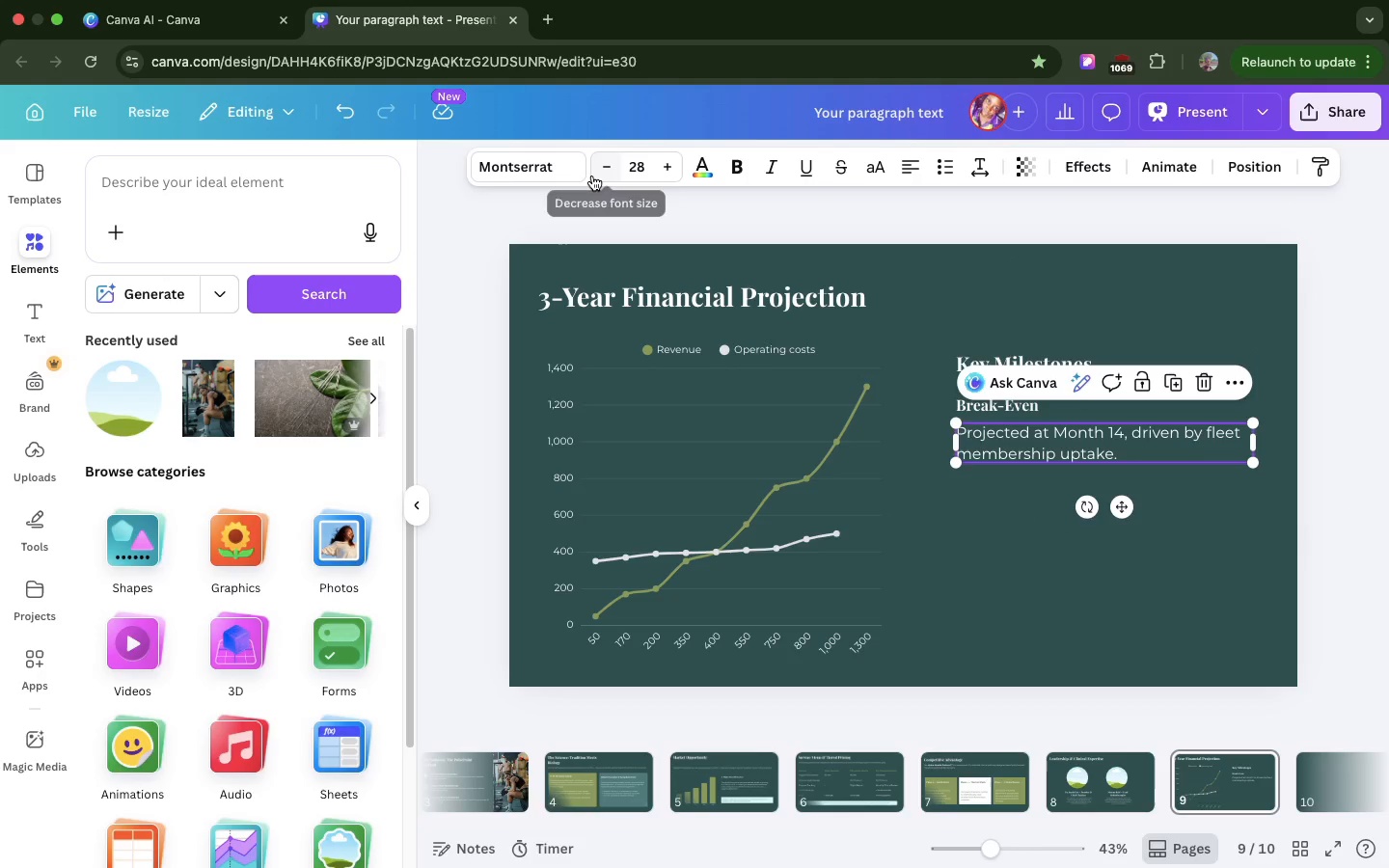 
double_click([592, 176])
 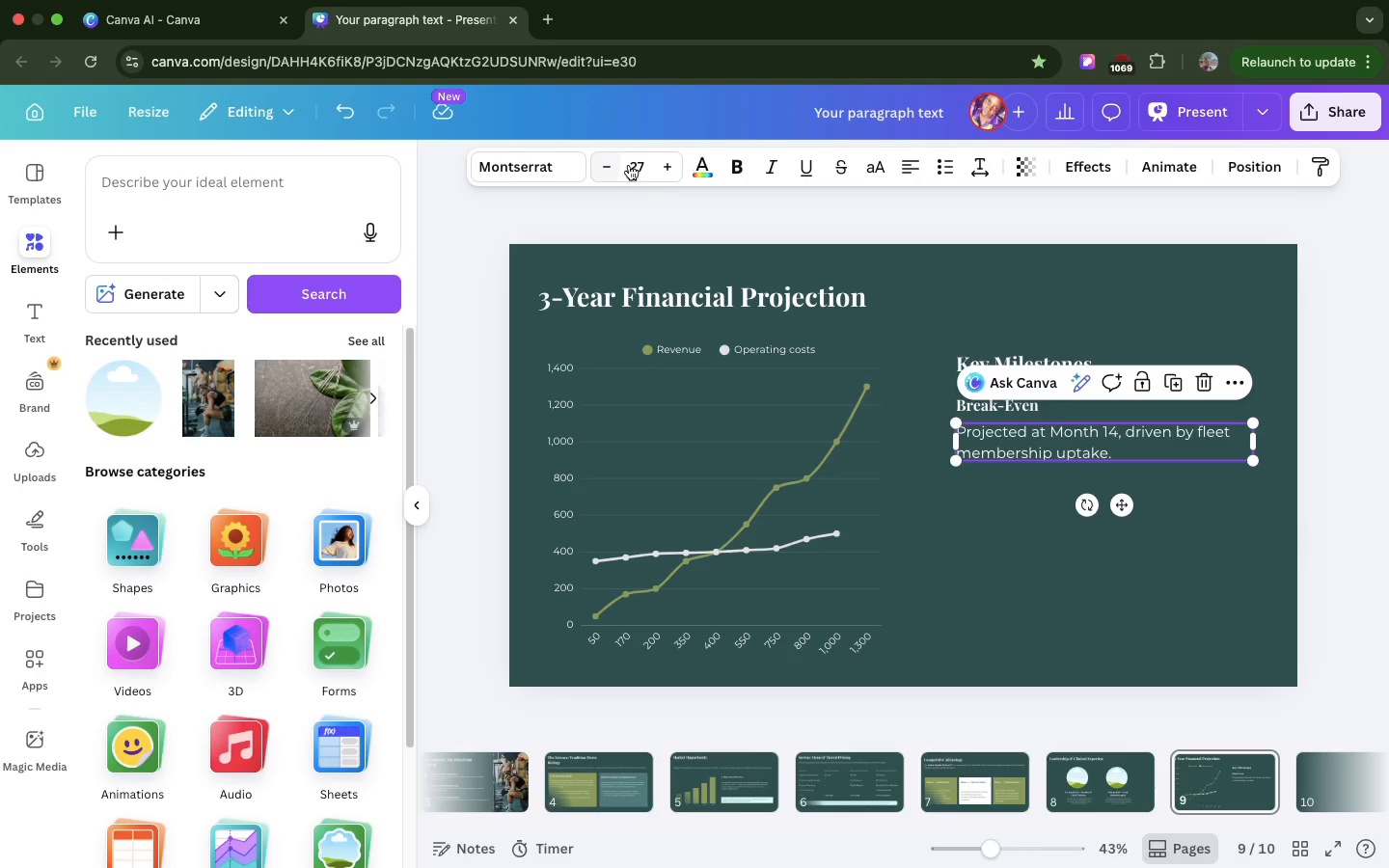 
triple_click([592, 176])
 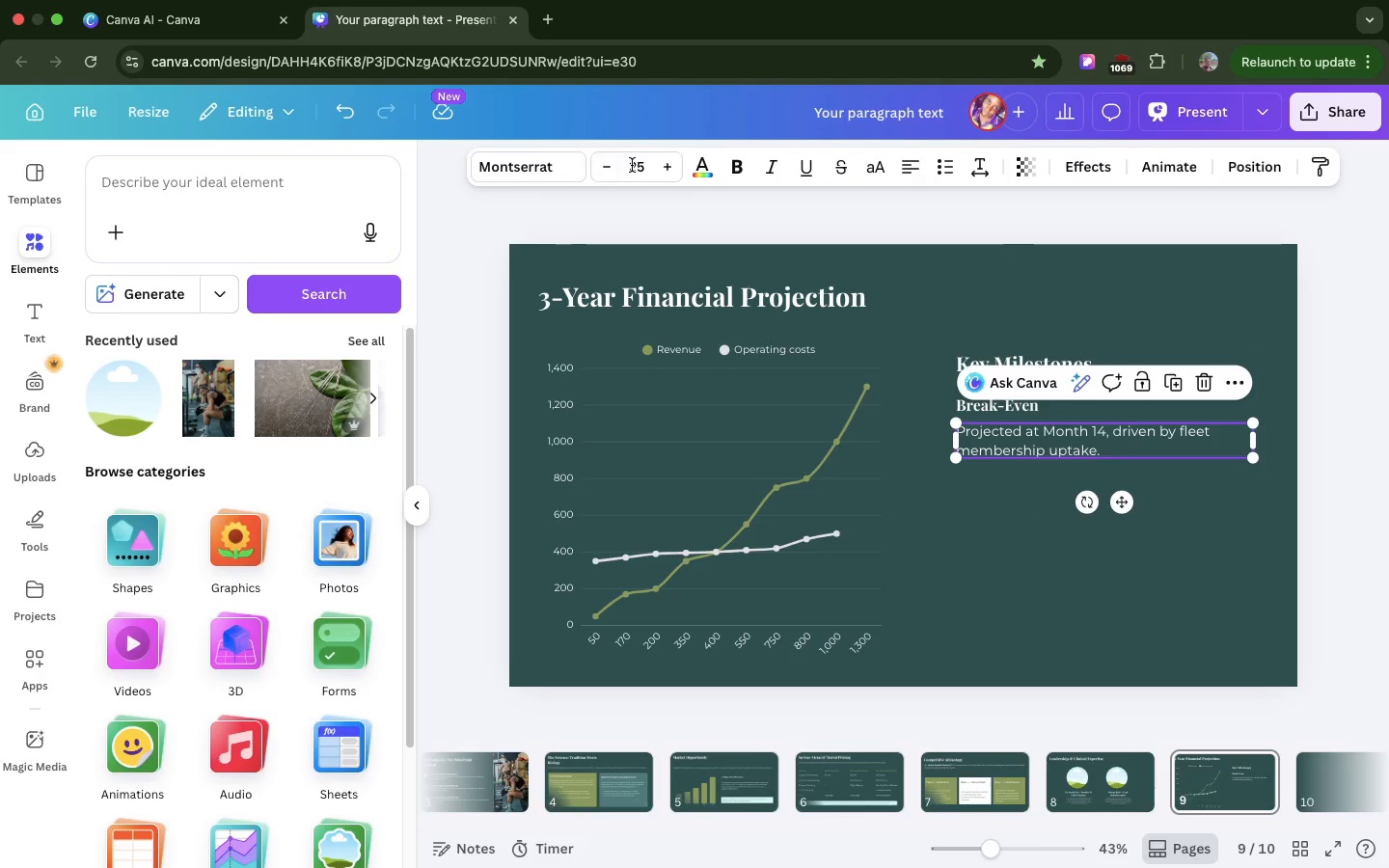 
left_click([632, 165])
 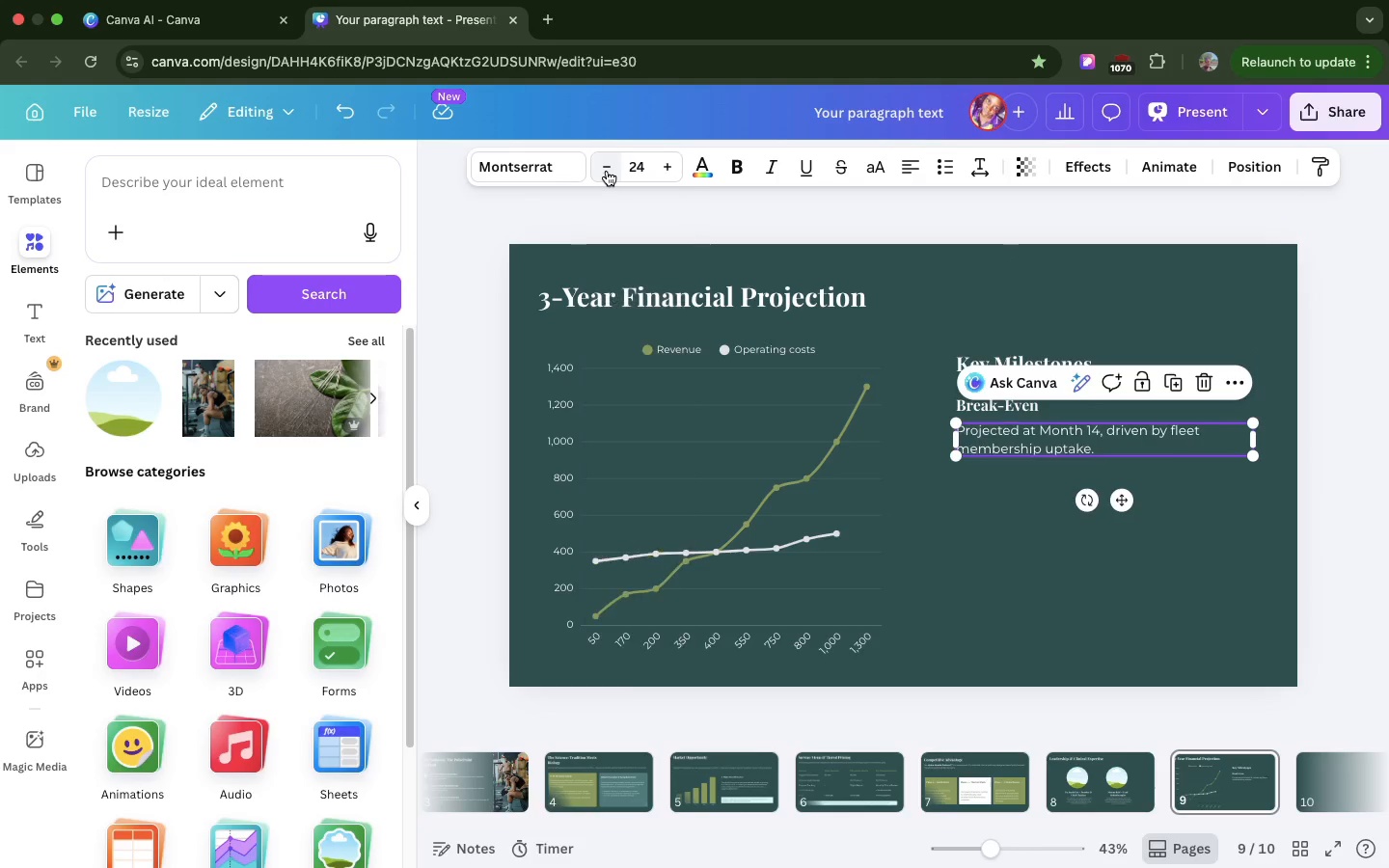 
double_click([607, 171])
 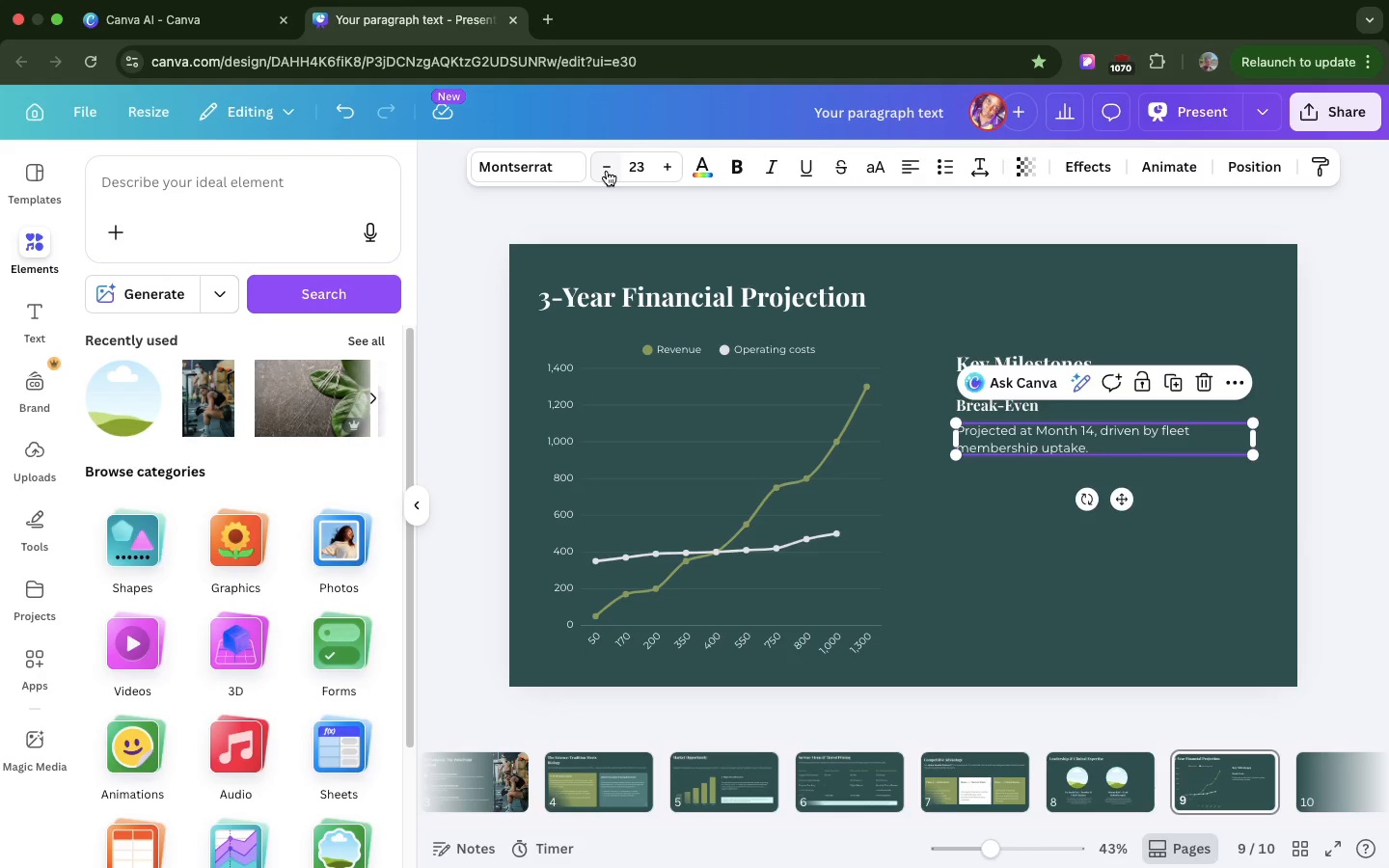 
triple_click([607, 171])
 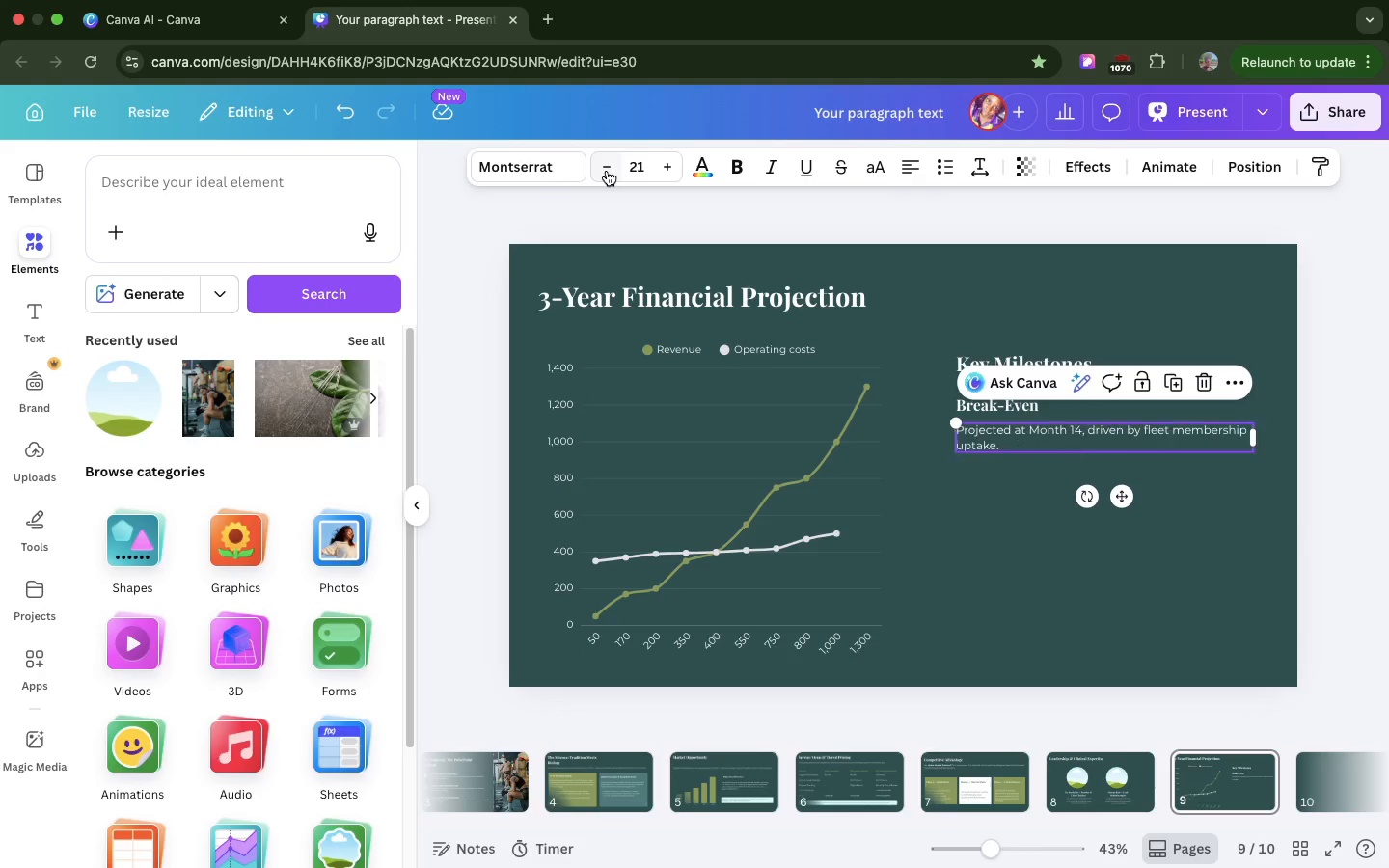 
triple_click([607, 171])
 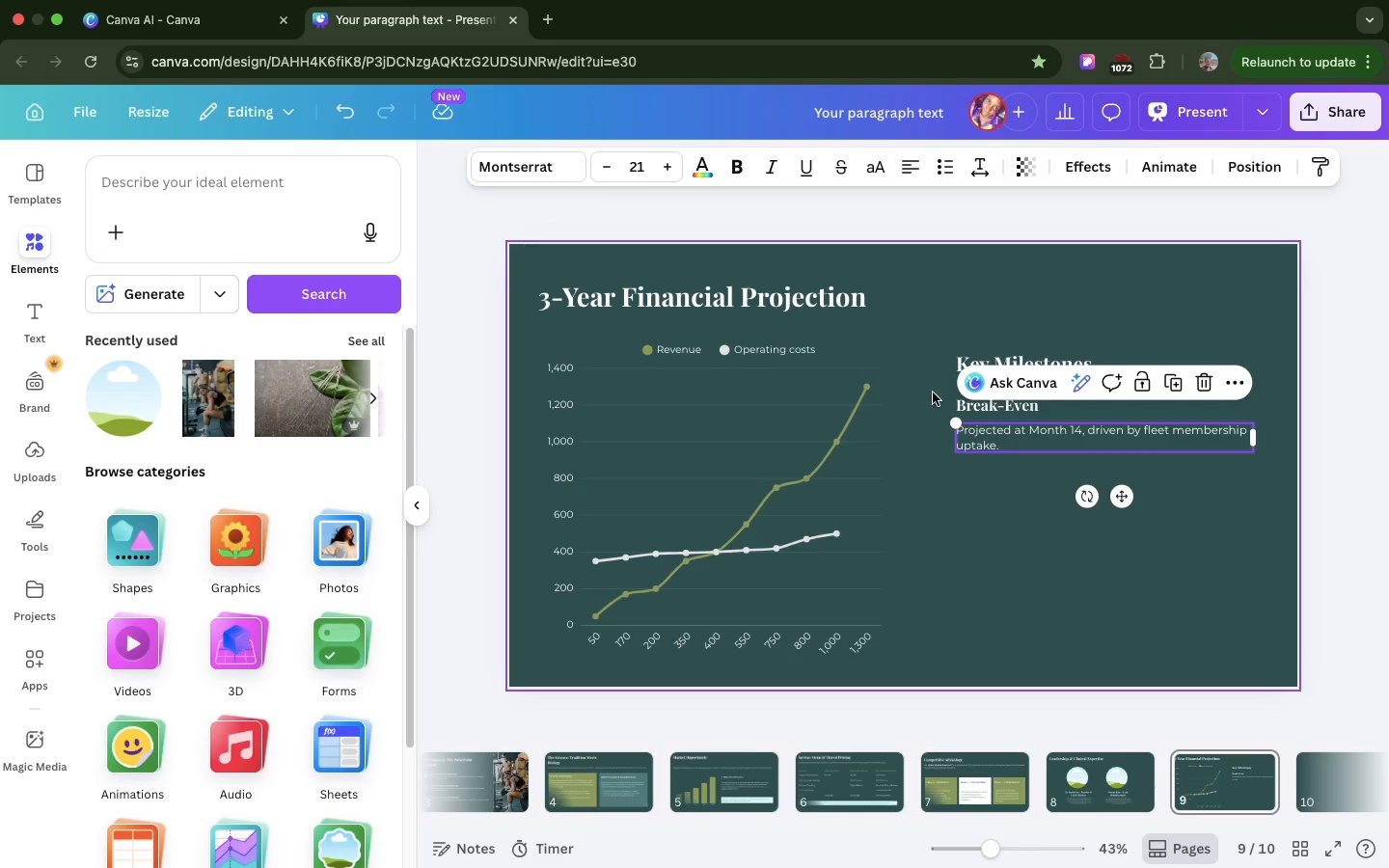 
left_click([968, 475])
 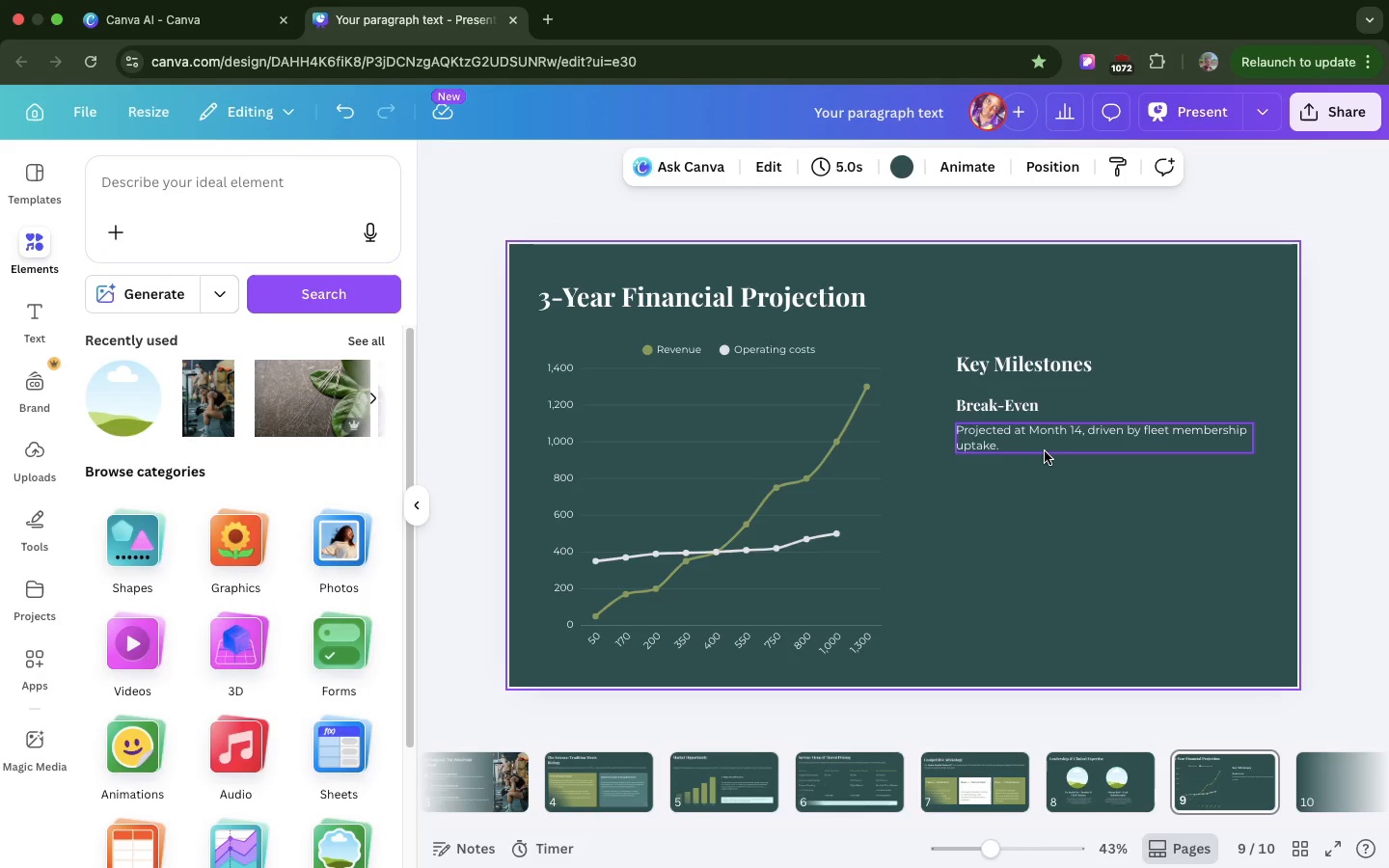 
left_click([1045, 451])
 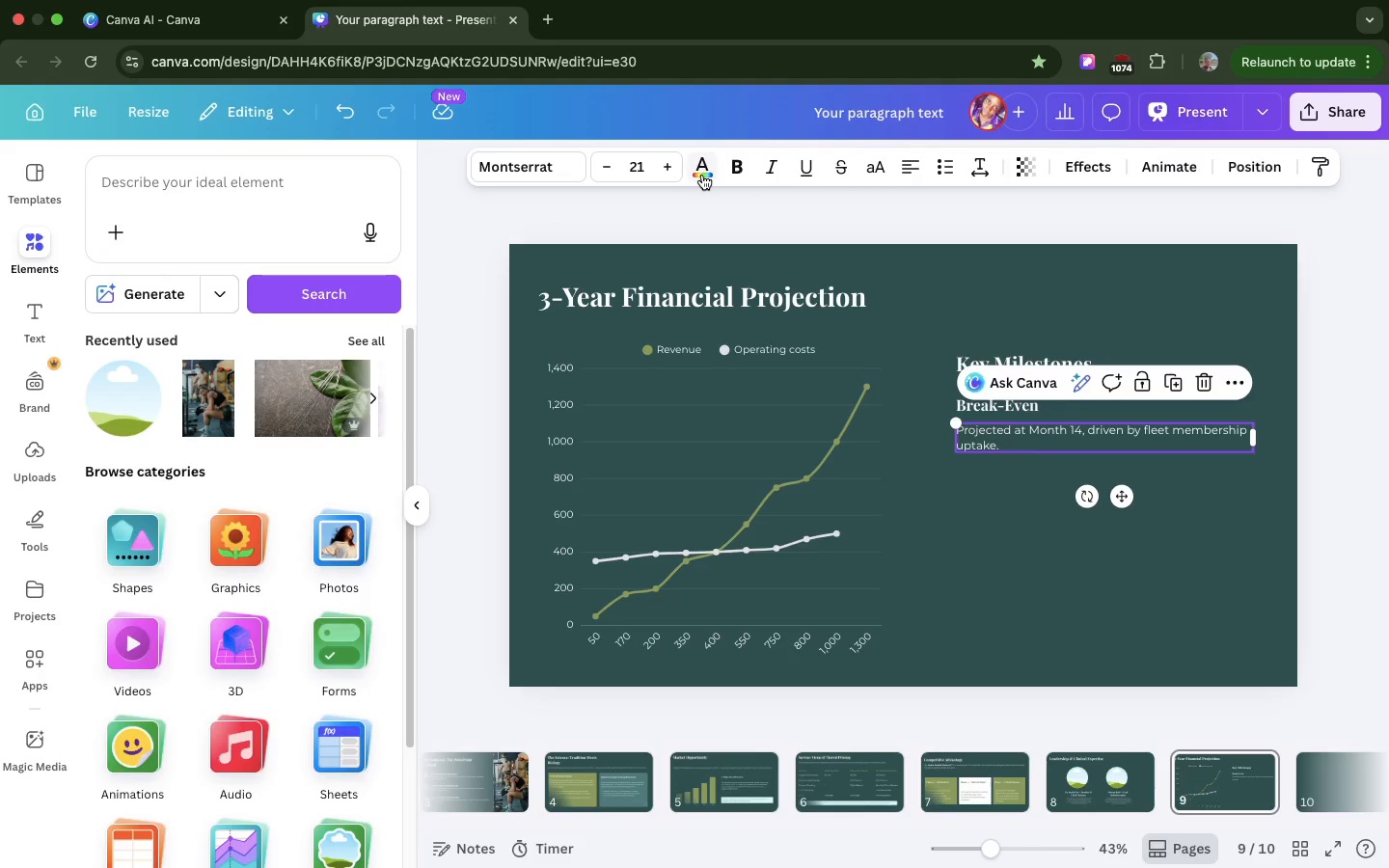 
left_click([702, 175])
 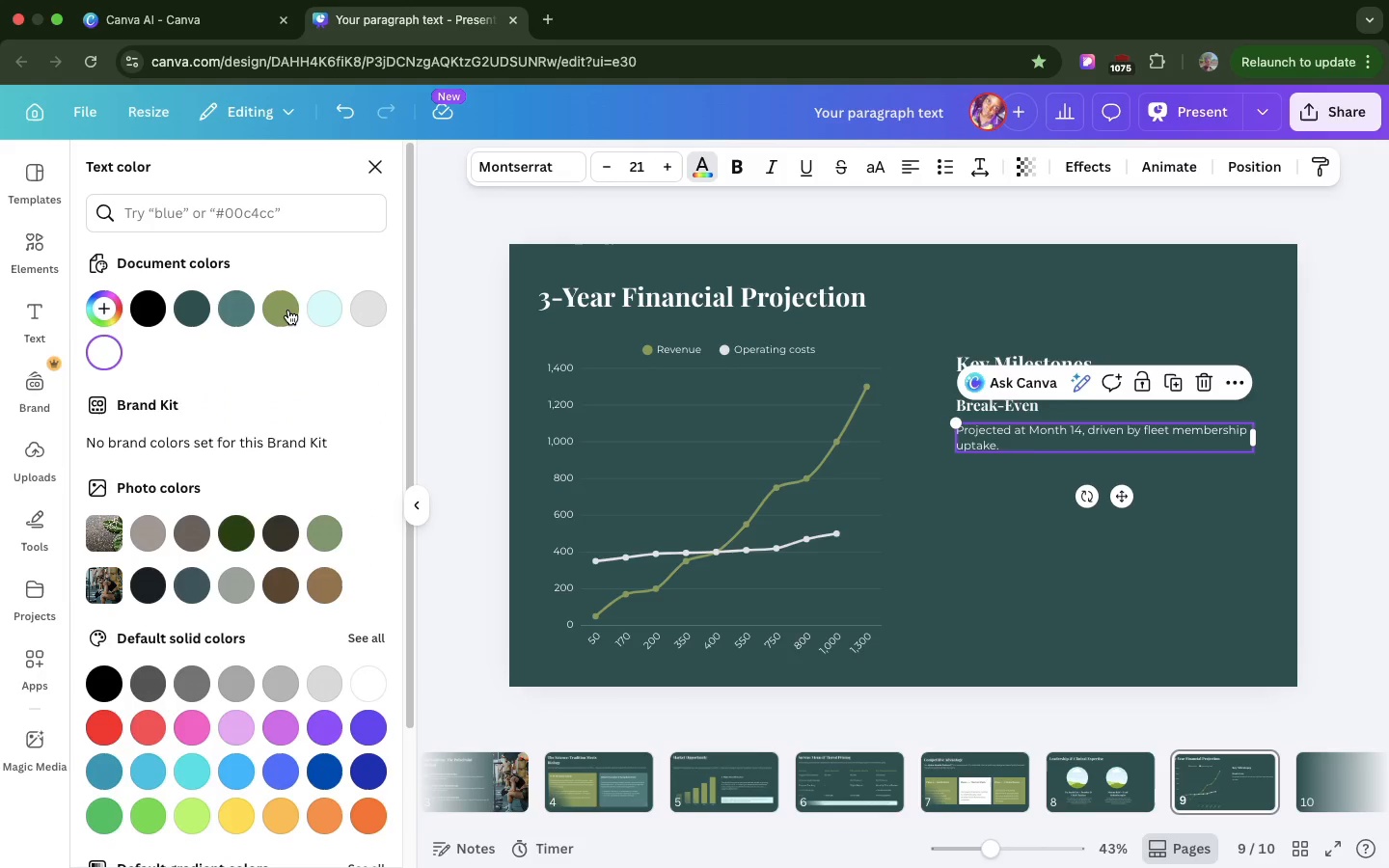 
left_click([288, 310])
 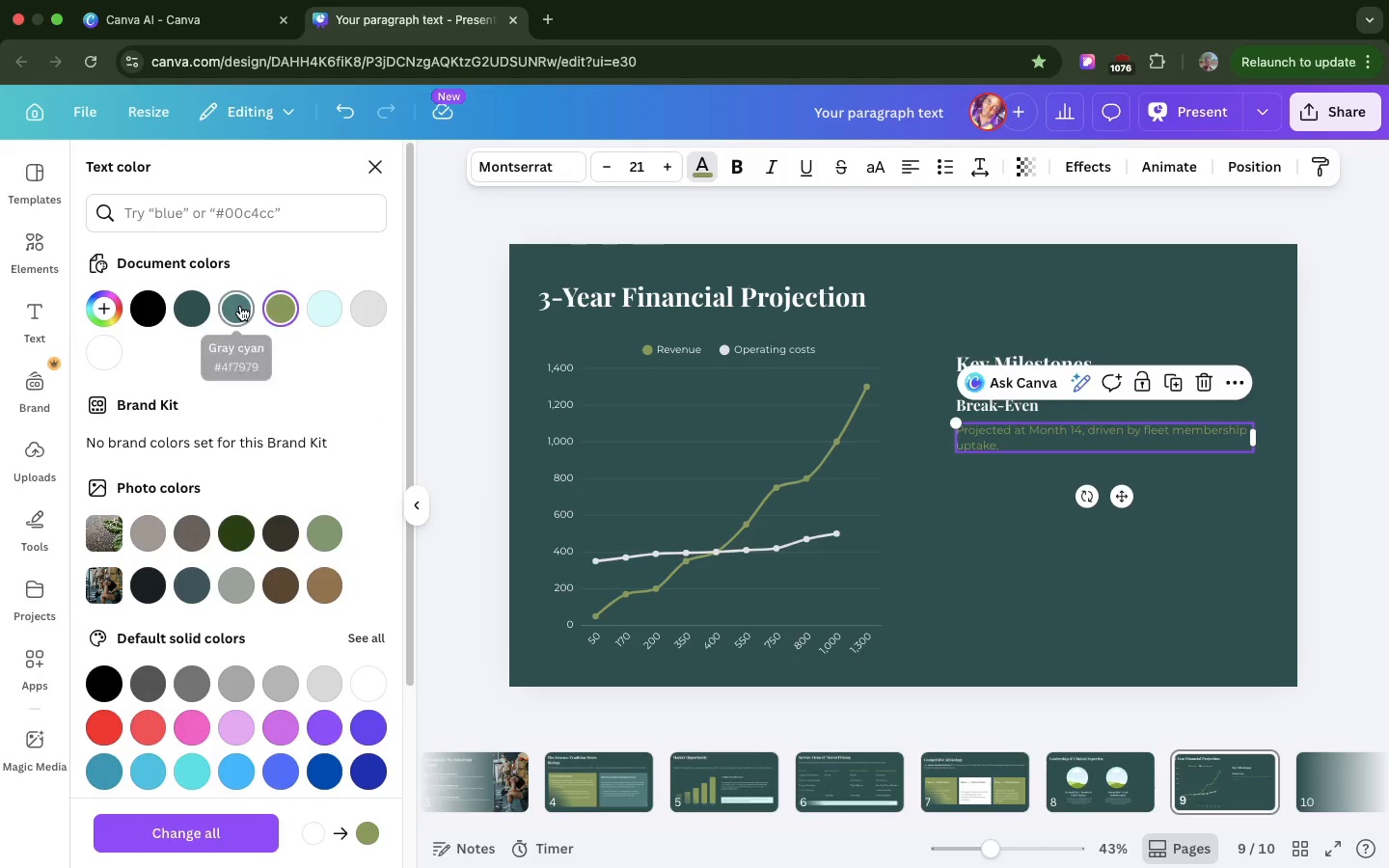 
left_click([240, 306])
 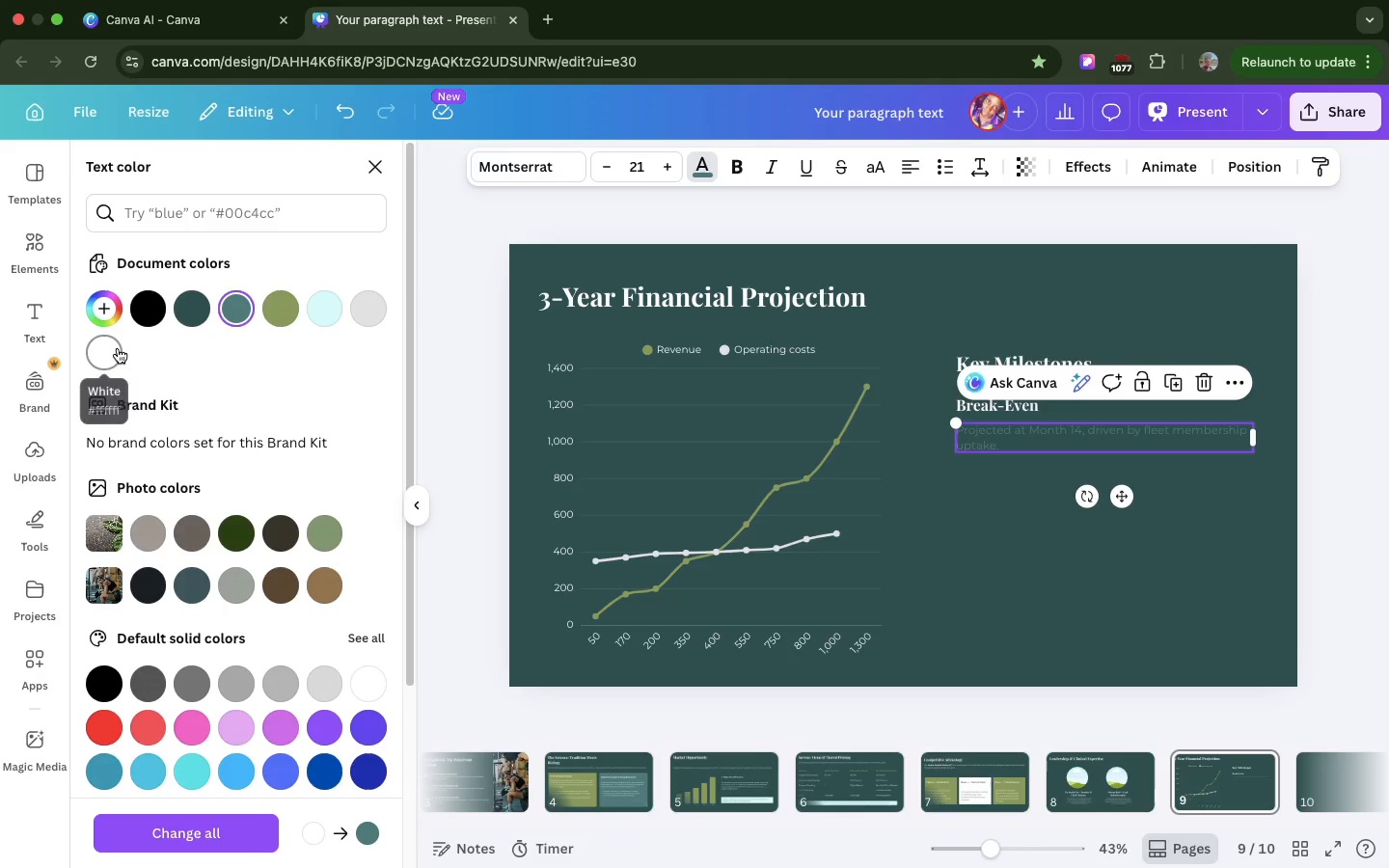 
left_click([118, 348])
 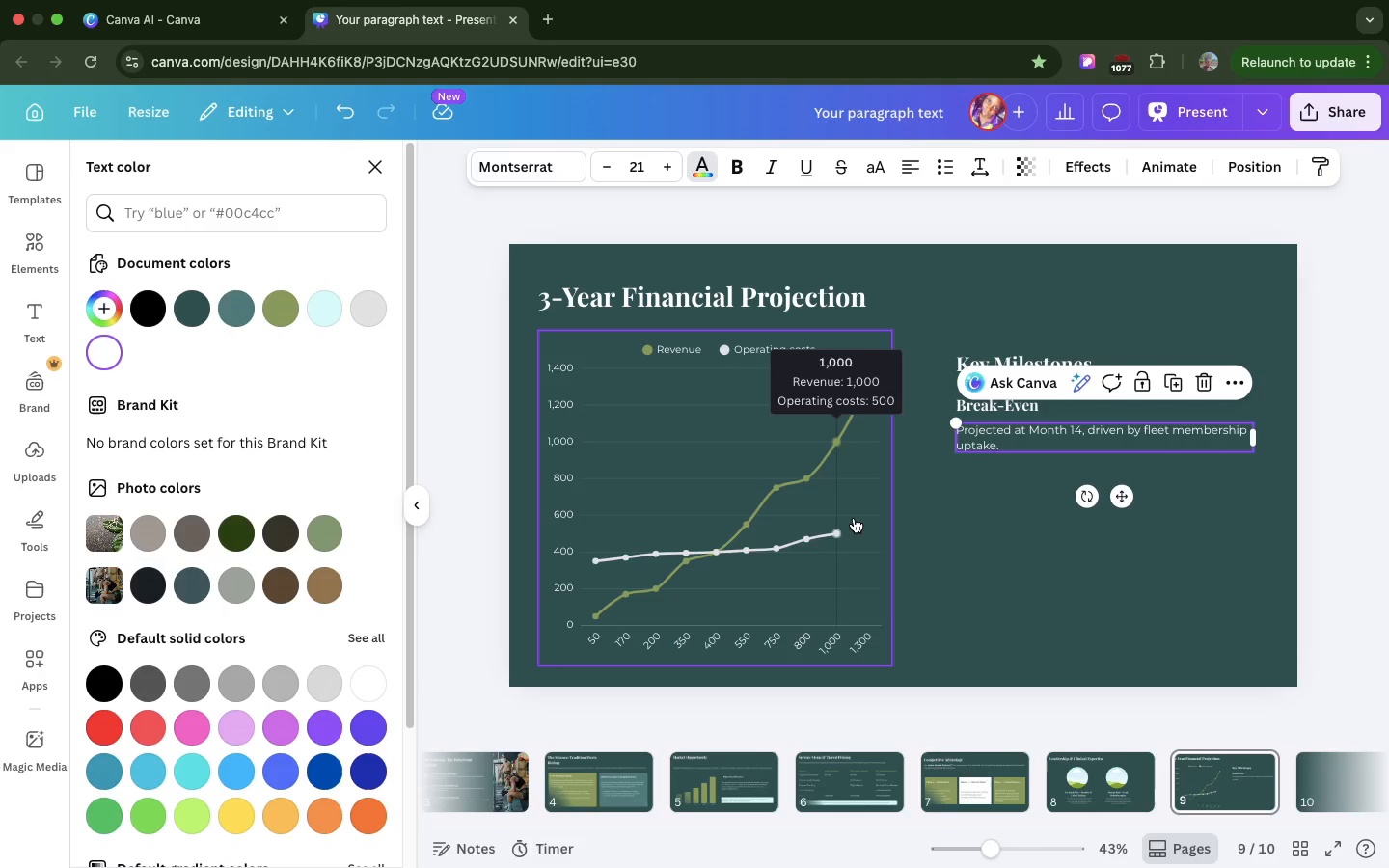 
left_click([854, 518])
 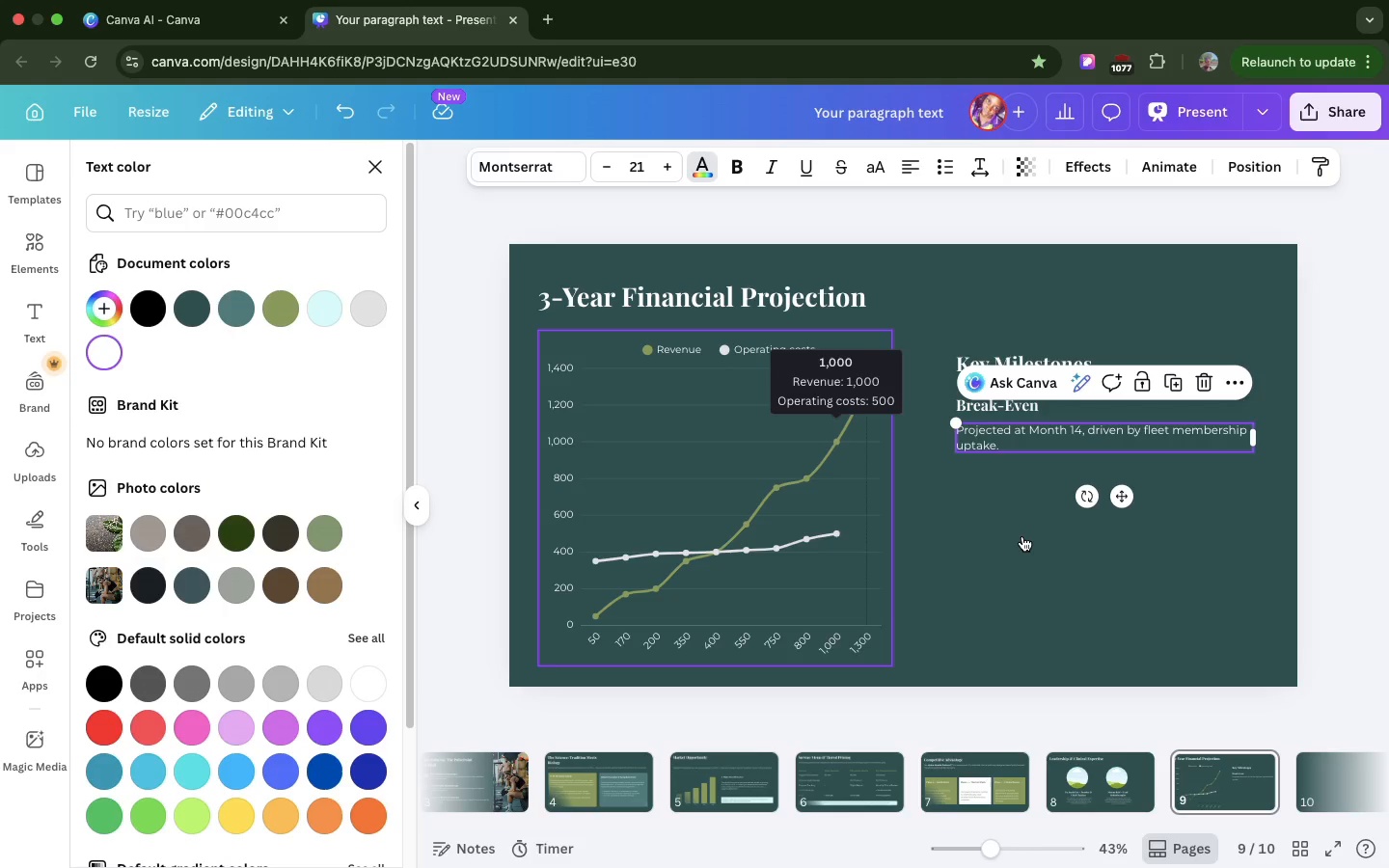 
left_click([1021, 536])
 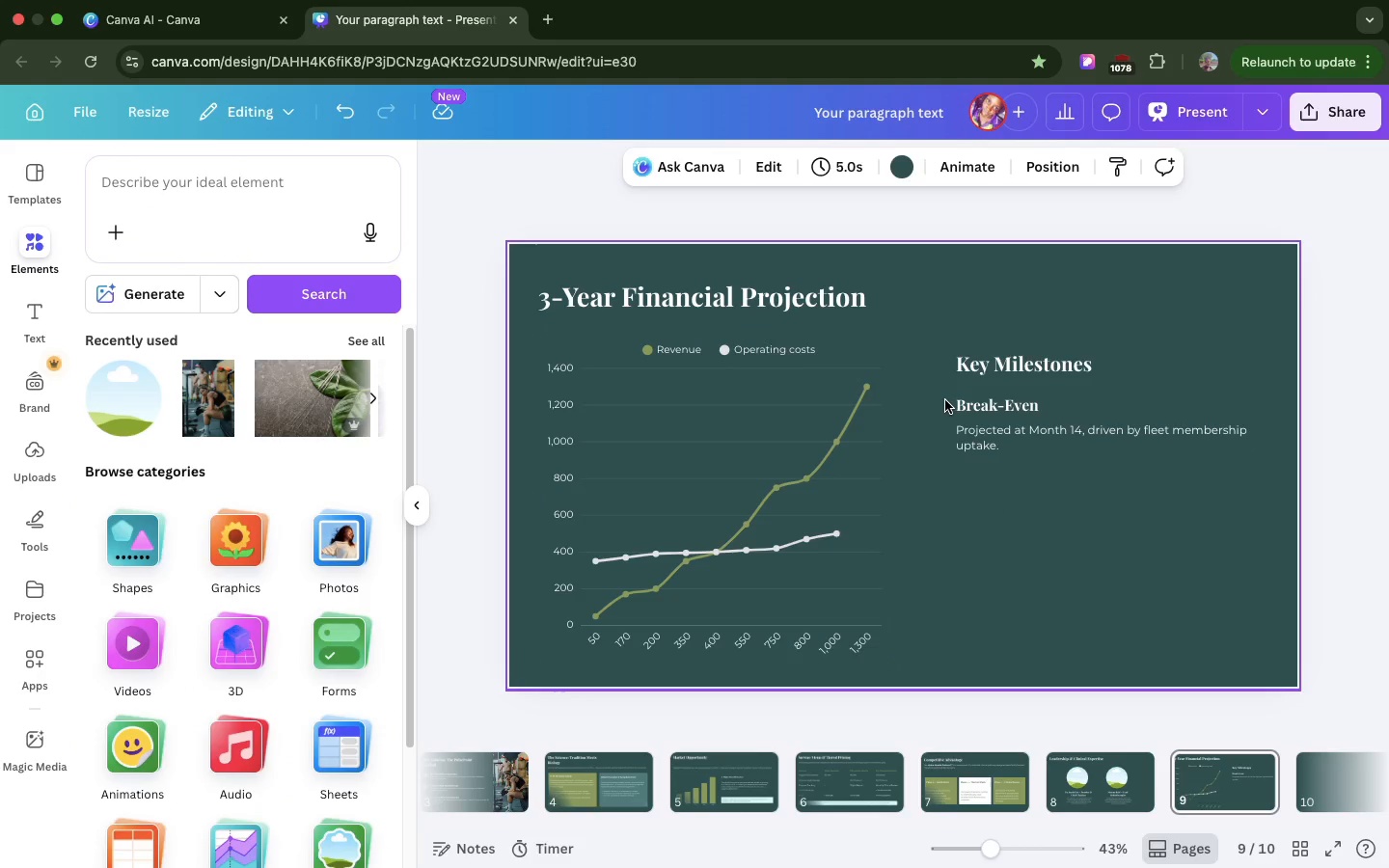 
left_click_drag(start_coordinate=[945, 400], to_coordinate=[986, 440])
 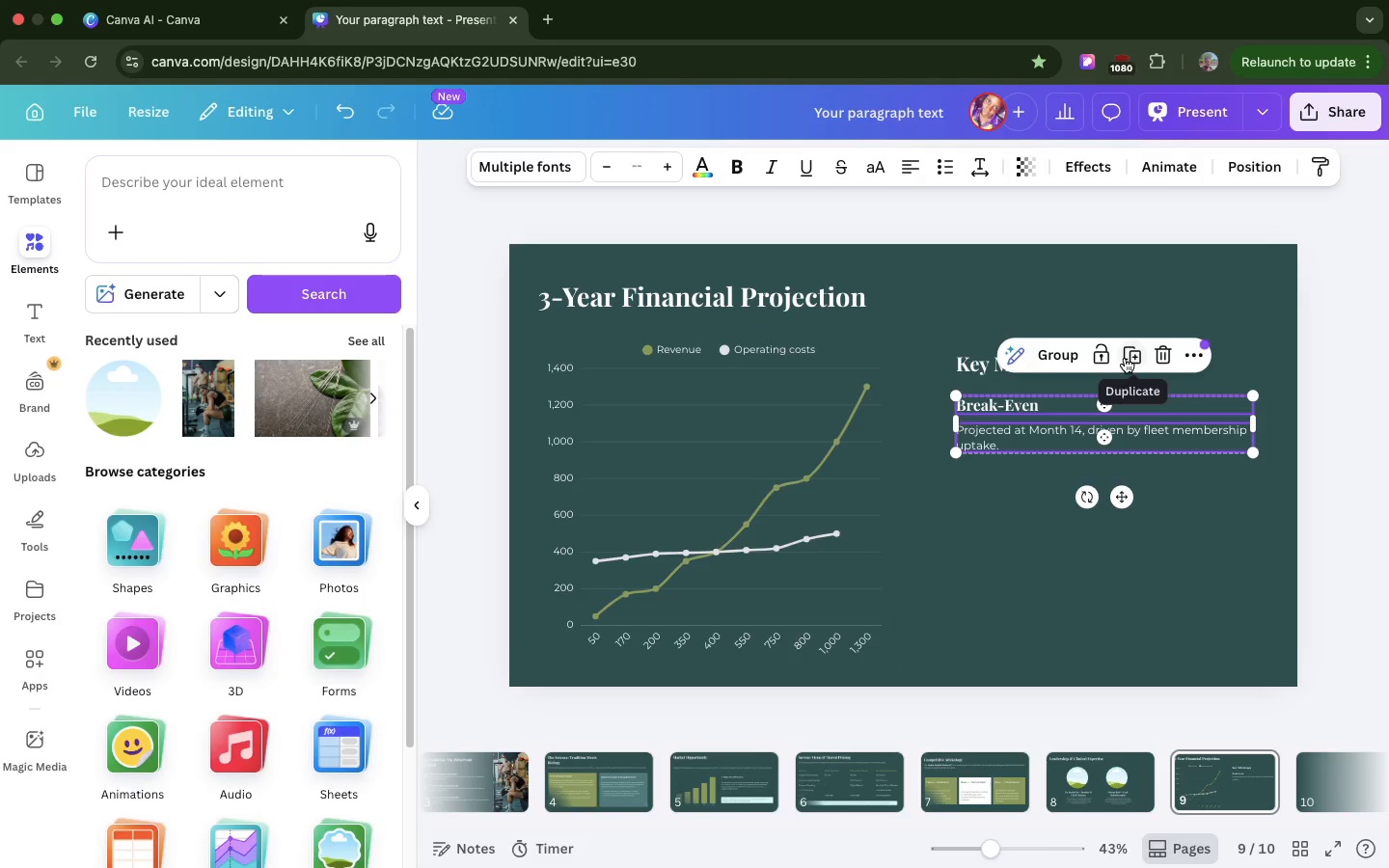 
left_click([1125, 358])
 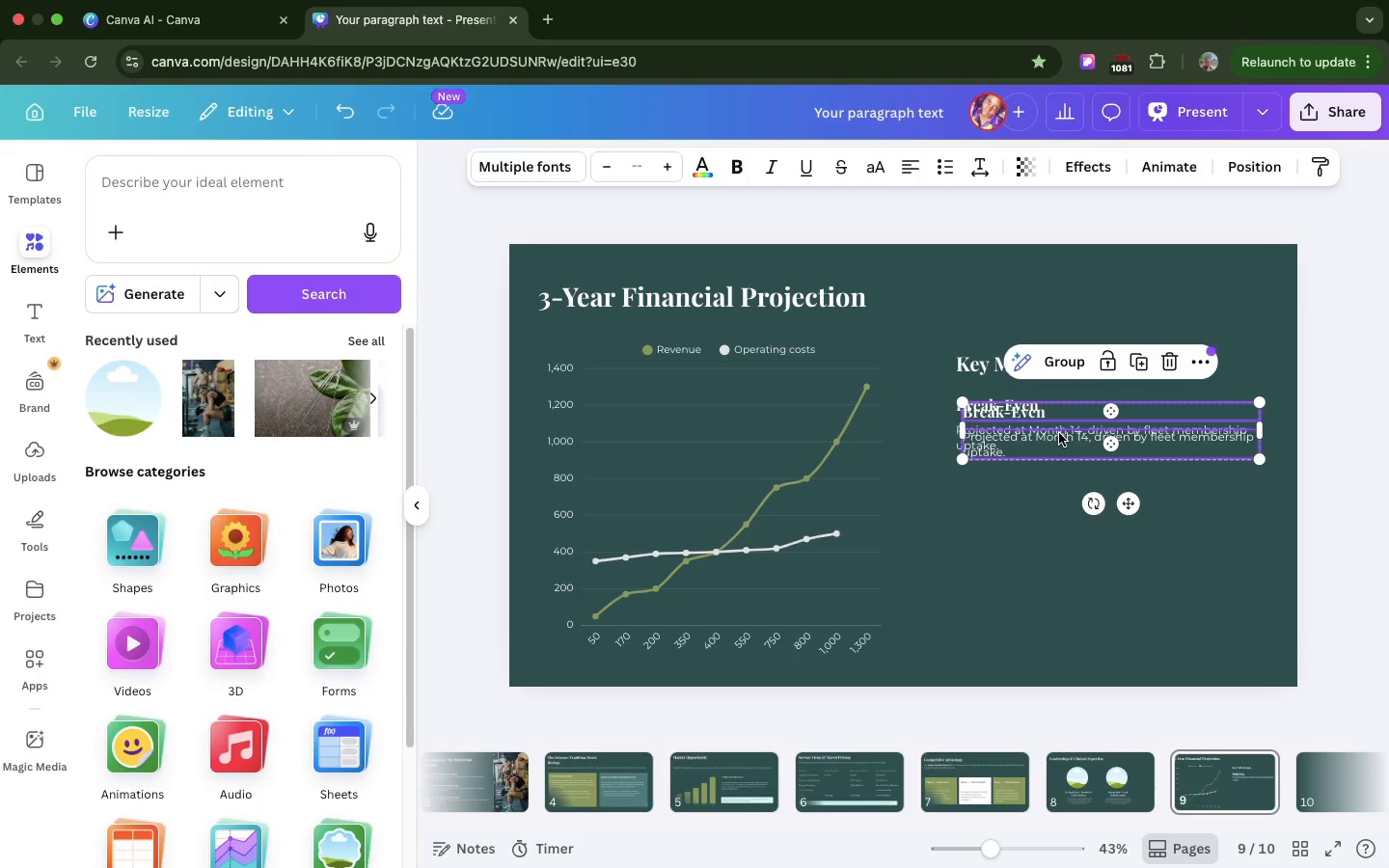 
left_click_drag(start_coordinate=[1059, 433], to_coordinate=[1058, 493])
 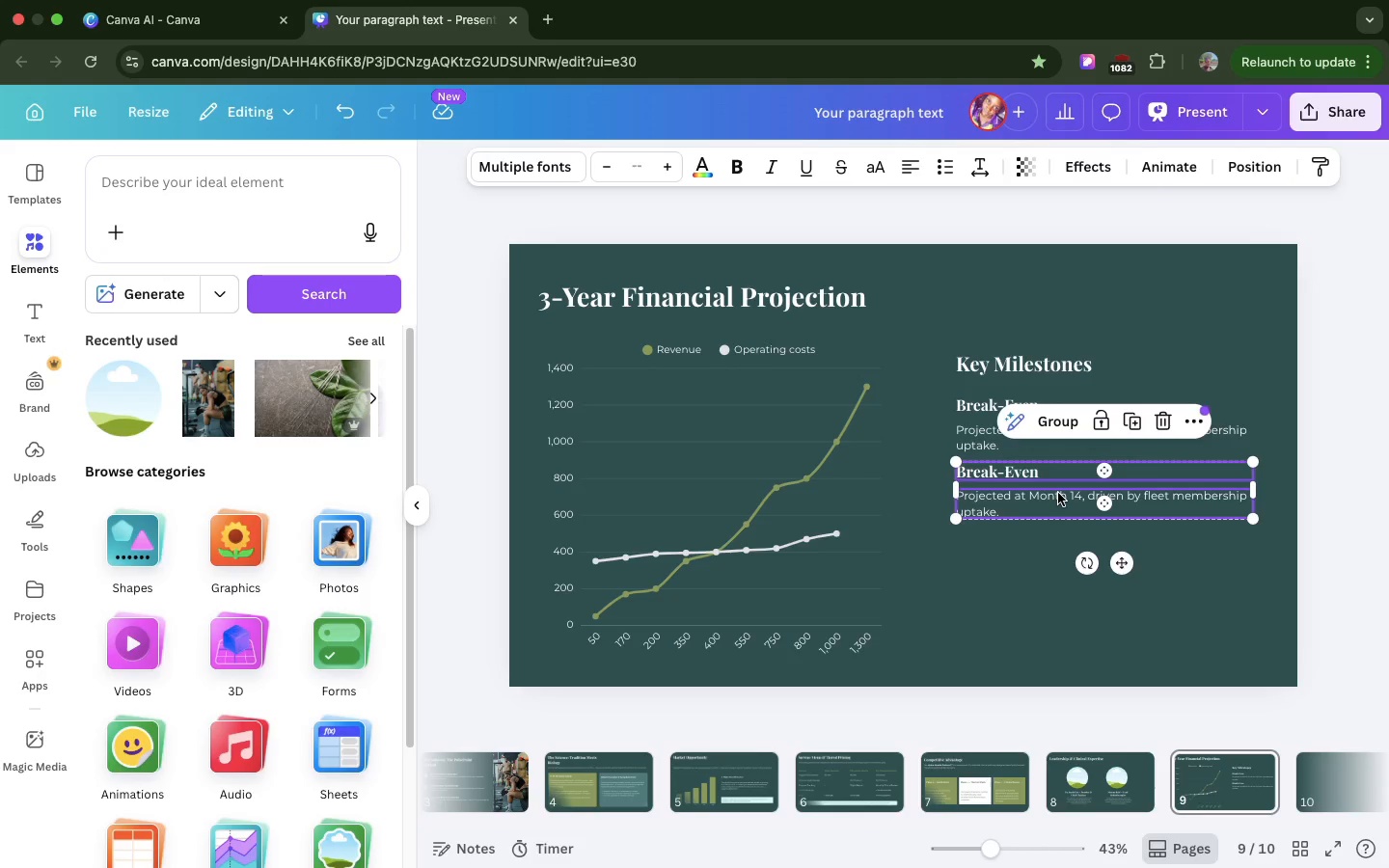 
wait(8.83)
 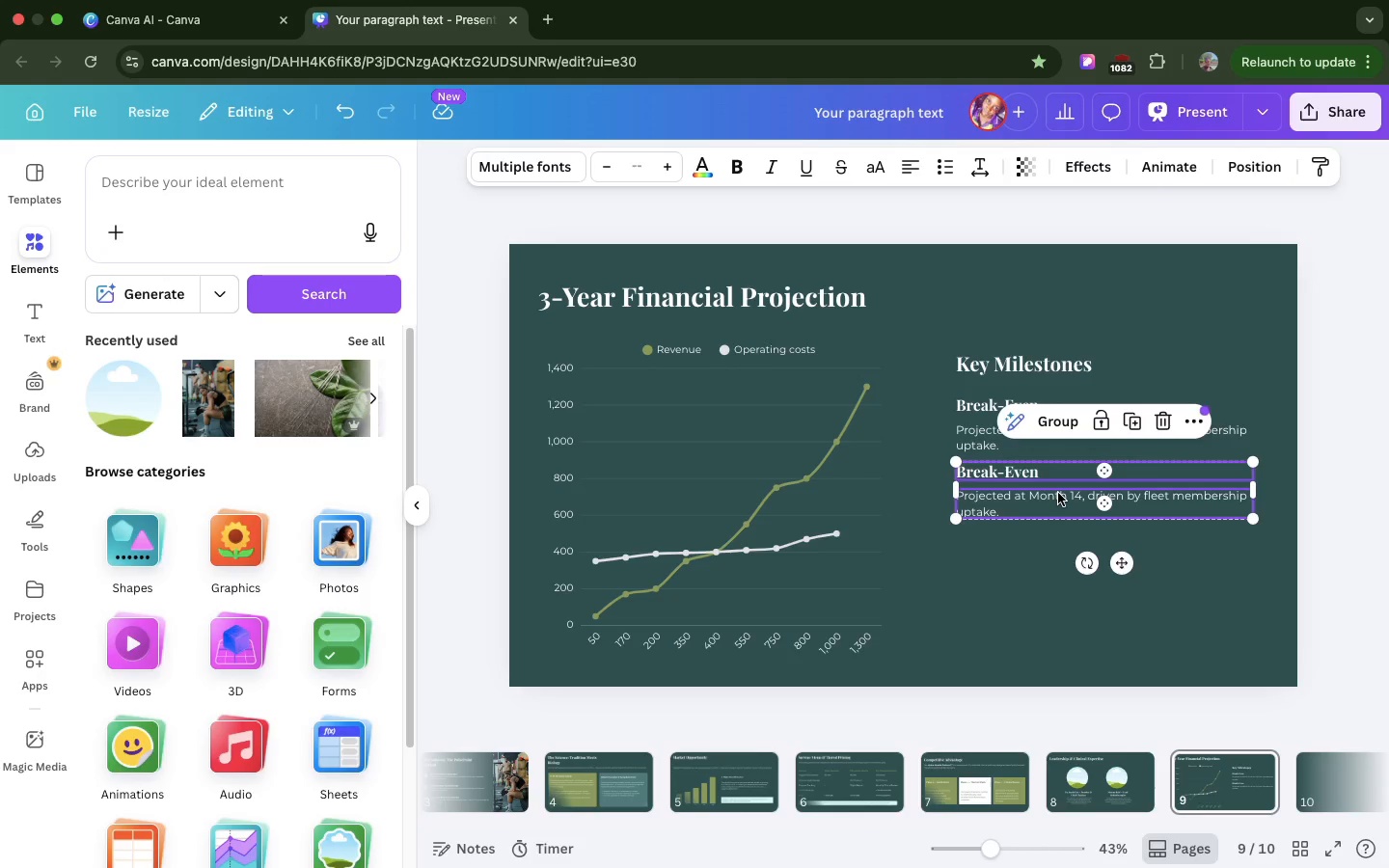 
double_click([1019, 474])
 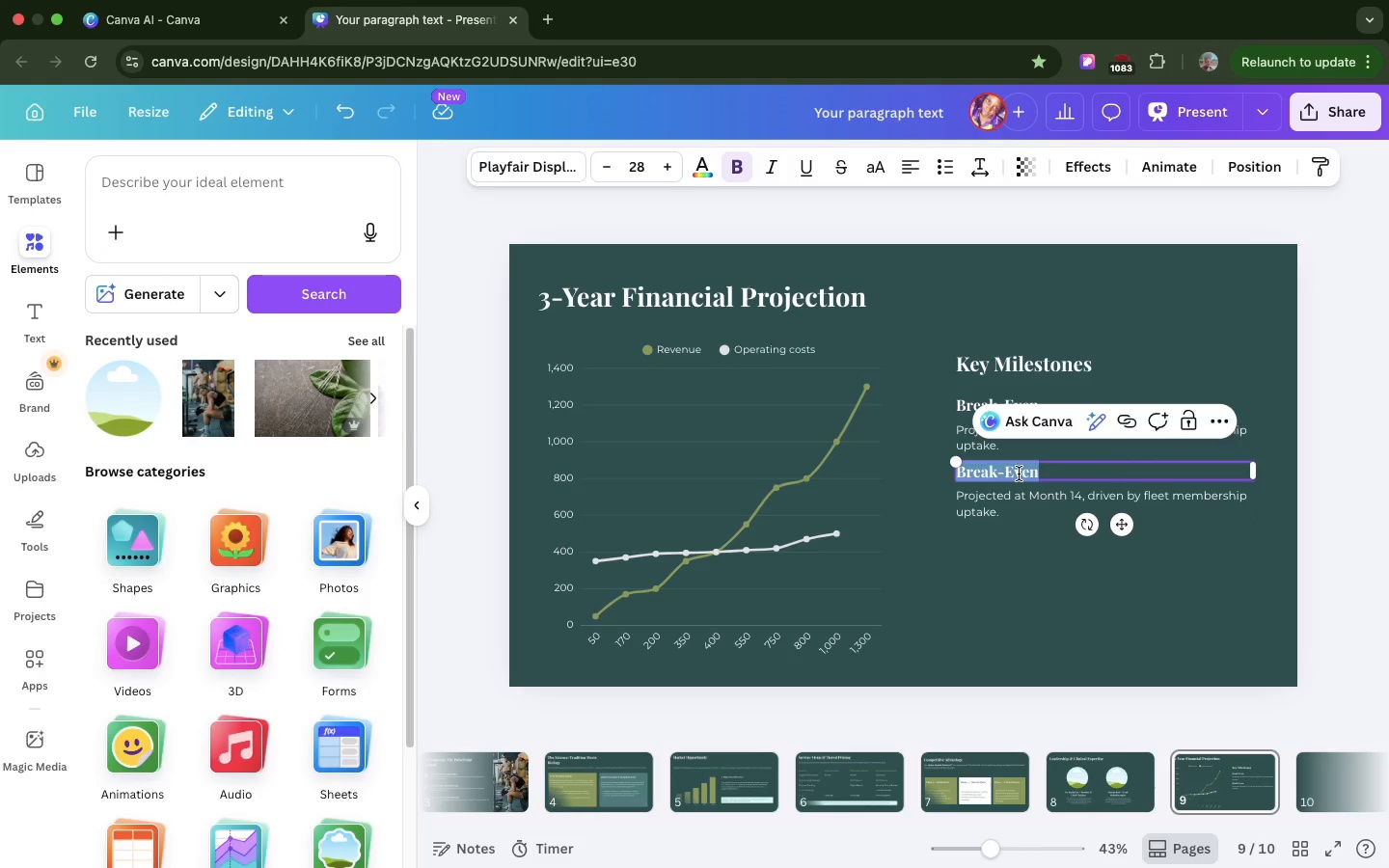 
triple_click([1019, 474])
 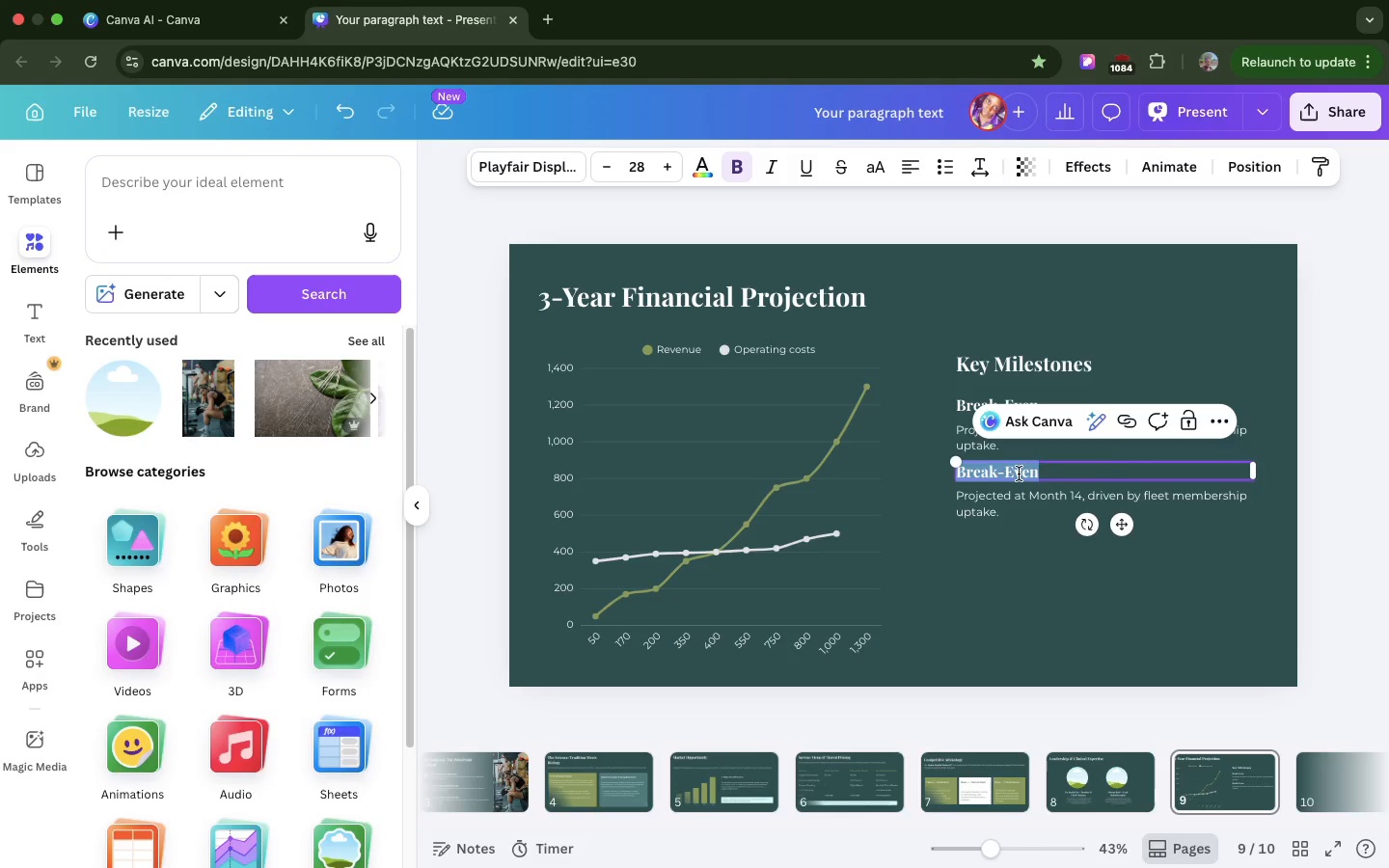 
key(Meta+V)
 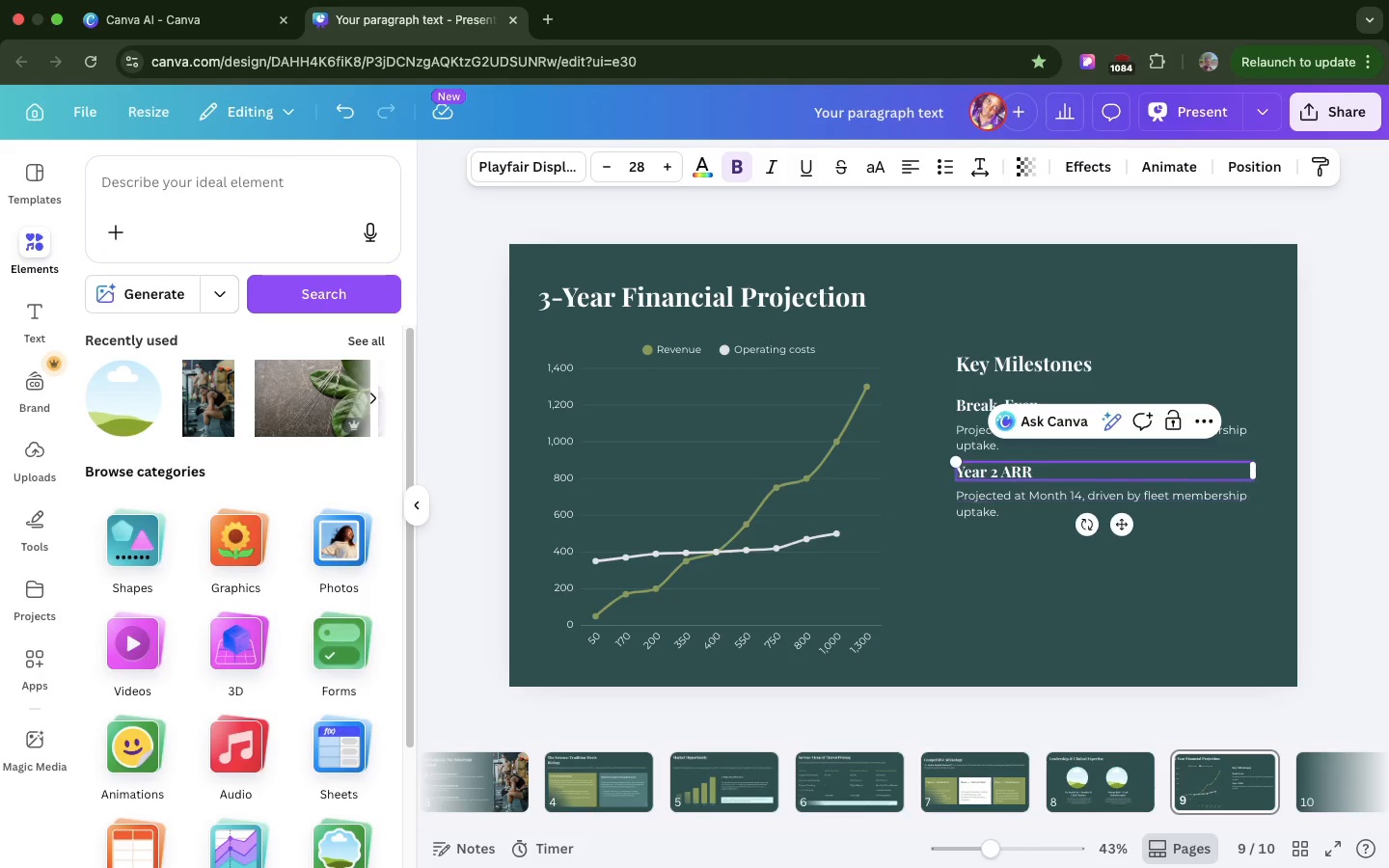 
key(Backspace)
 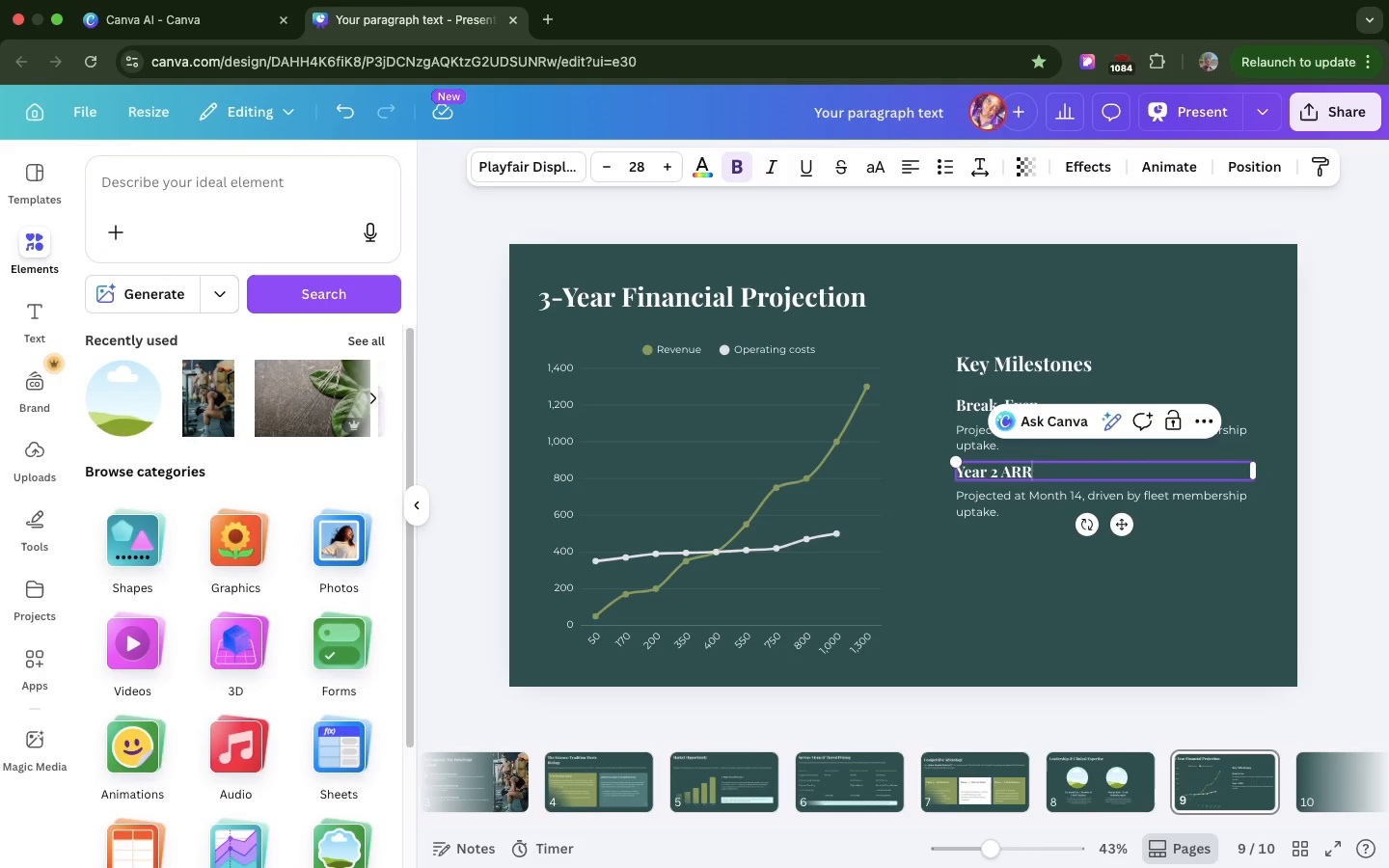 
wait(7.29)
 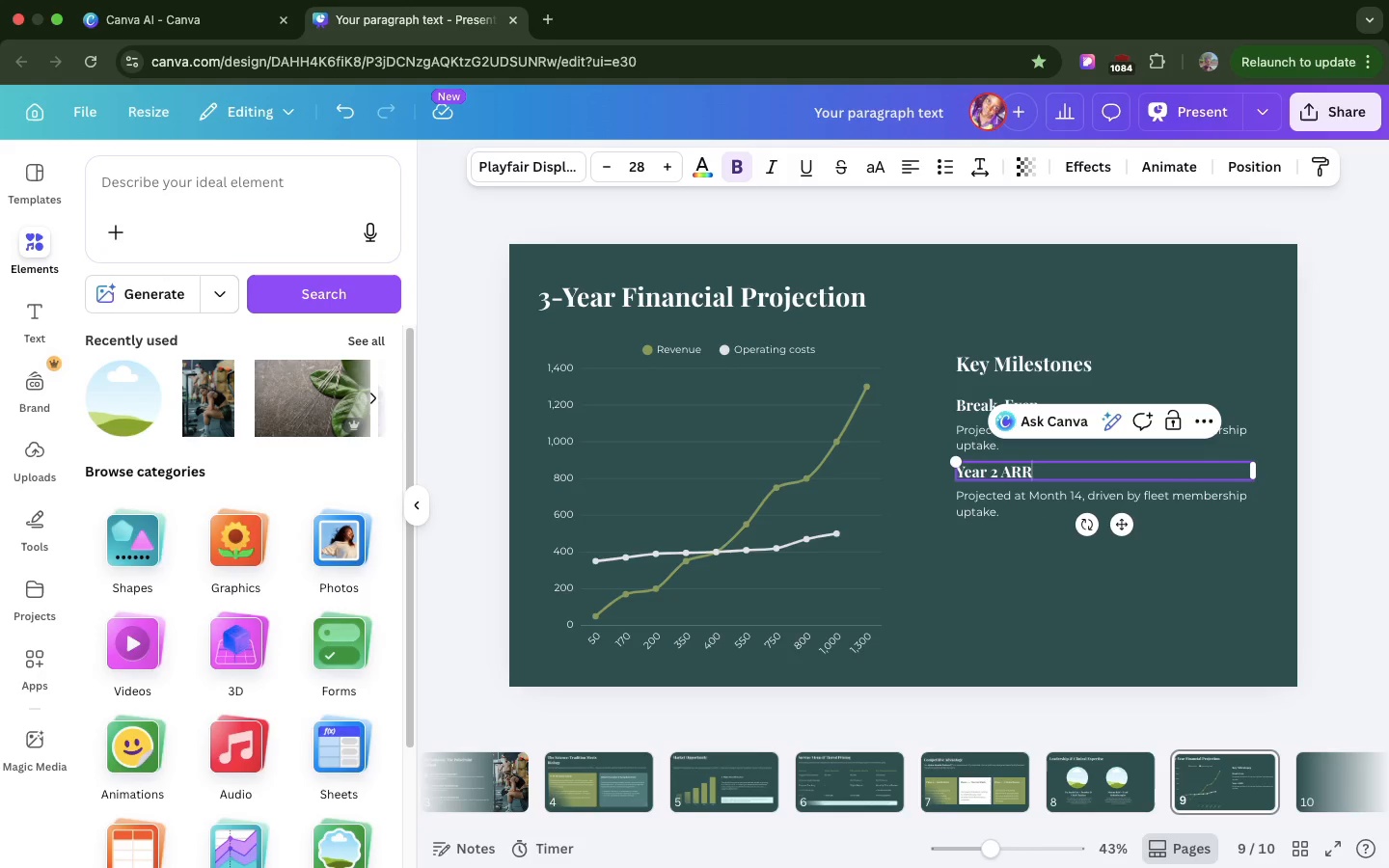 
double_click([999, 497])
 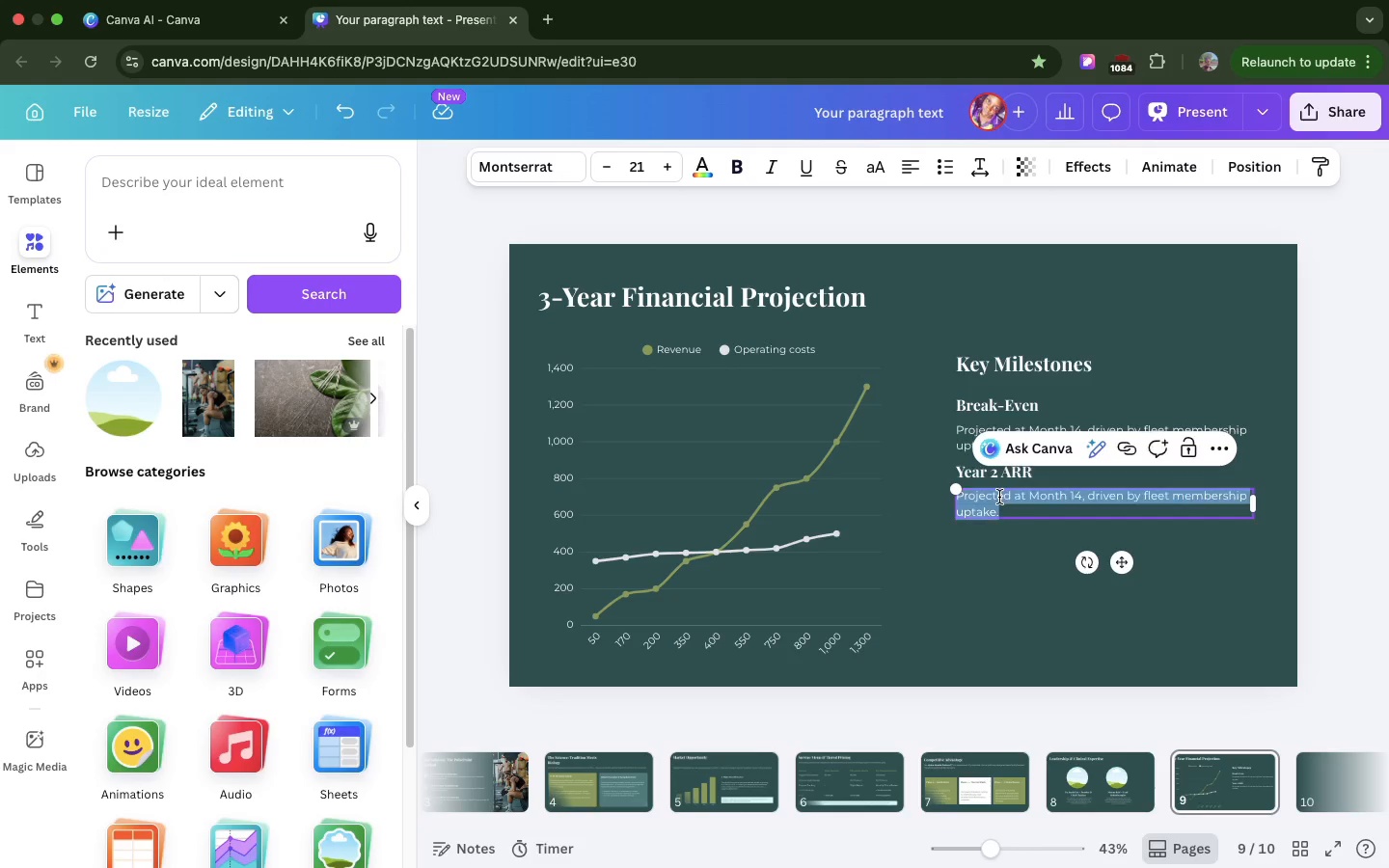 
triple_click([999, 497])
 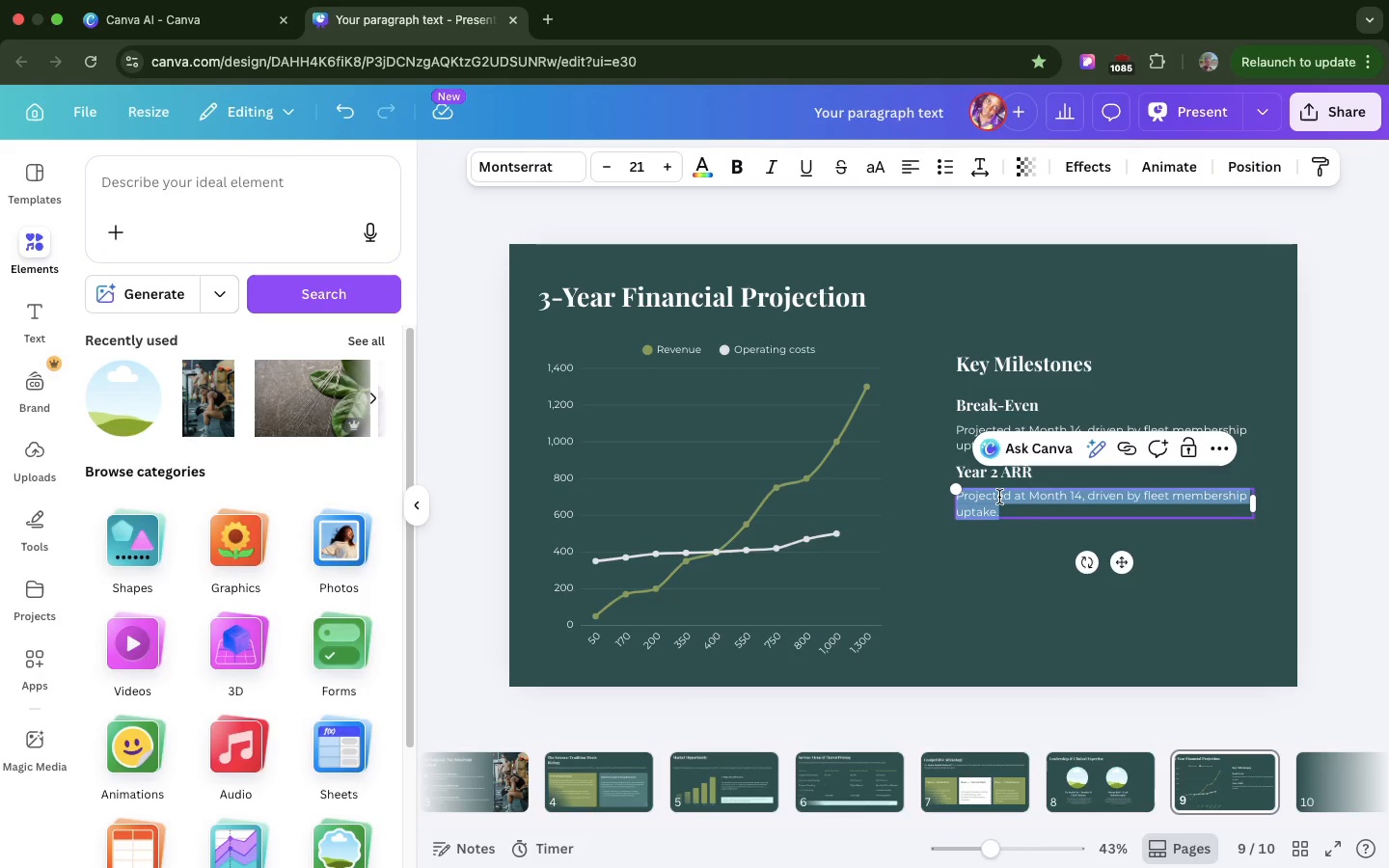 
key(Meta+V)
 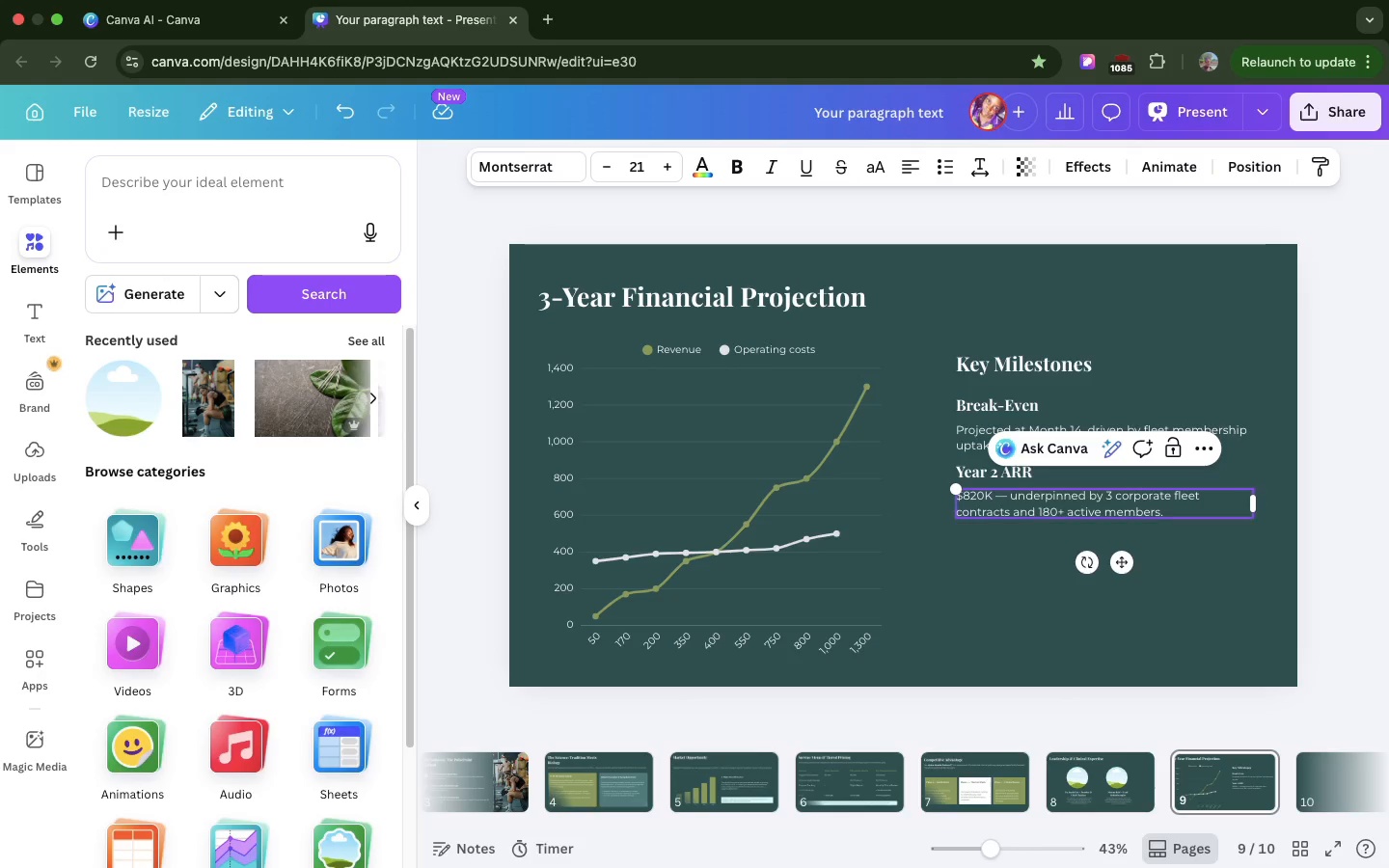 
key(Backspace)
 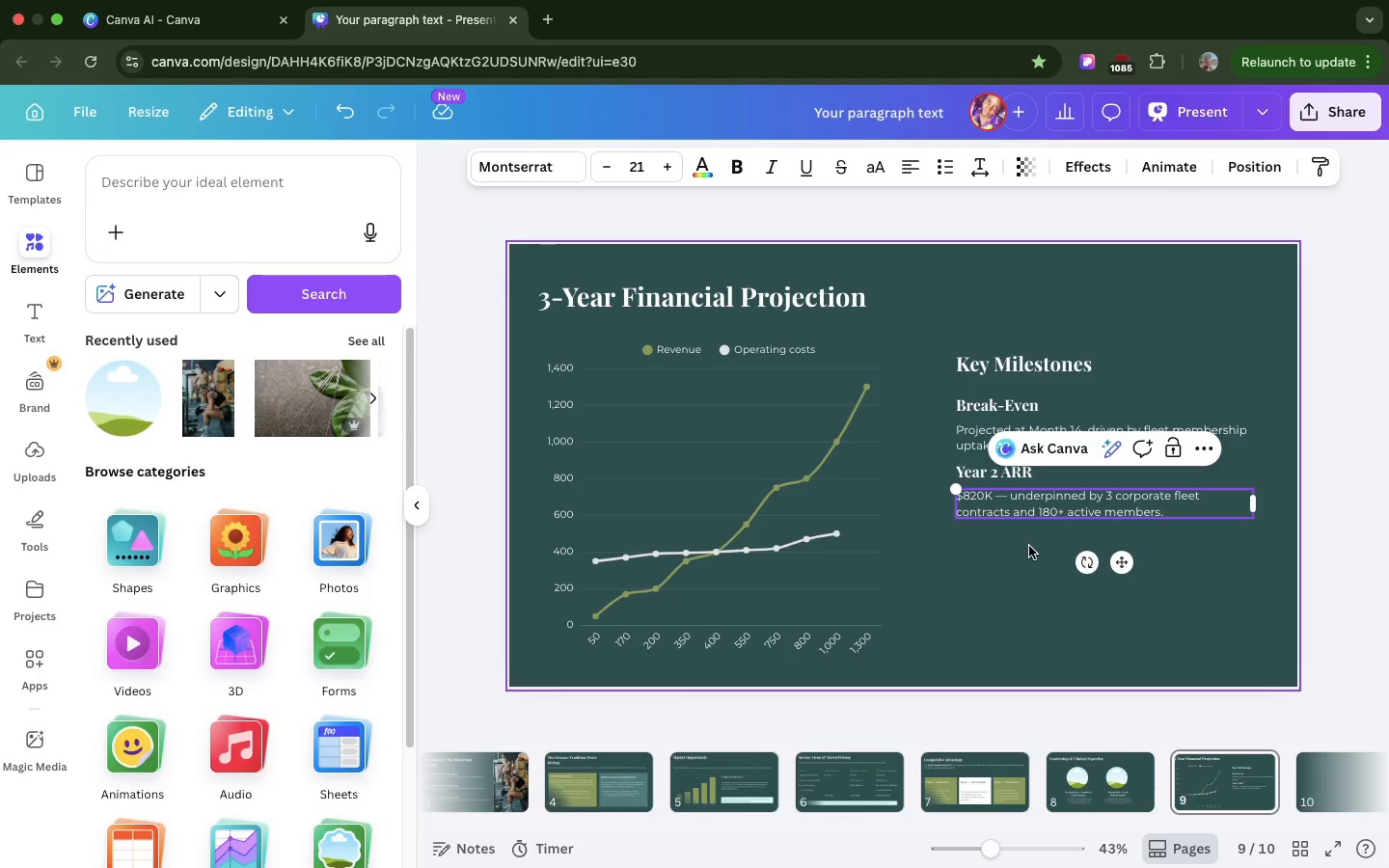 
left_click([1029, 546])
 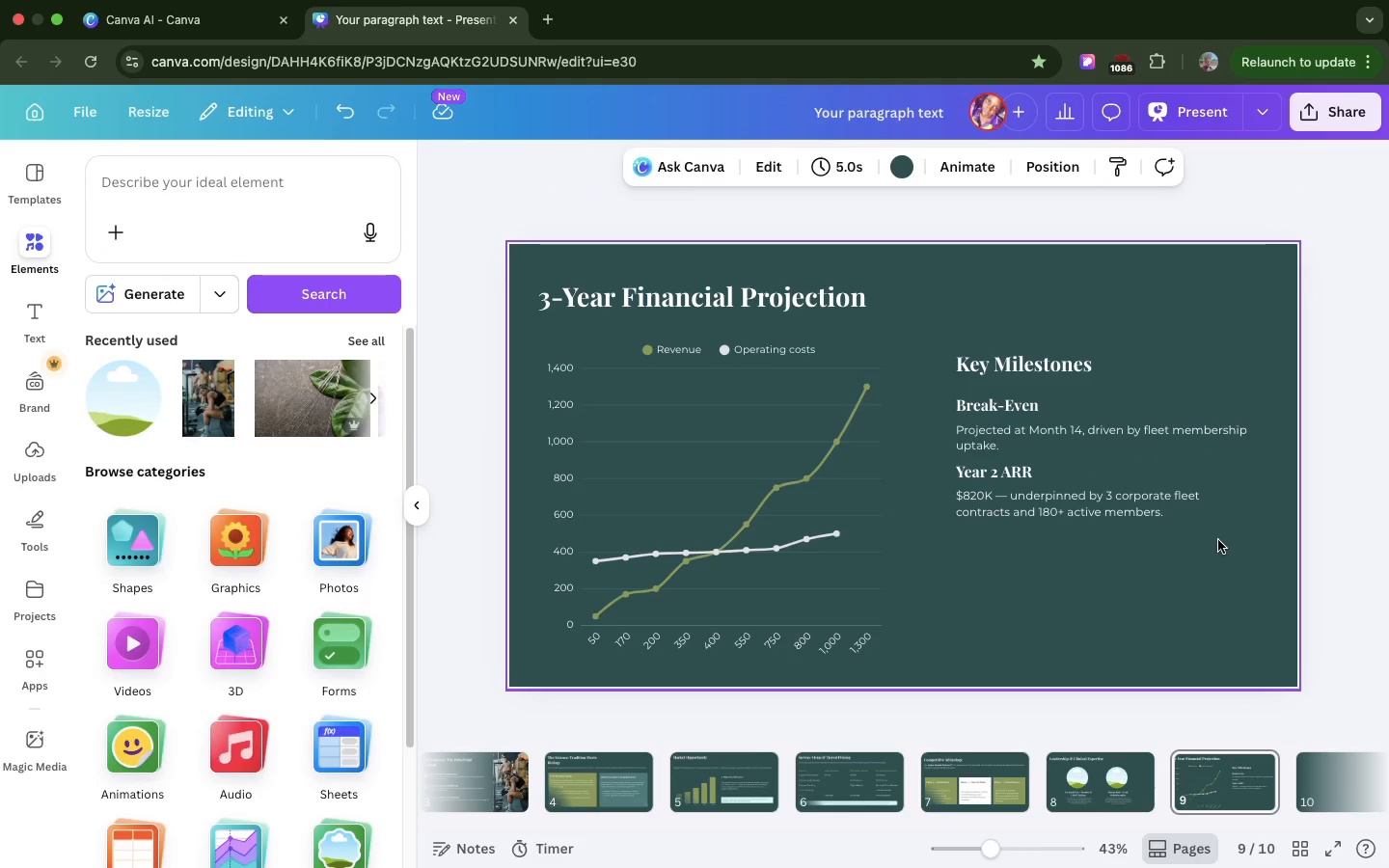 
left_click_drag(start_coordinate=[1218, 540], to_coordinate=[983, 477])
 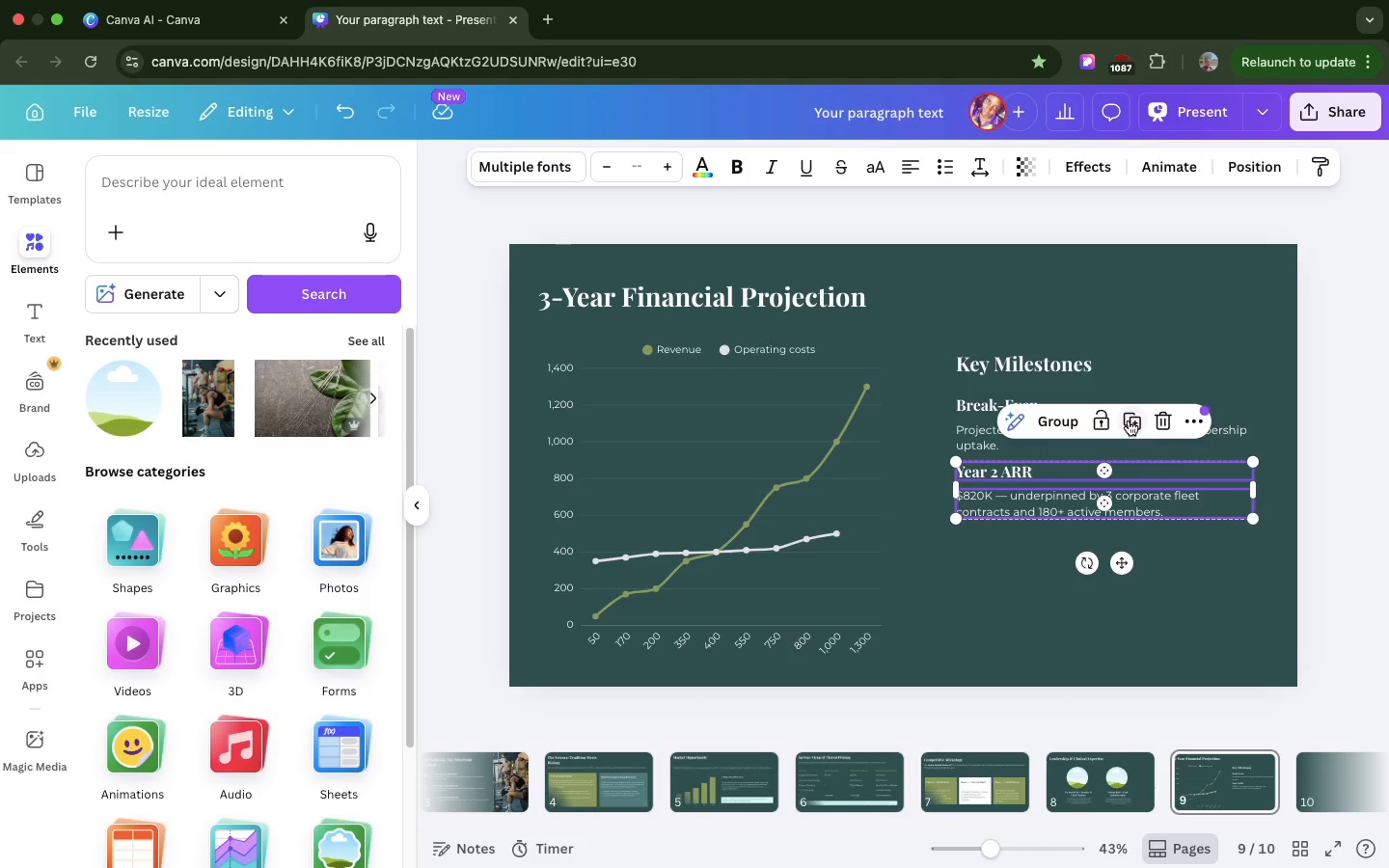 
left_click([1129, 420])
 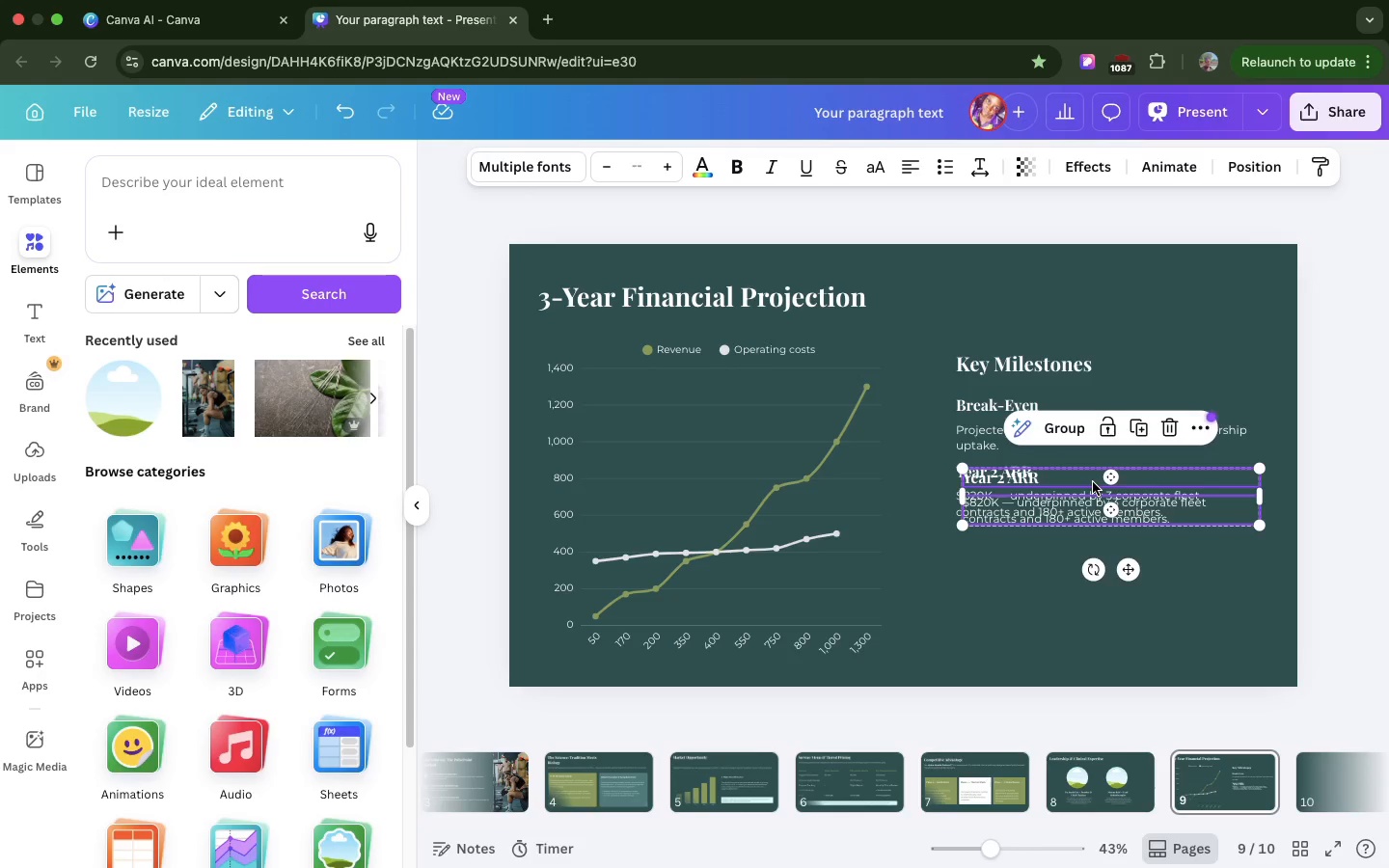 
left_click_drag(start_coordinate=[1093, 482], to_coordinate=[1086, 545])
 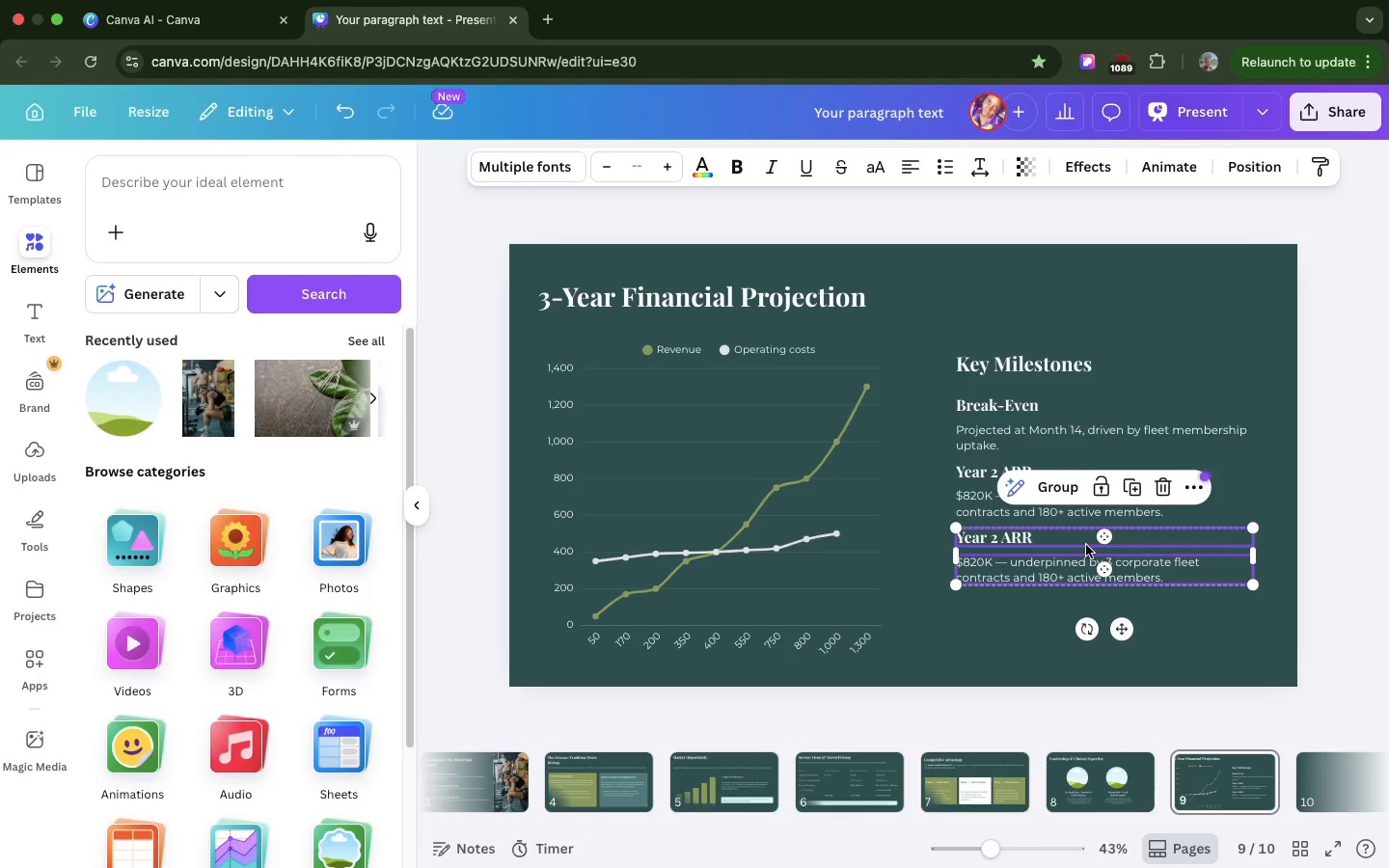 
wait(5.51)
 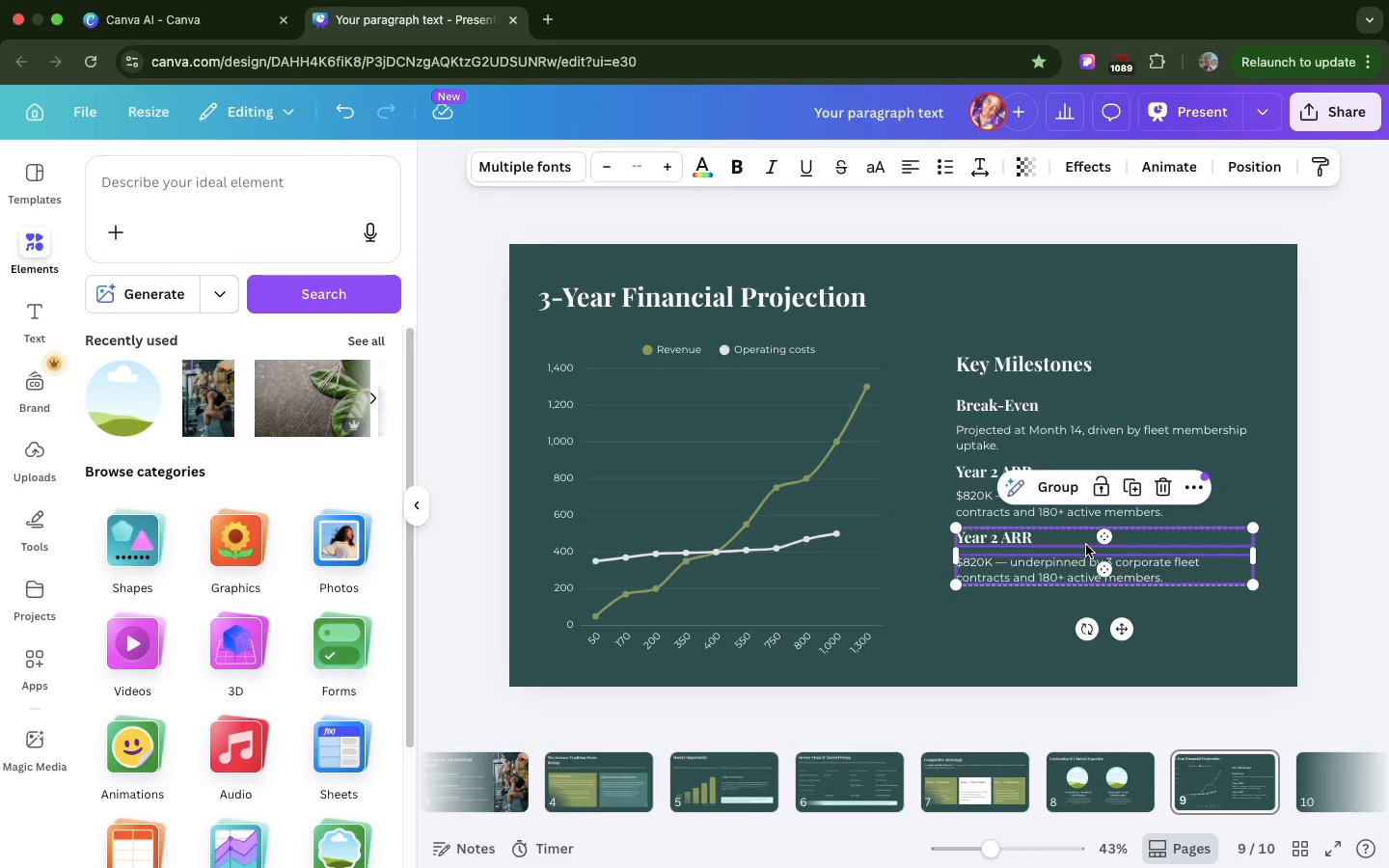 
double_click([1015, 539])
 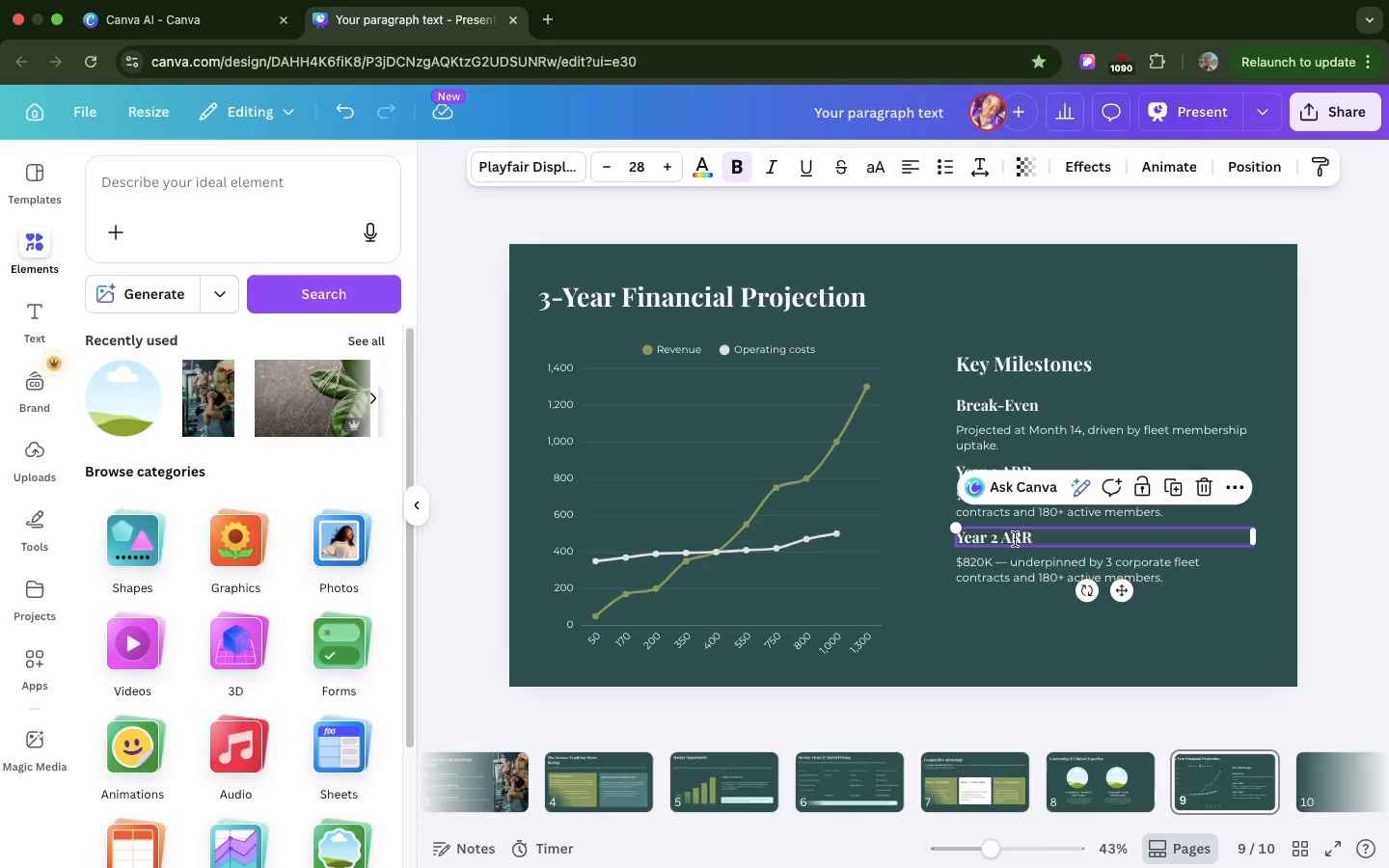 
triple_click([1015, 539])
 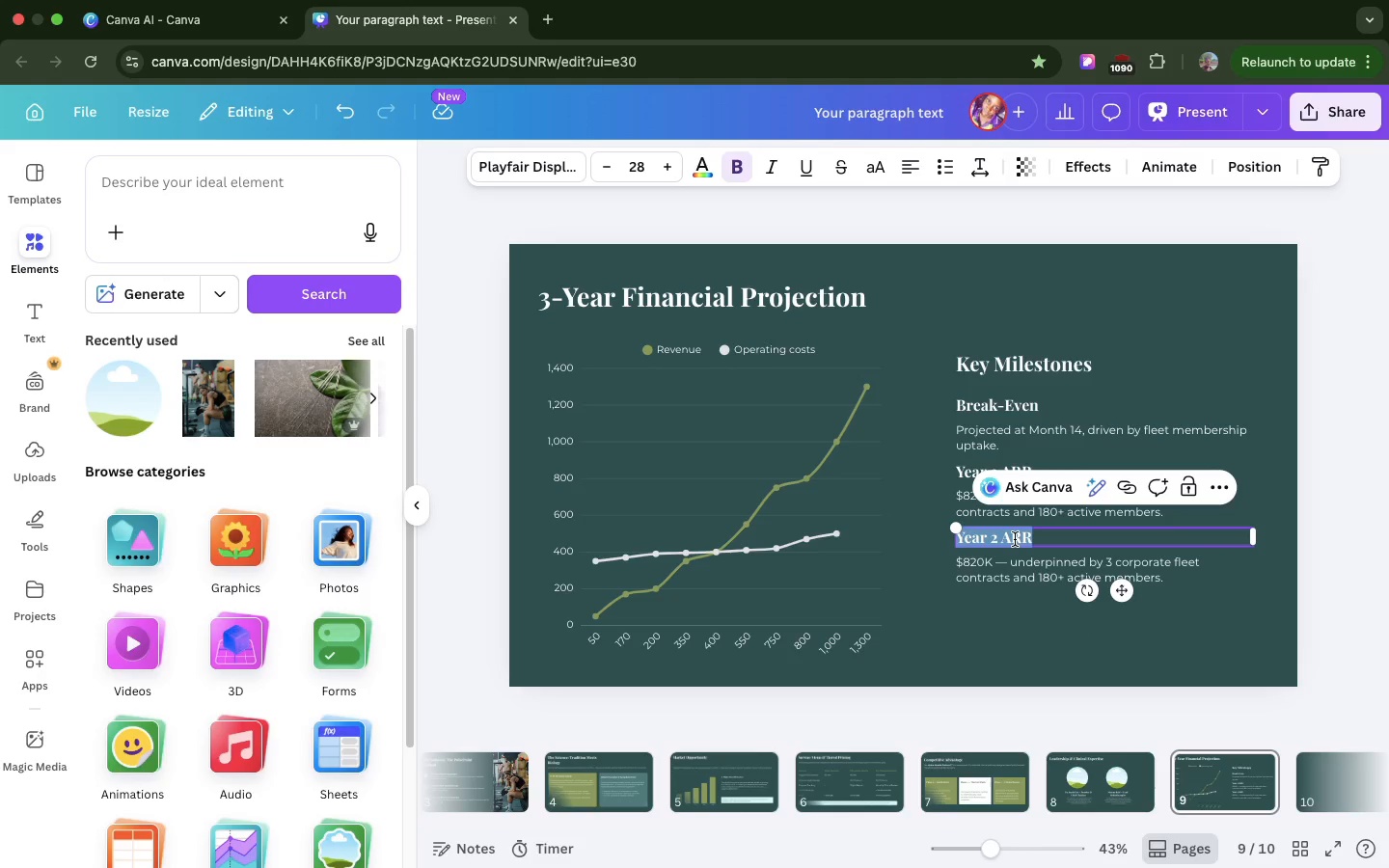 
key(Meta+V)
 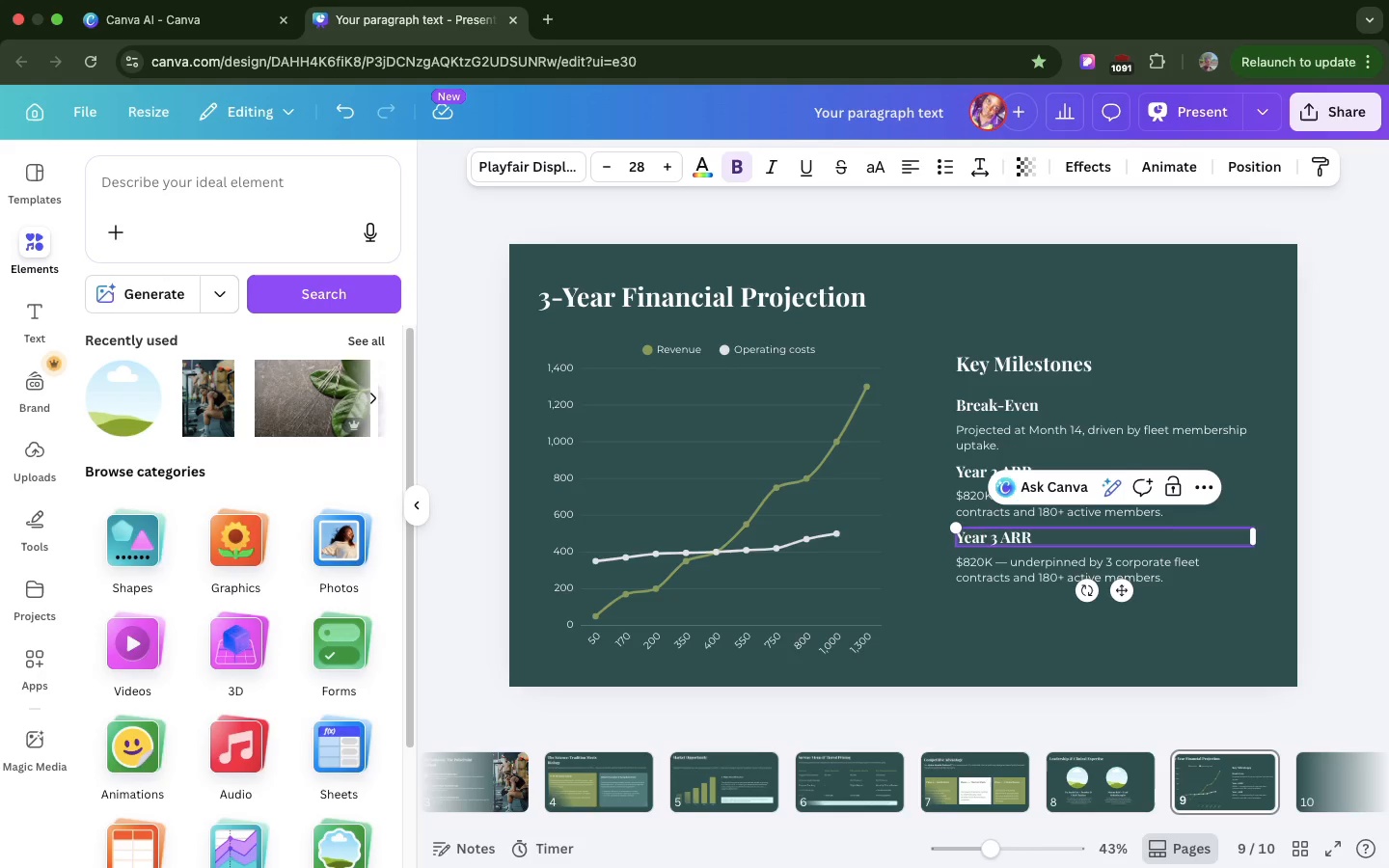 
key(Backspace)
 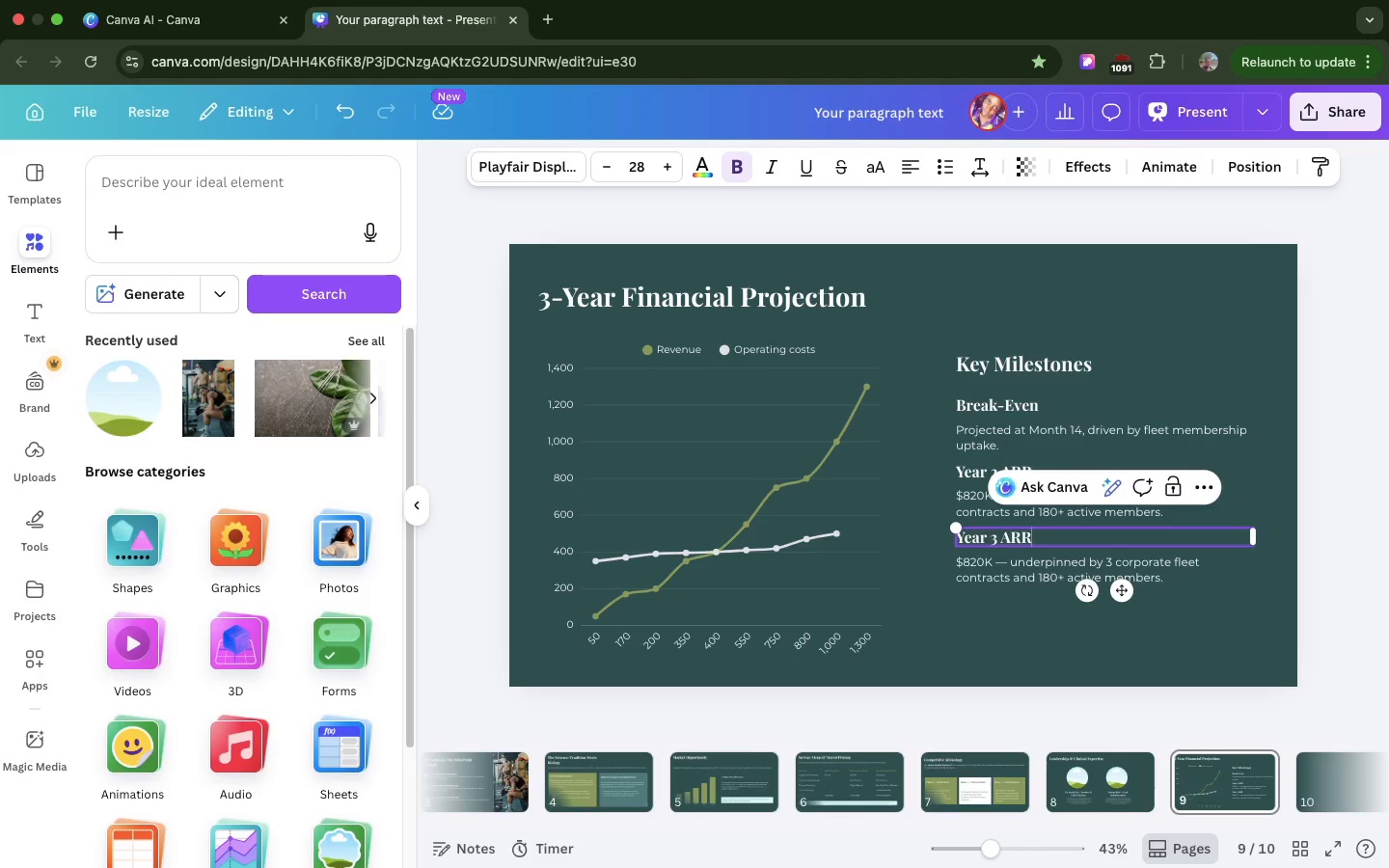 
wait(5.69)
 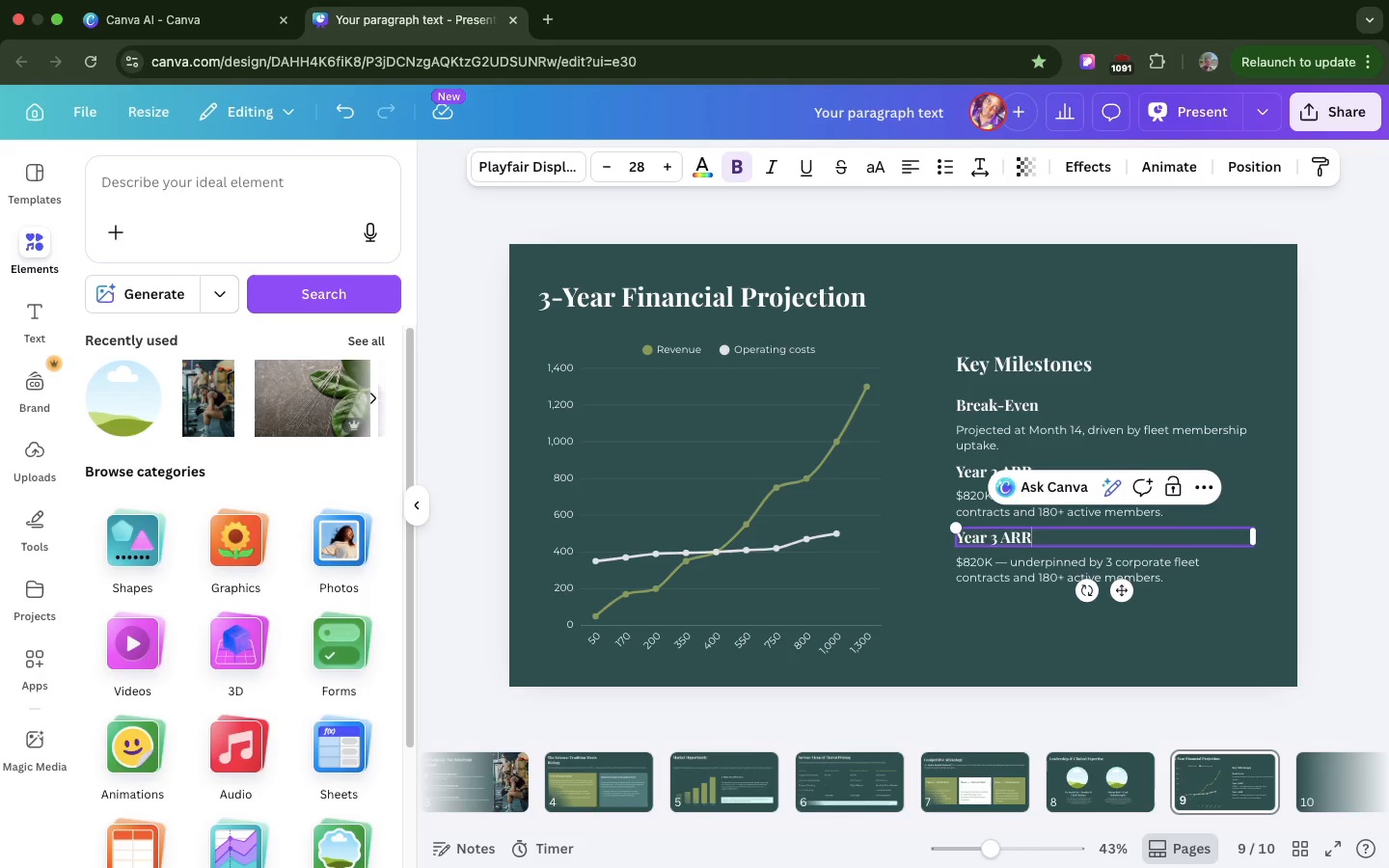 
double_click([1001, 576])
 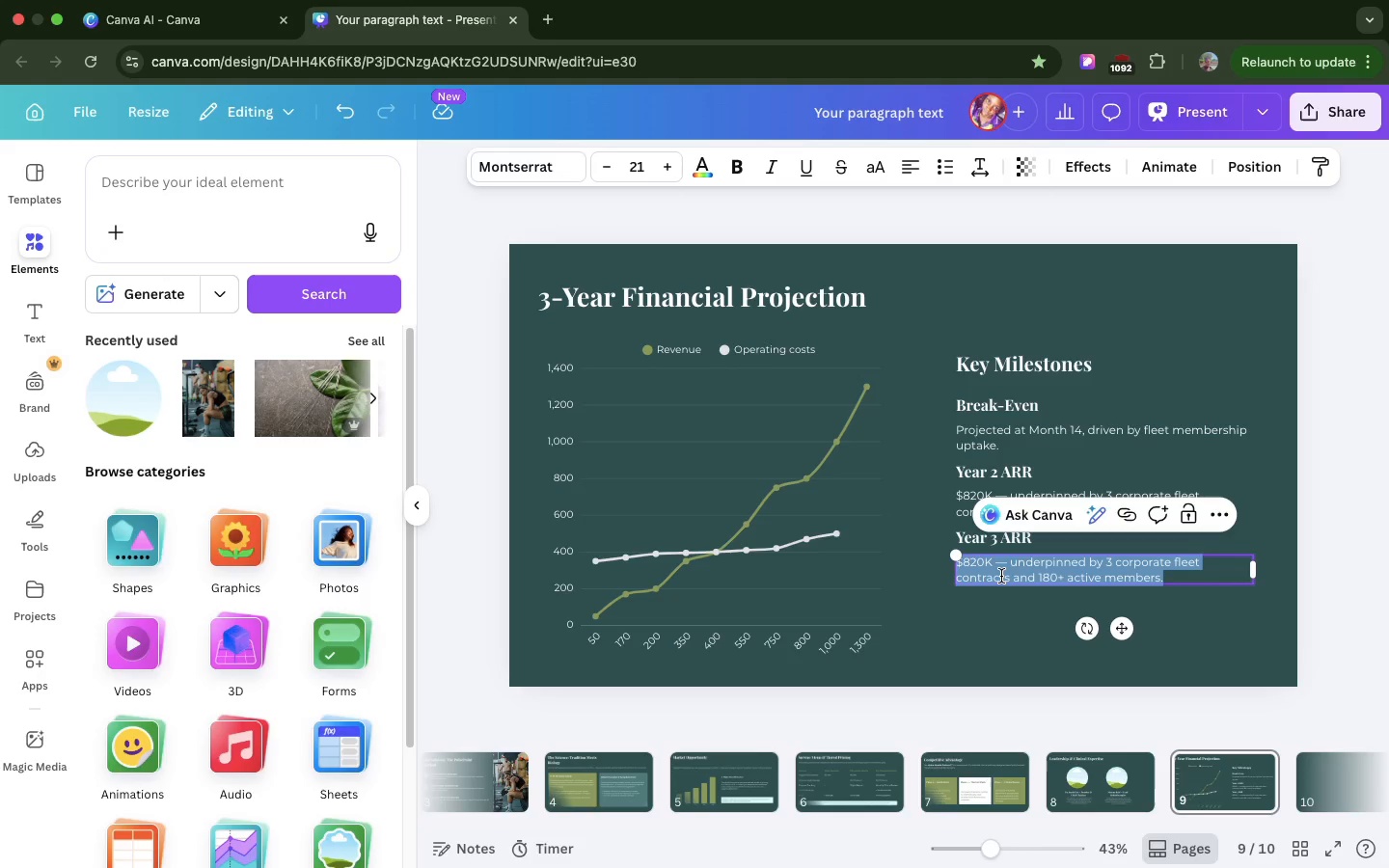 
key(Meta+V)
 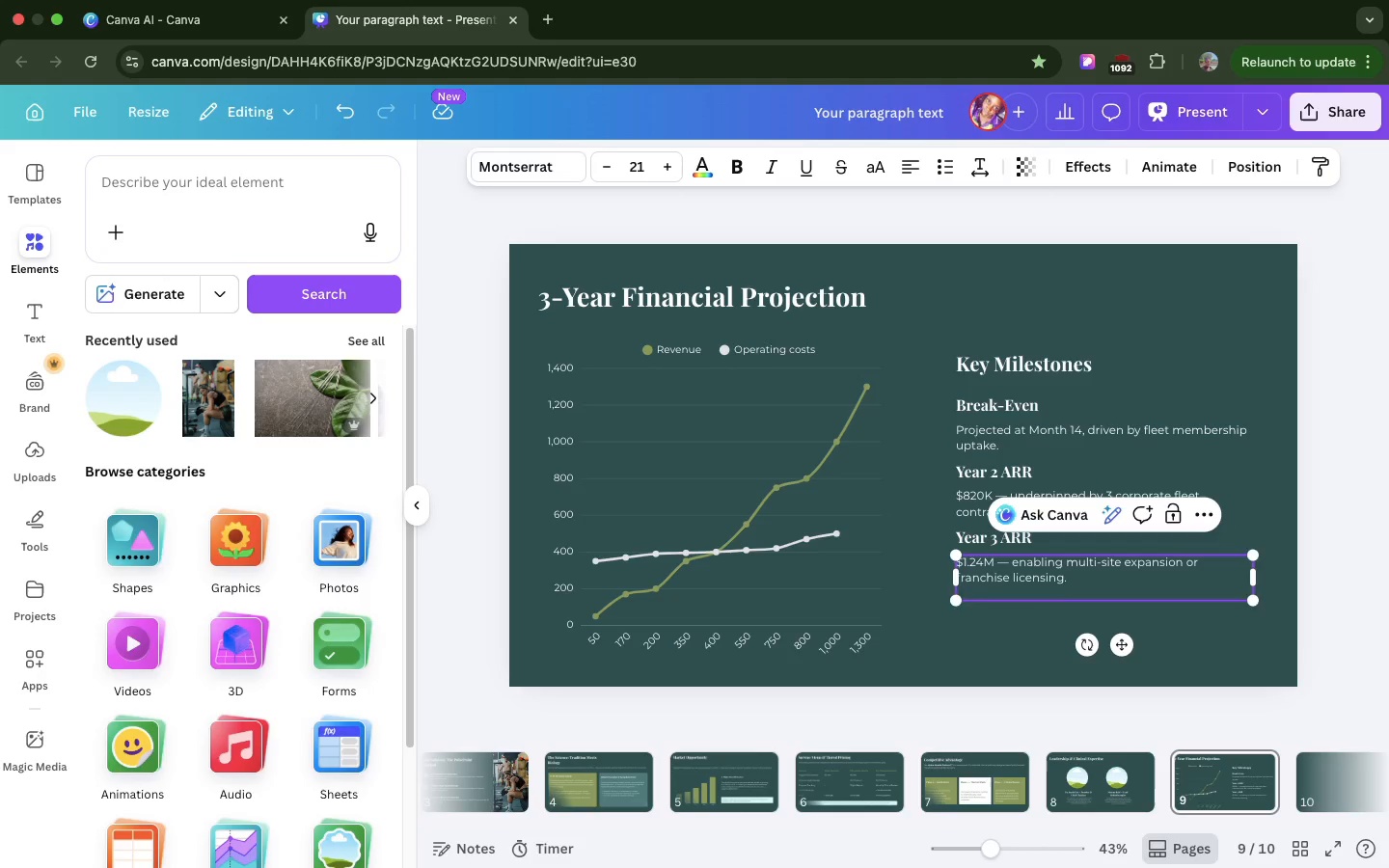 
key(Backspace)
 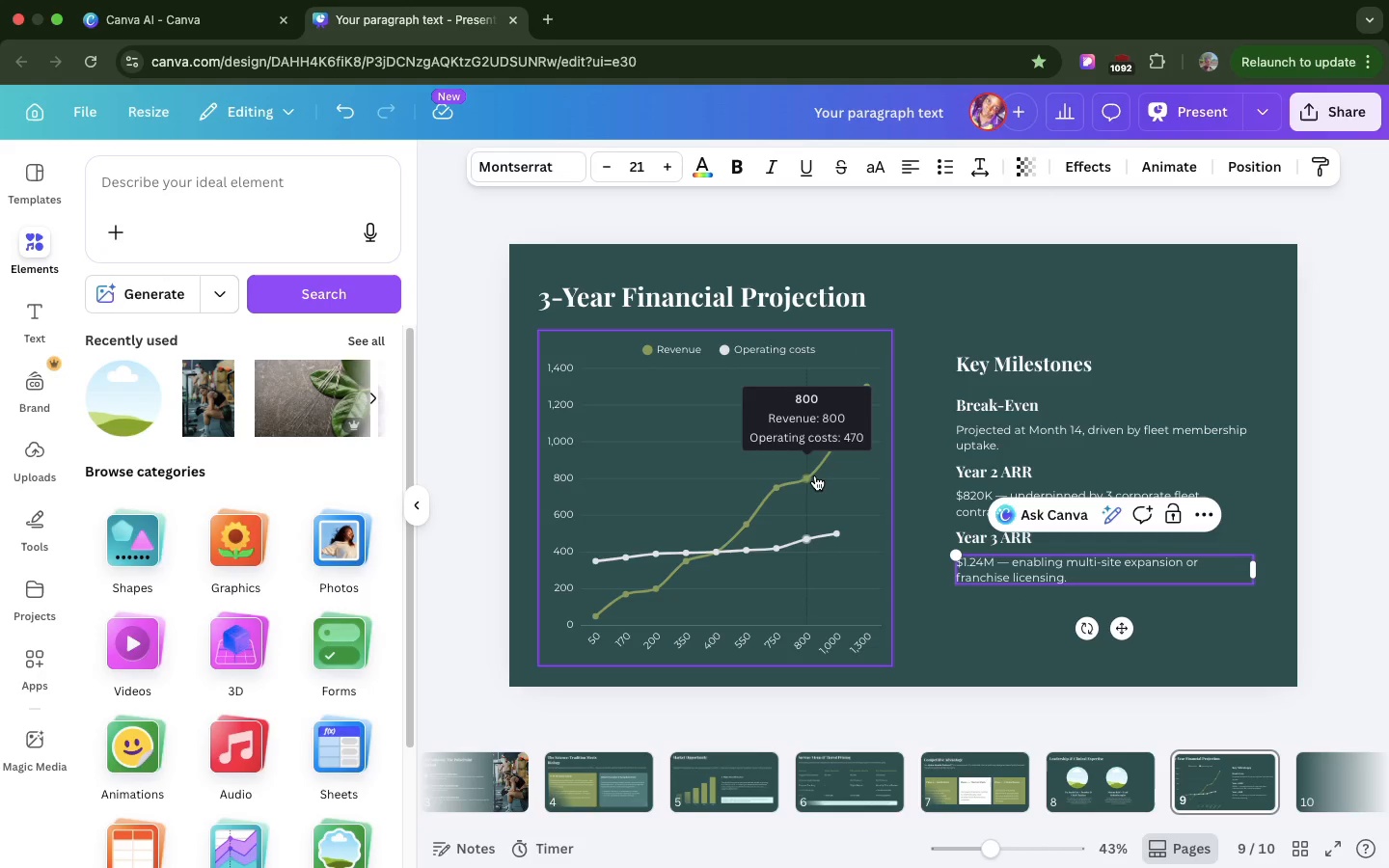 
left_click([815, 475])
 